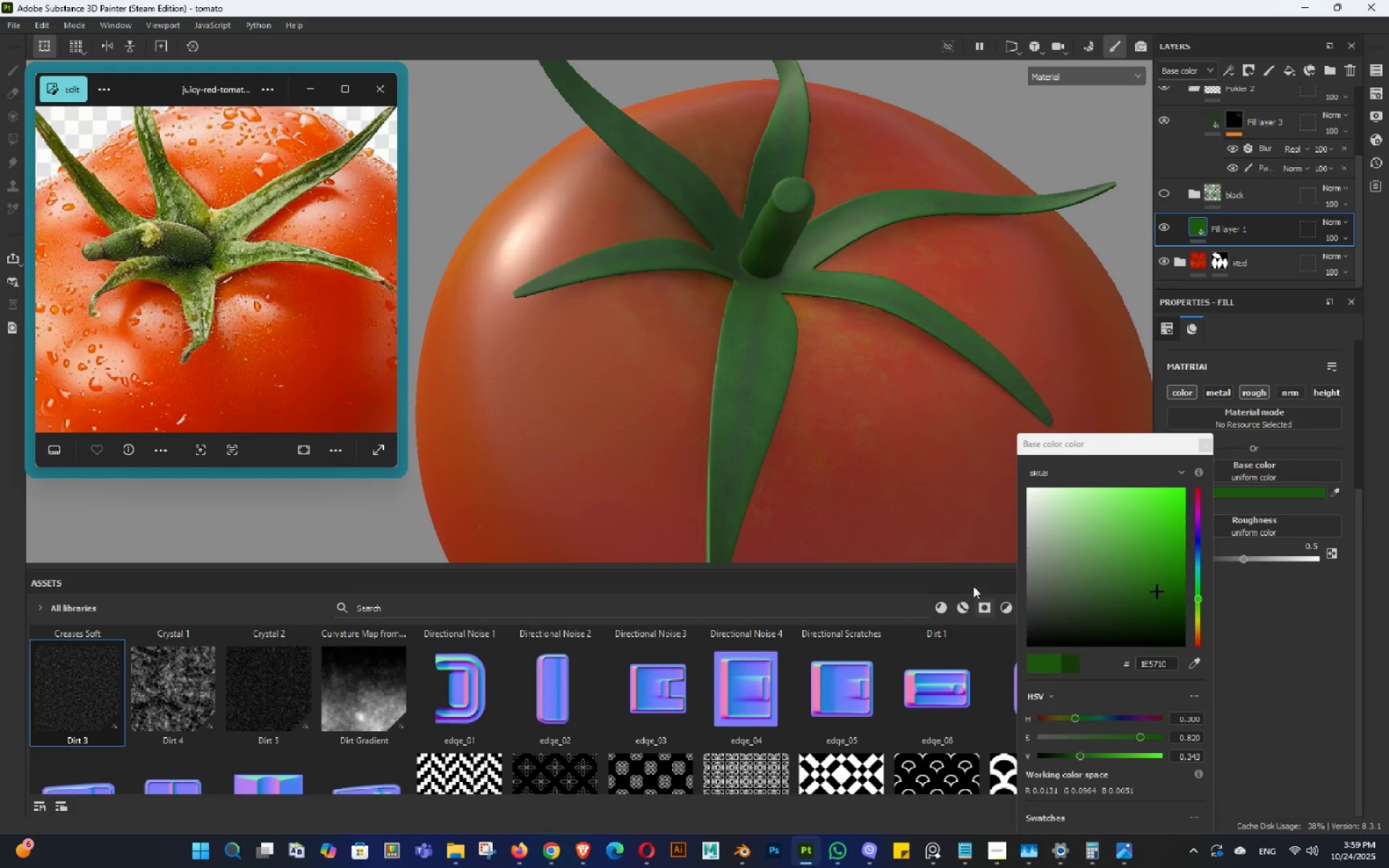 
hold_key(key=AltLeft, duration=0.49)
left_click_drag(start_coordinate=[855, 443], to_coordinate=[870, 454])
 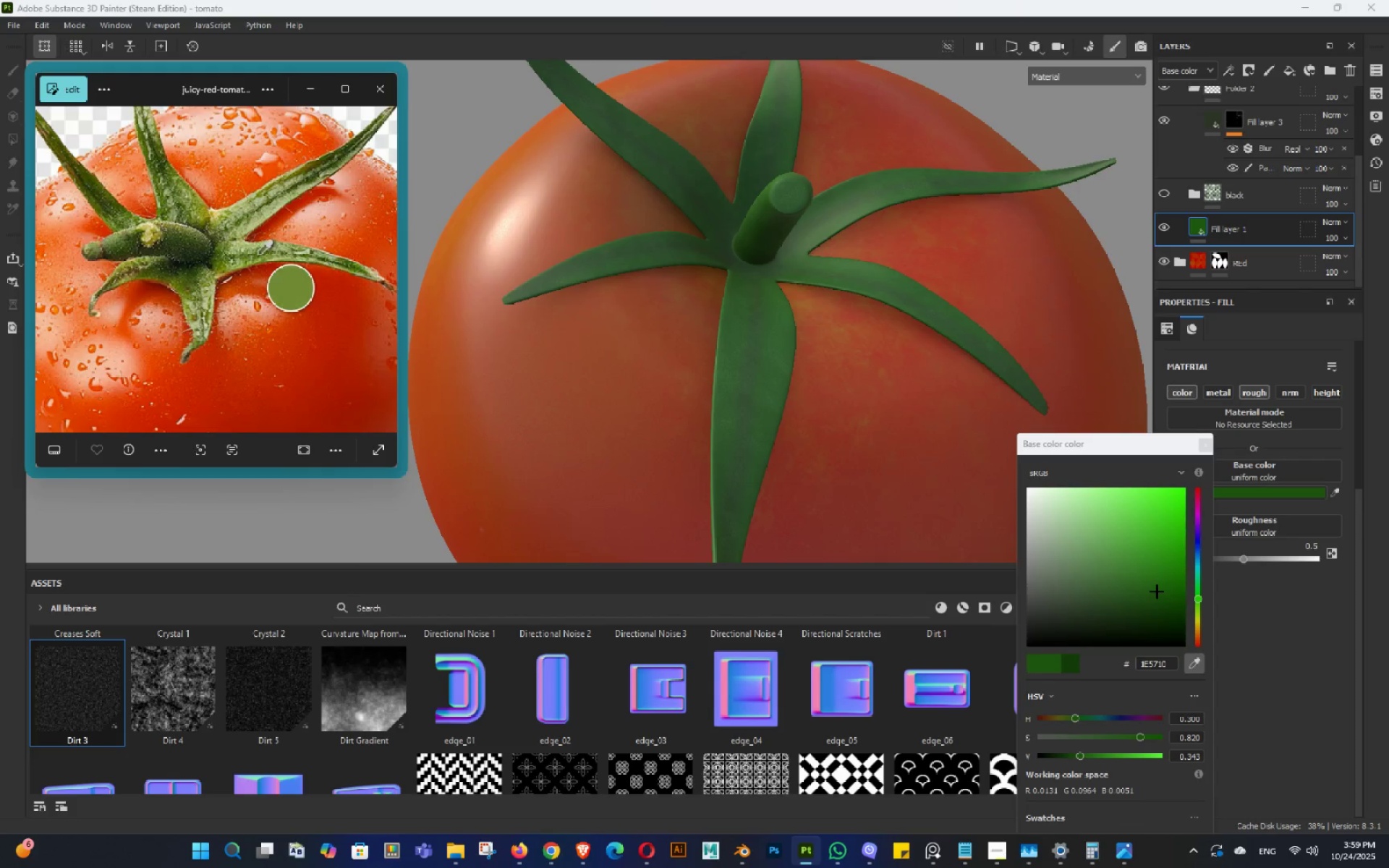 
left_click([242, 256])
 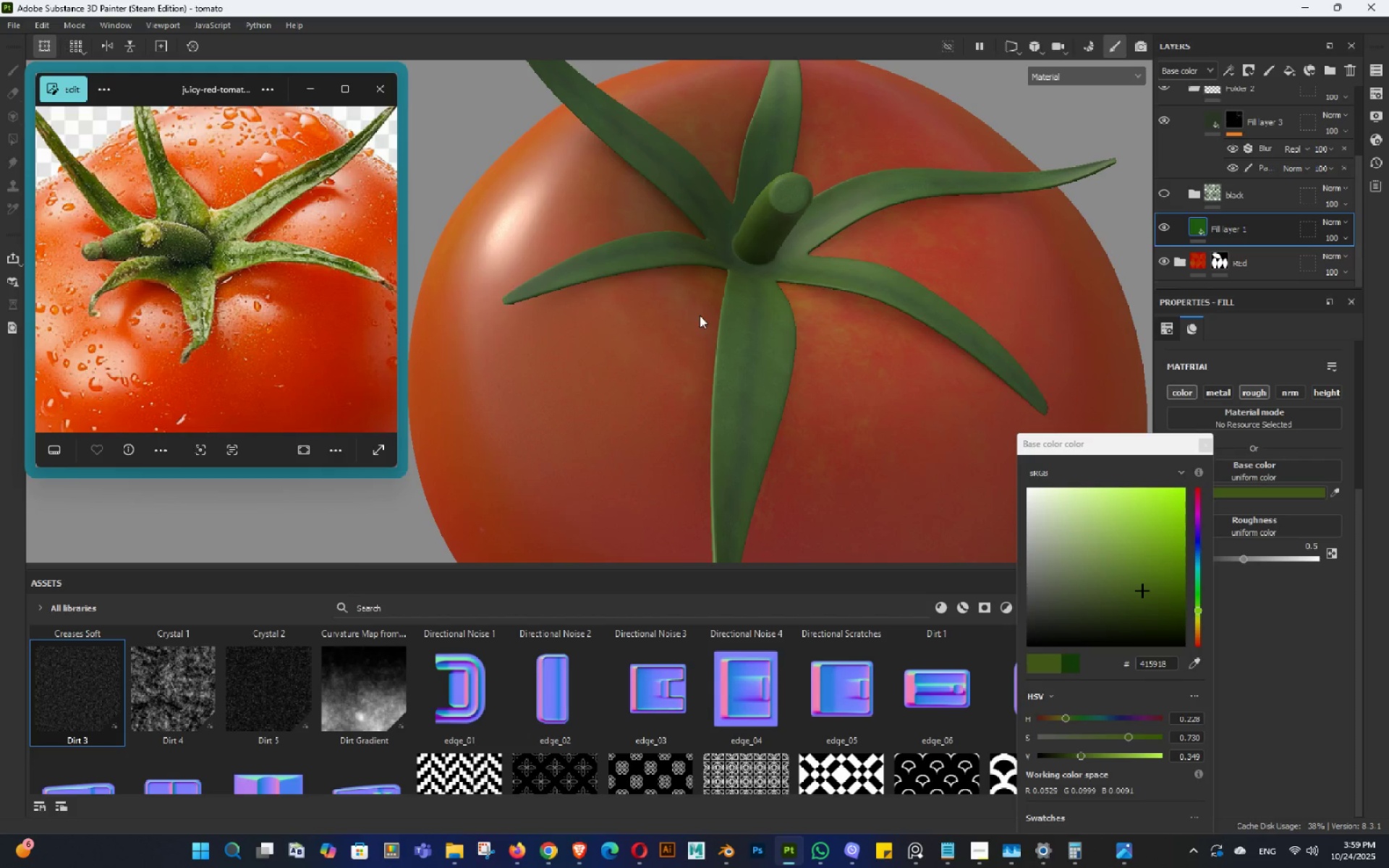 
hold_key(key=AltLeft, duration=1.5)
left_click_drag(start_coordinate=[791, 325], to_coordinate=[815, 357])
 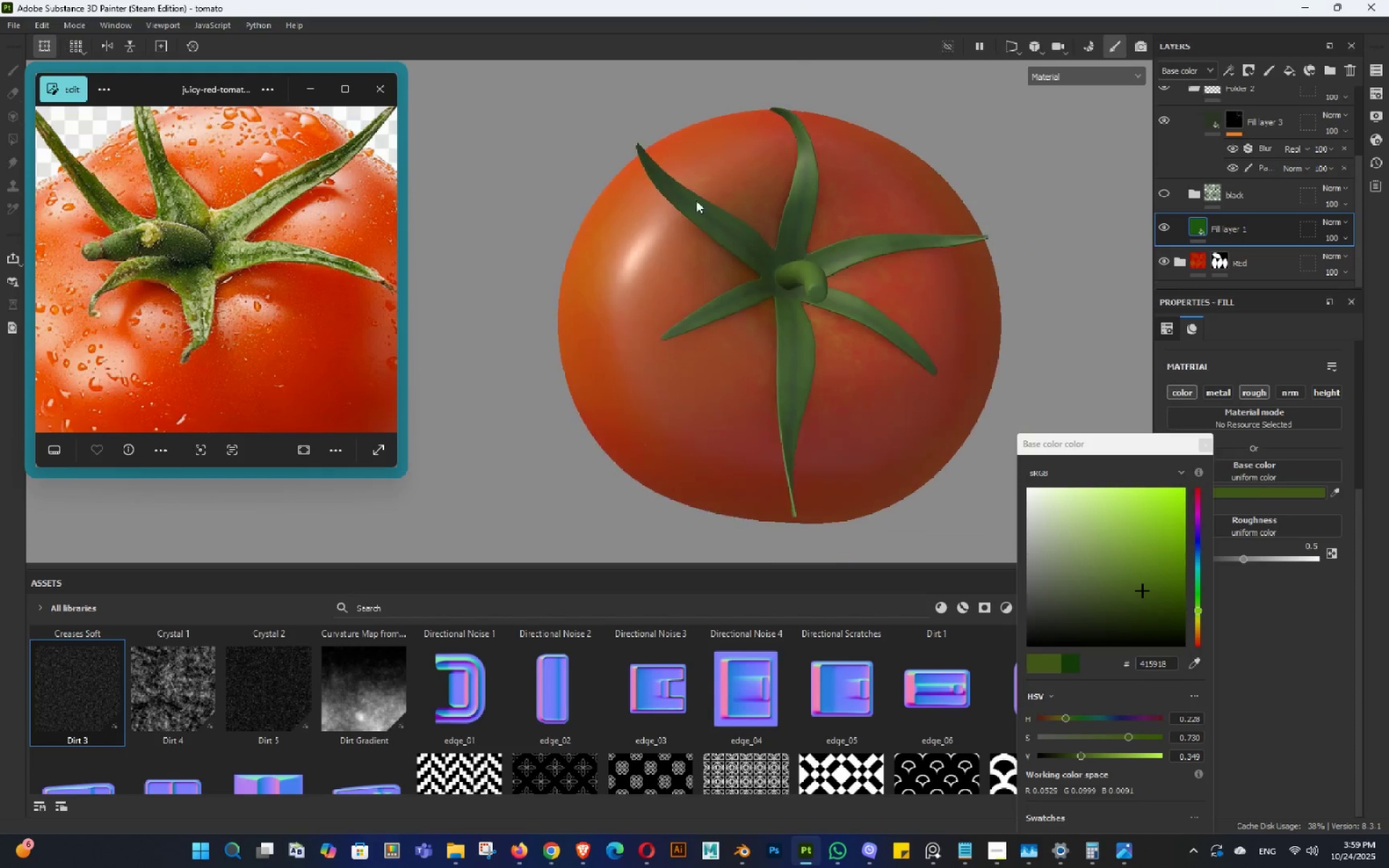 
left_click_drag(start_coordinate=[722, 210], to_coordinate=[833, 144])
 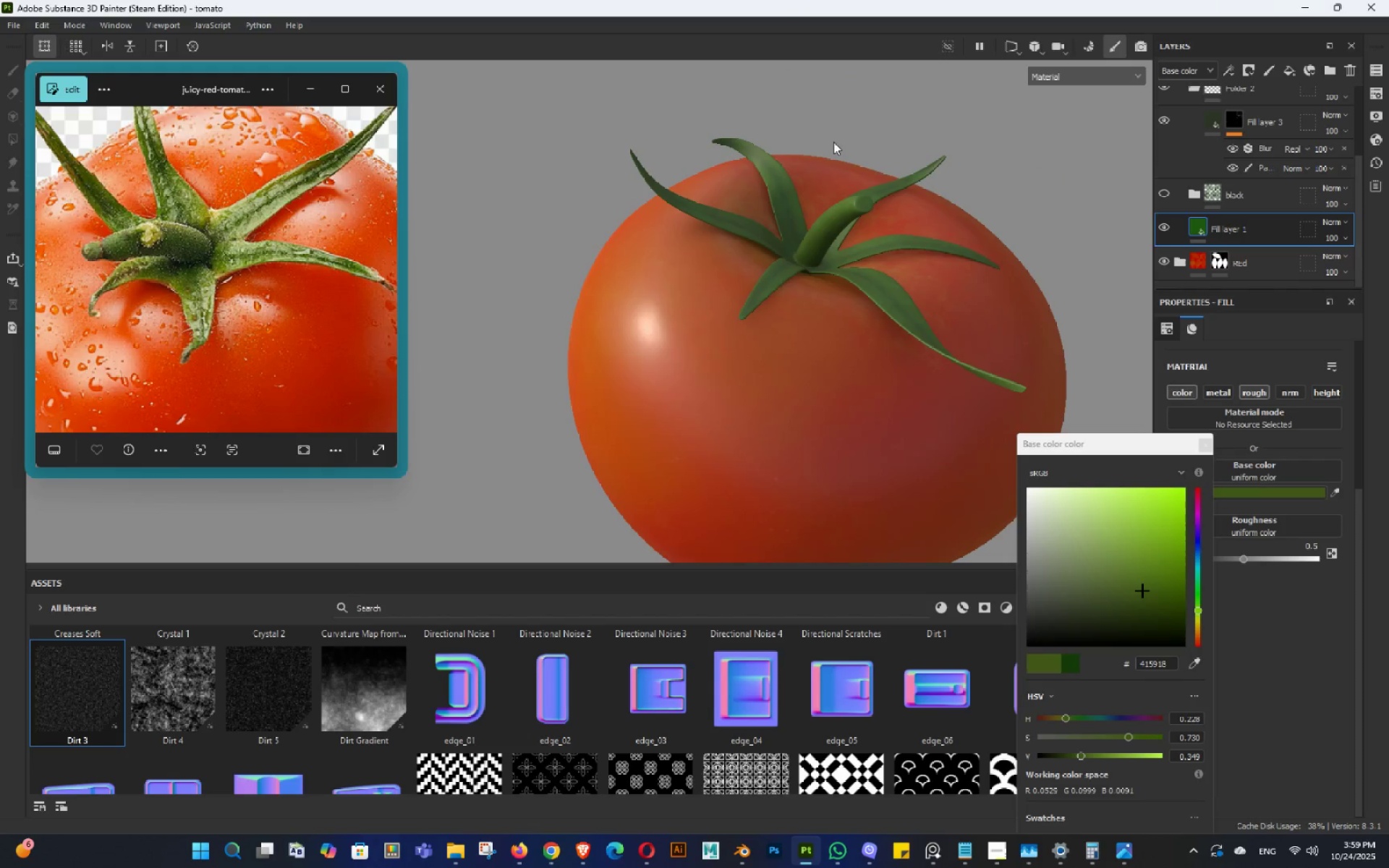 
key(Alt+AltLeft)
 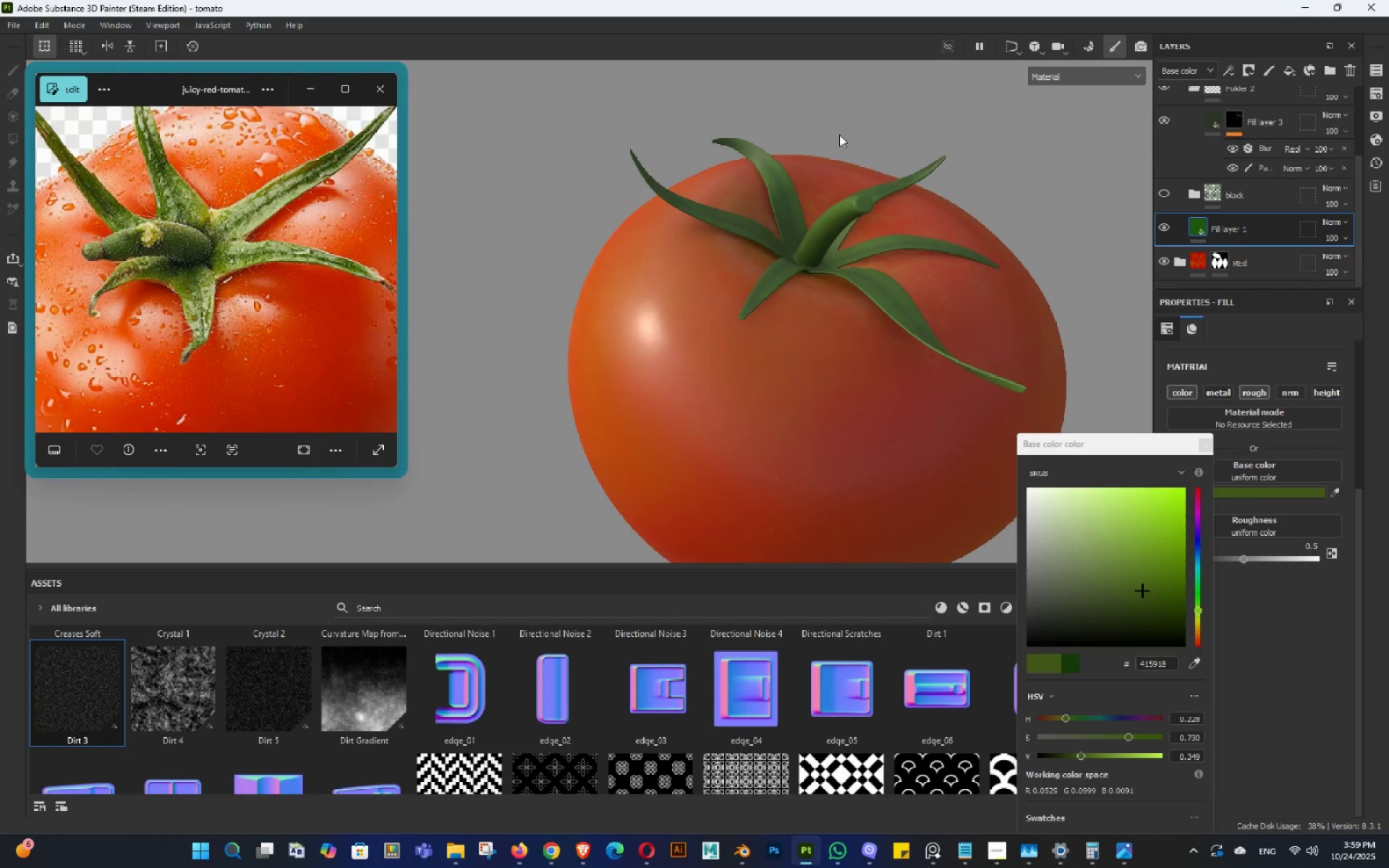 
key(Alt+AltLeft)
 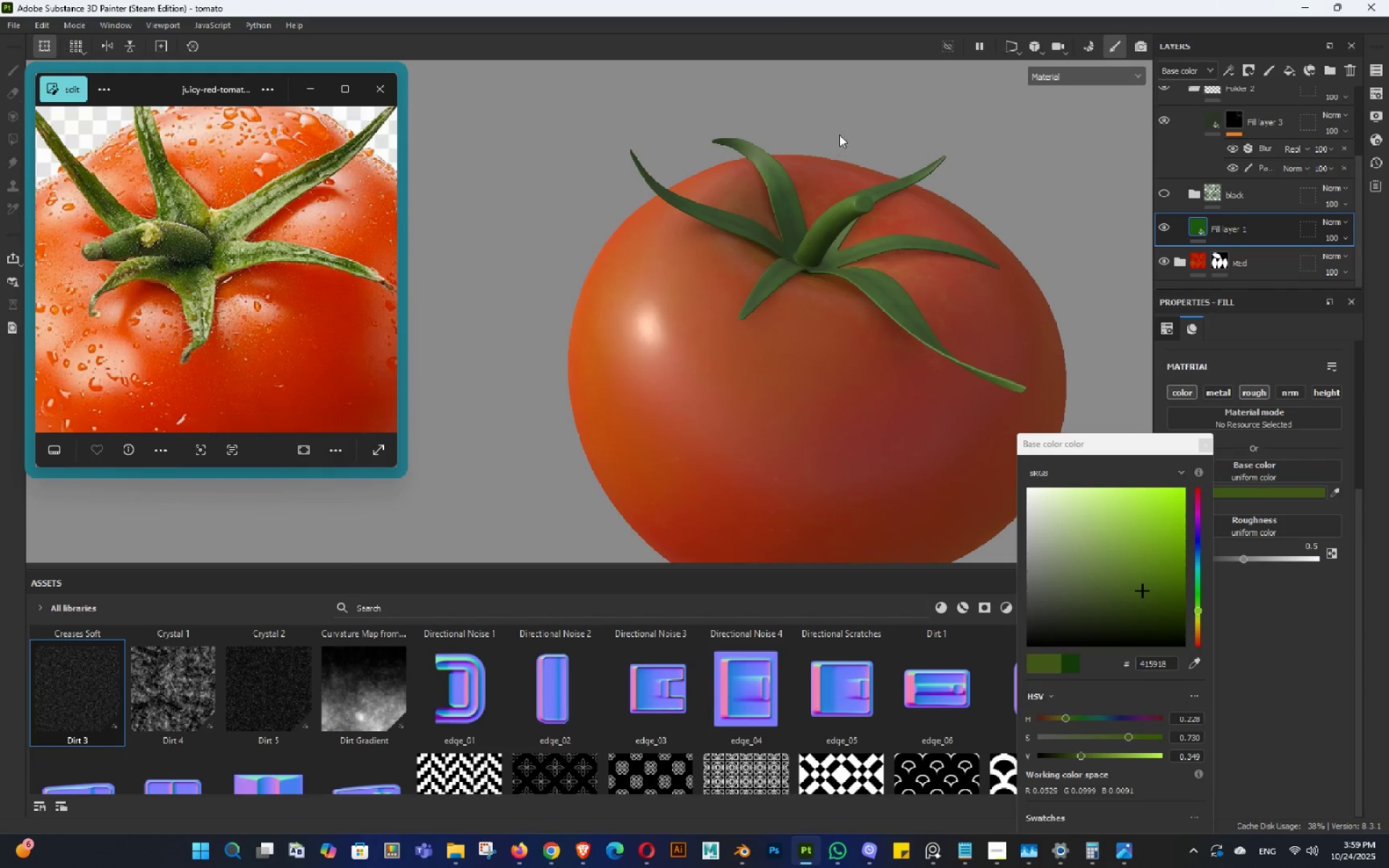 
key(Alt+AltLeft)
 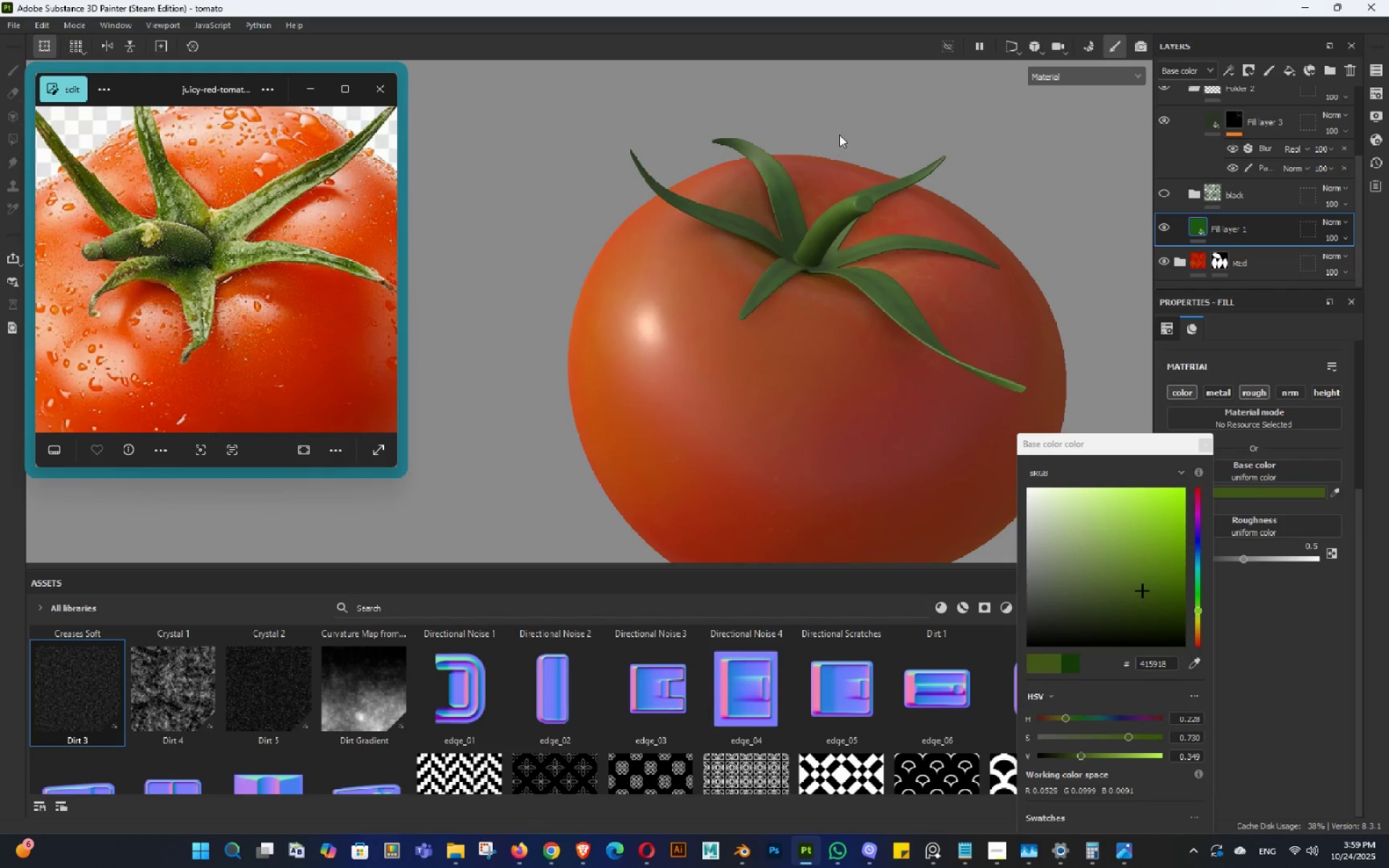 
key(Alt+AltLeft)
 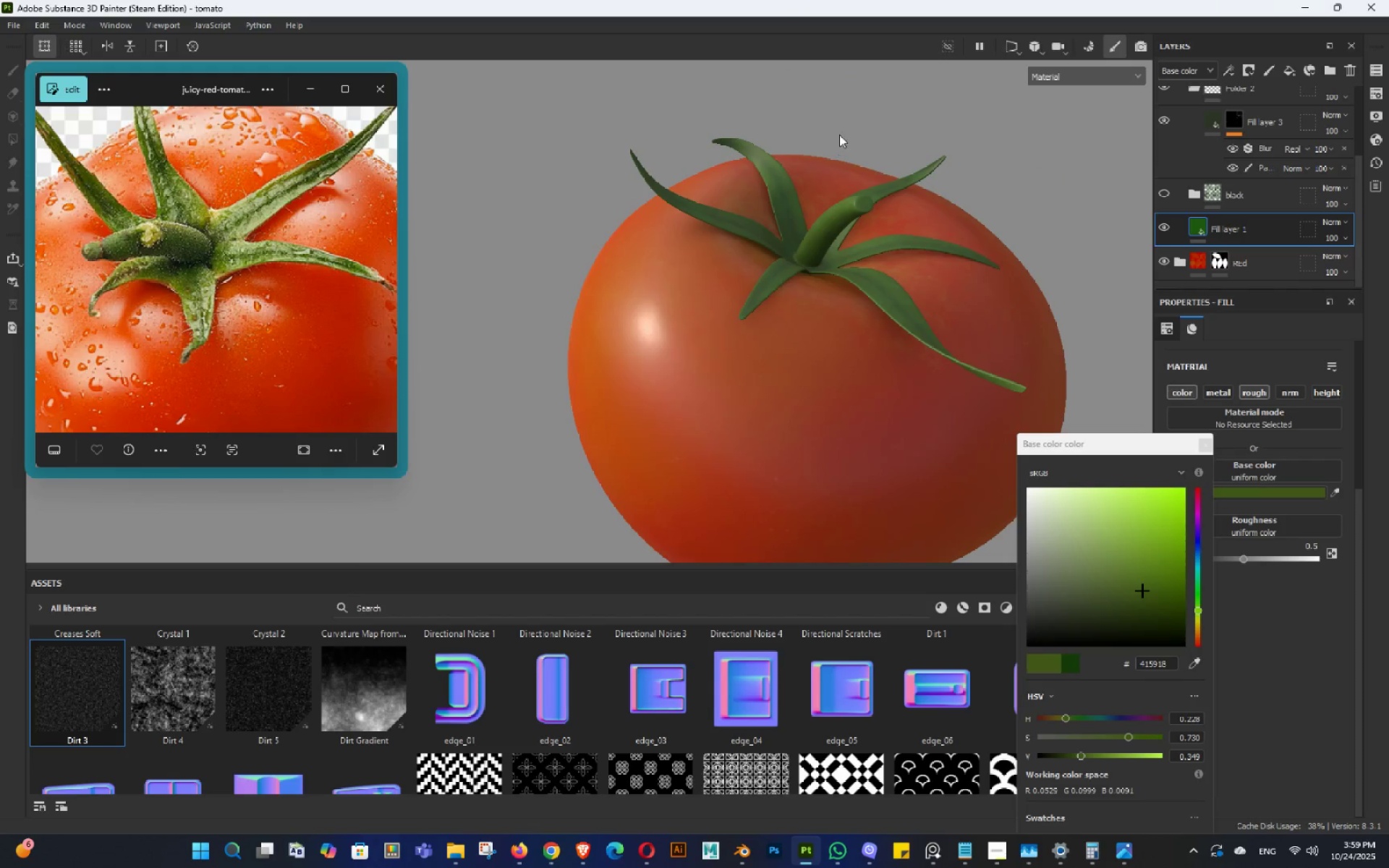 
key(Alt+AltLeft)
 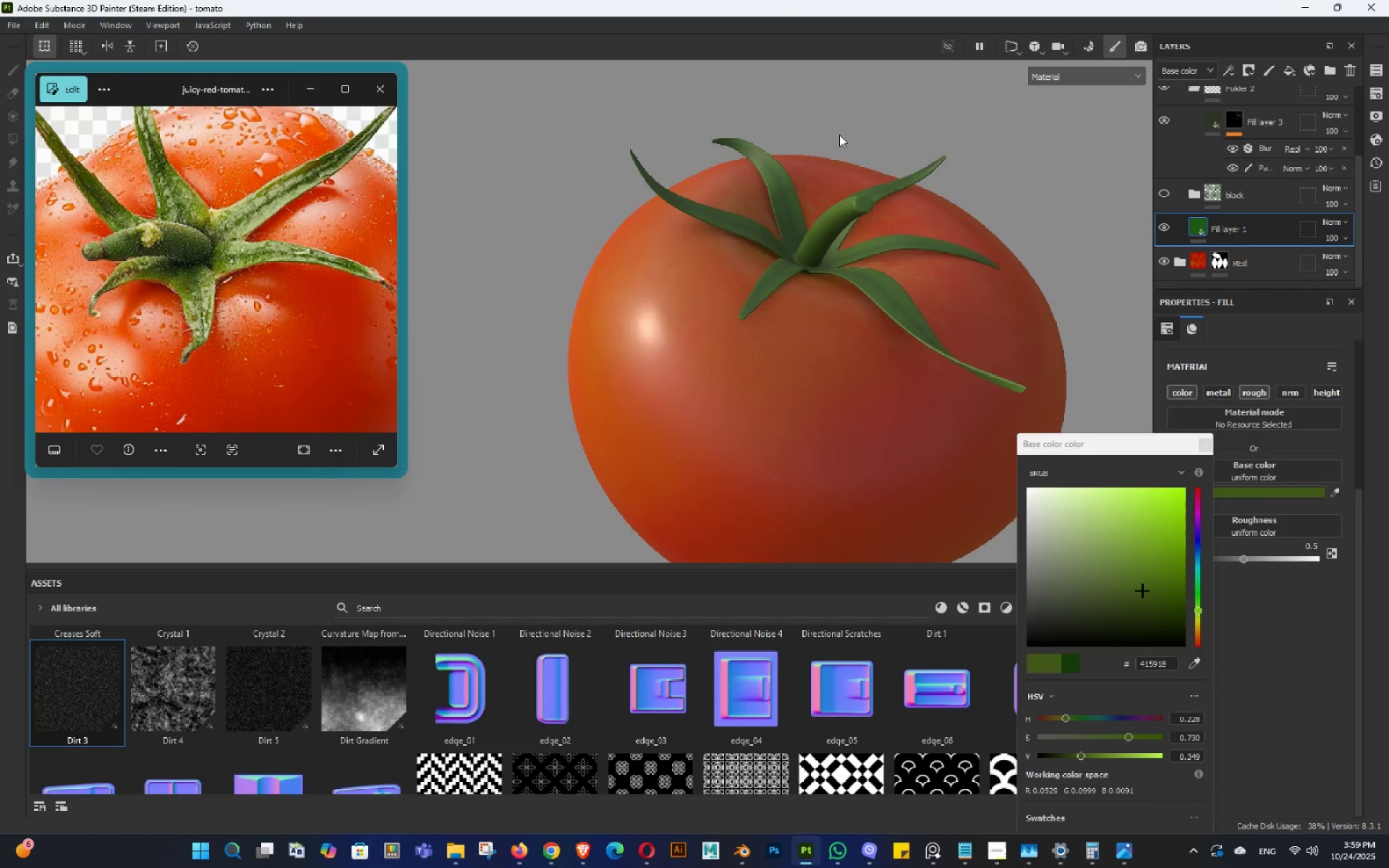 
key(Alt+AltLeft)
 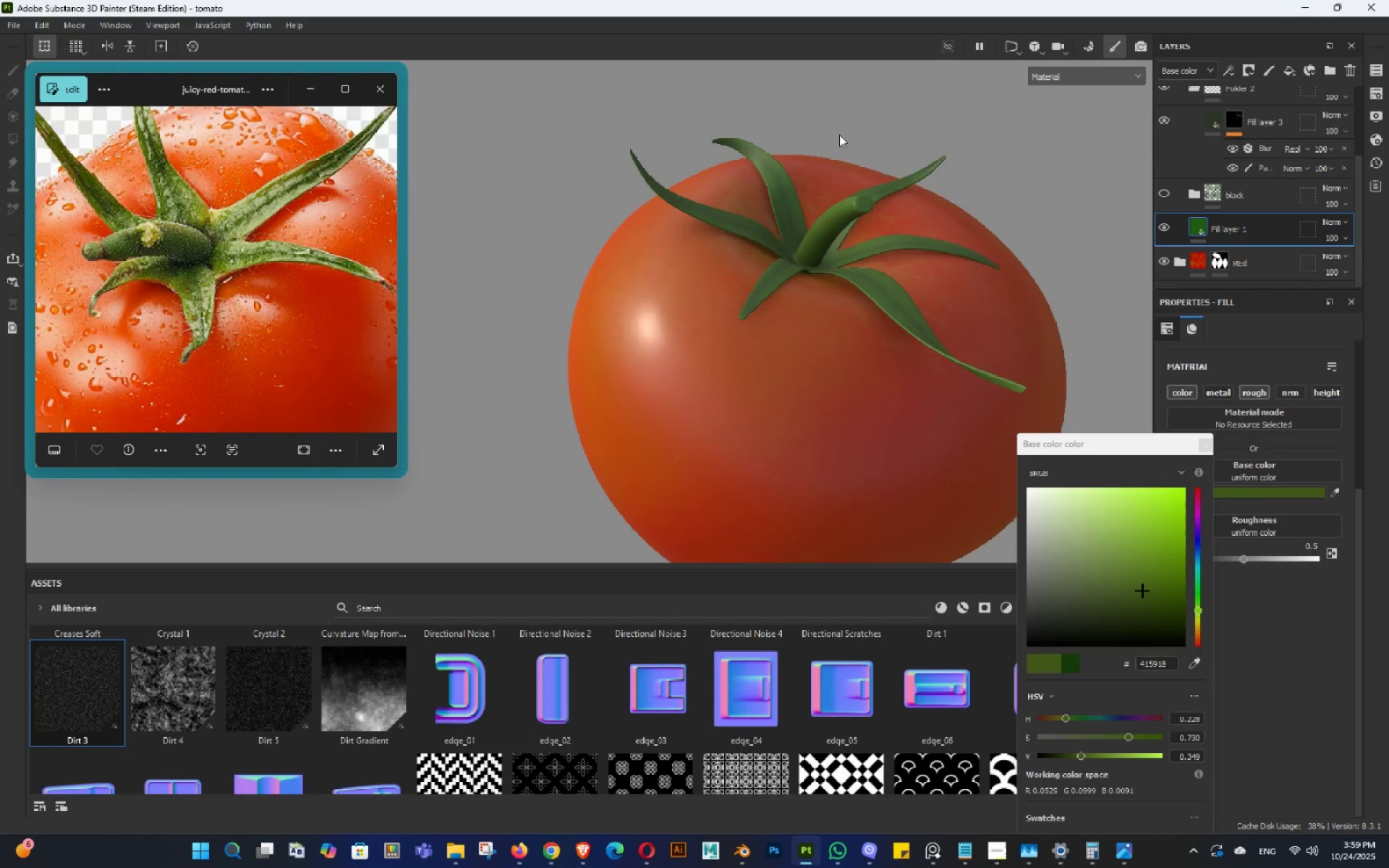 
key(Alt+AltLeft)
 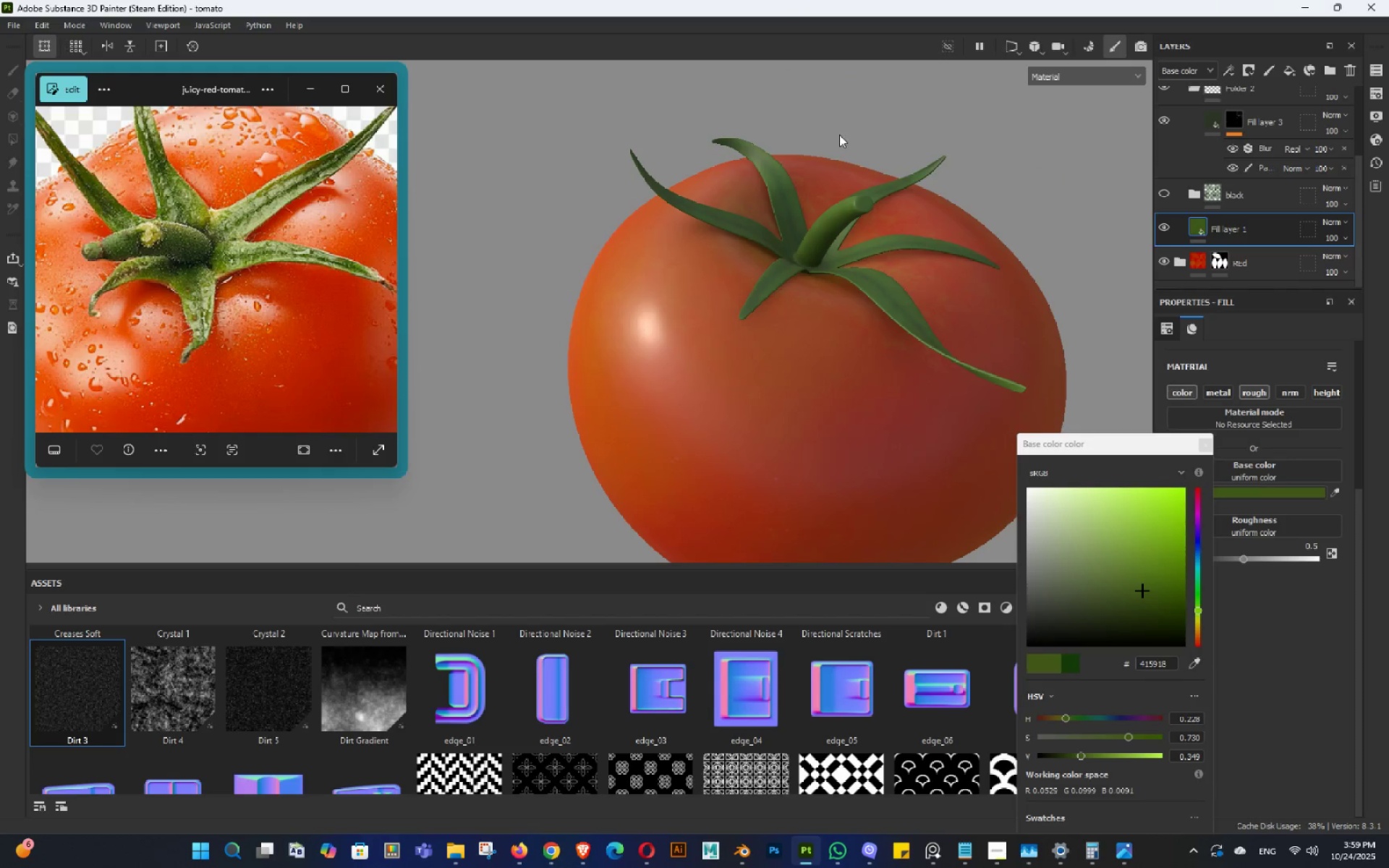 
key(Control+ControlLeft)
 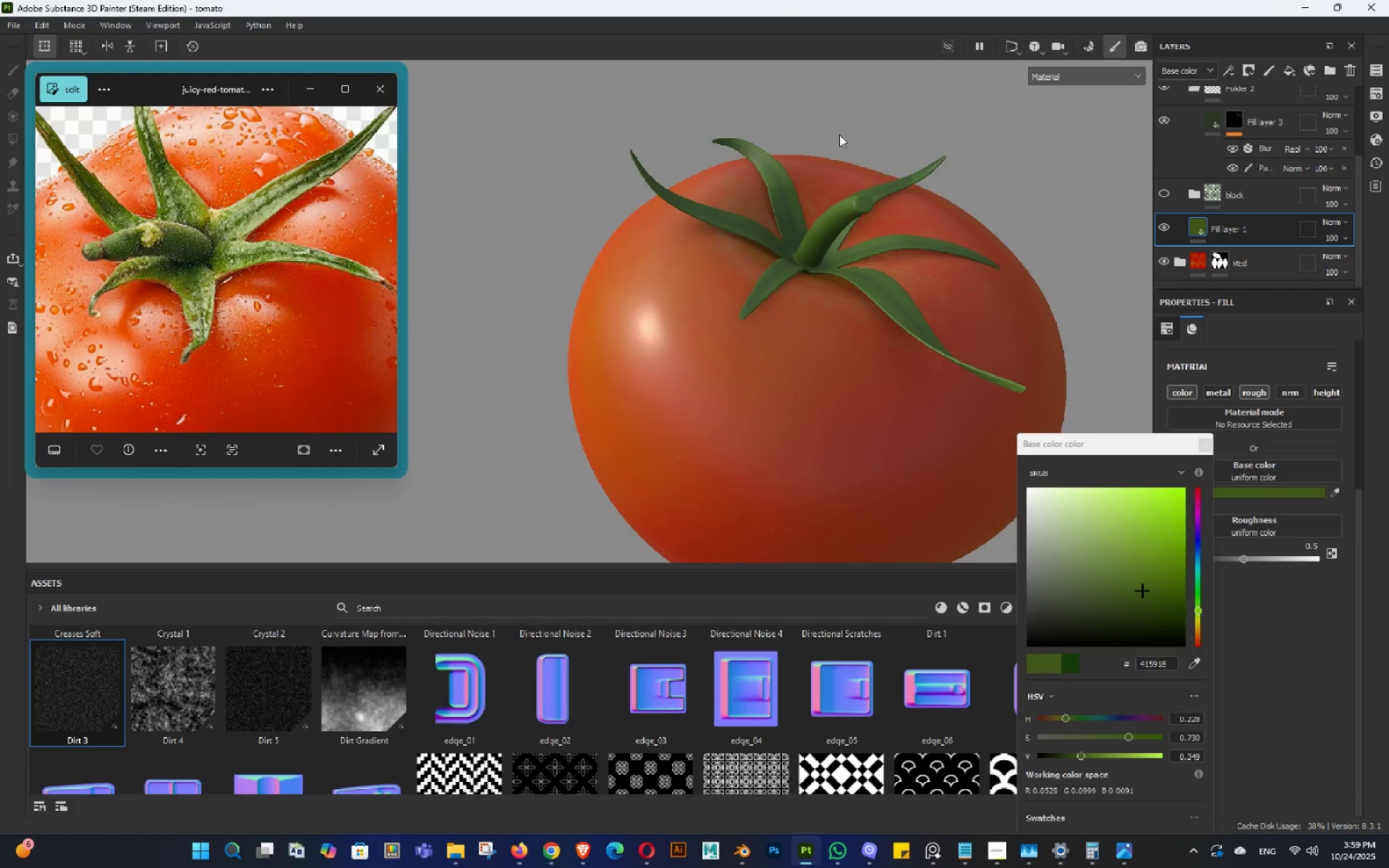 
key(Control+S)
 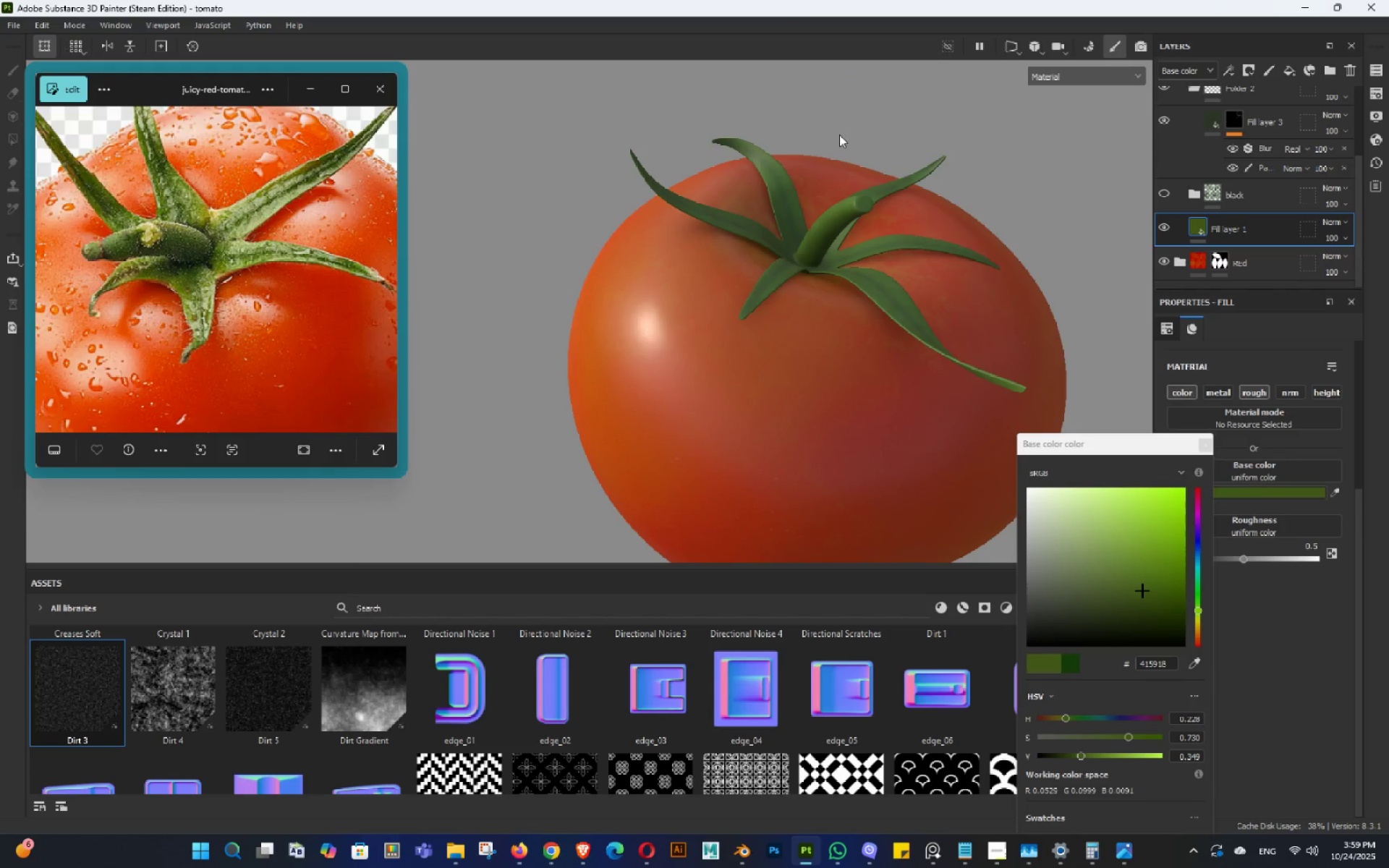 
wait(11.86)
 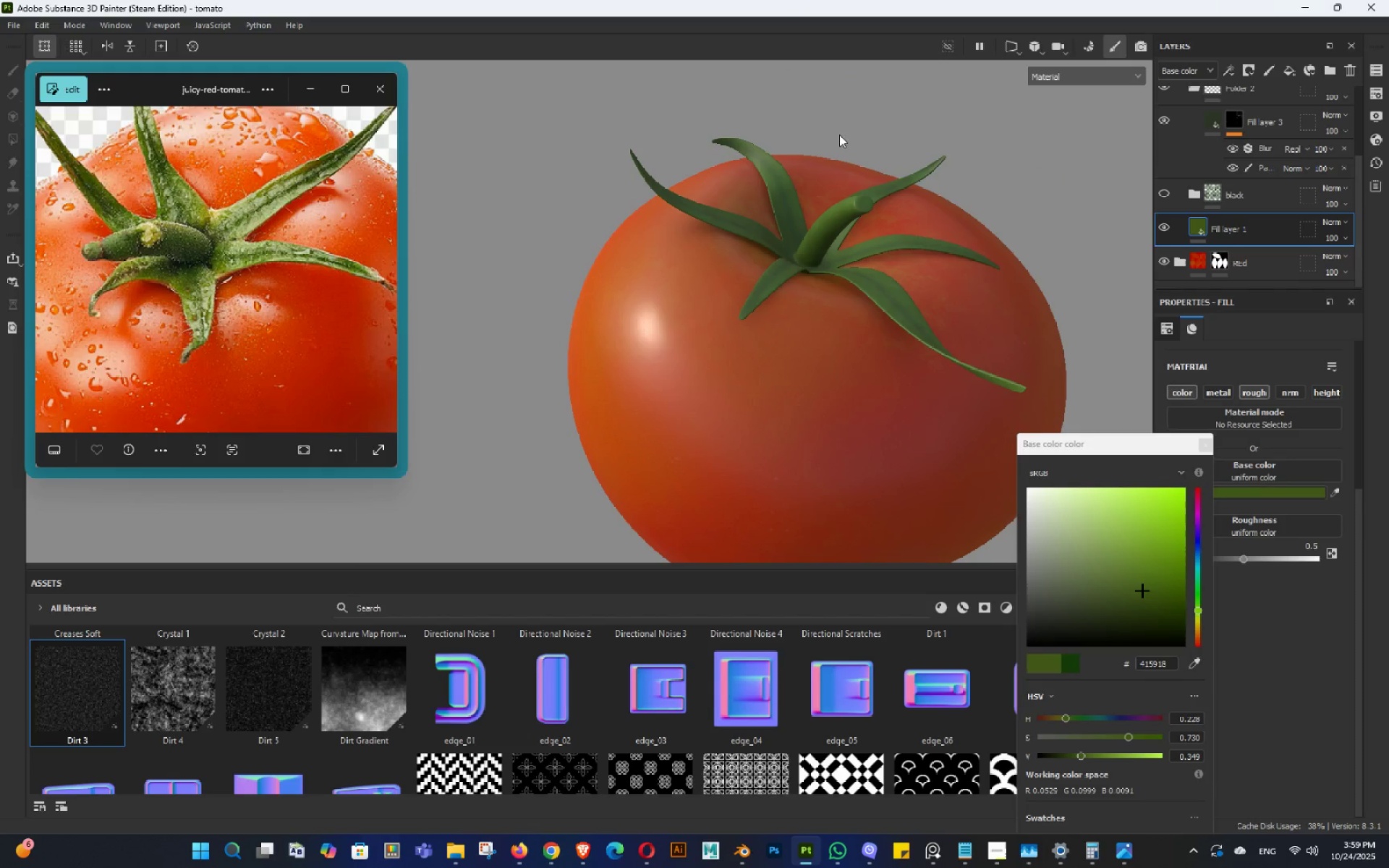 
hold_key(key=AltLeft, duration=0.77)
 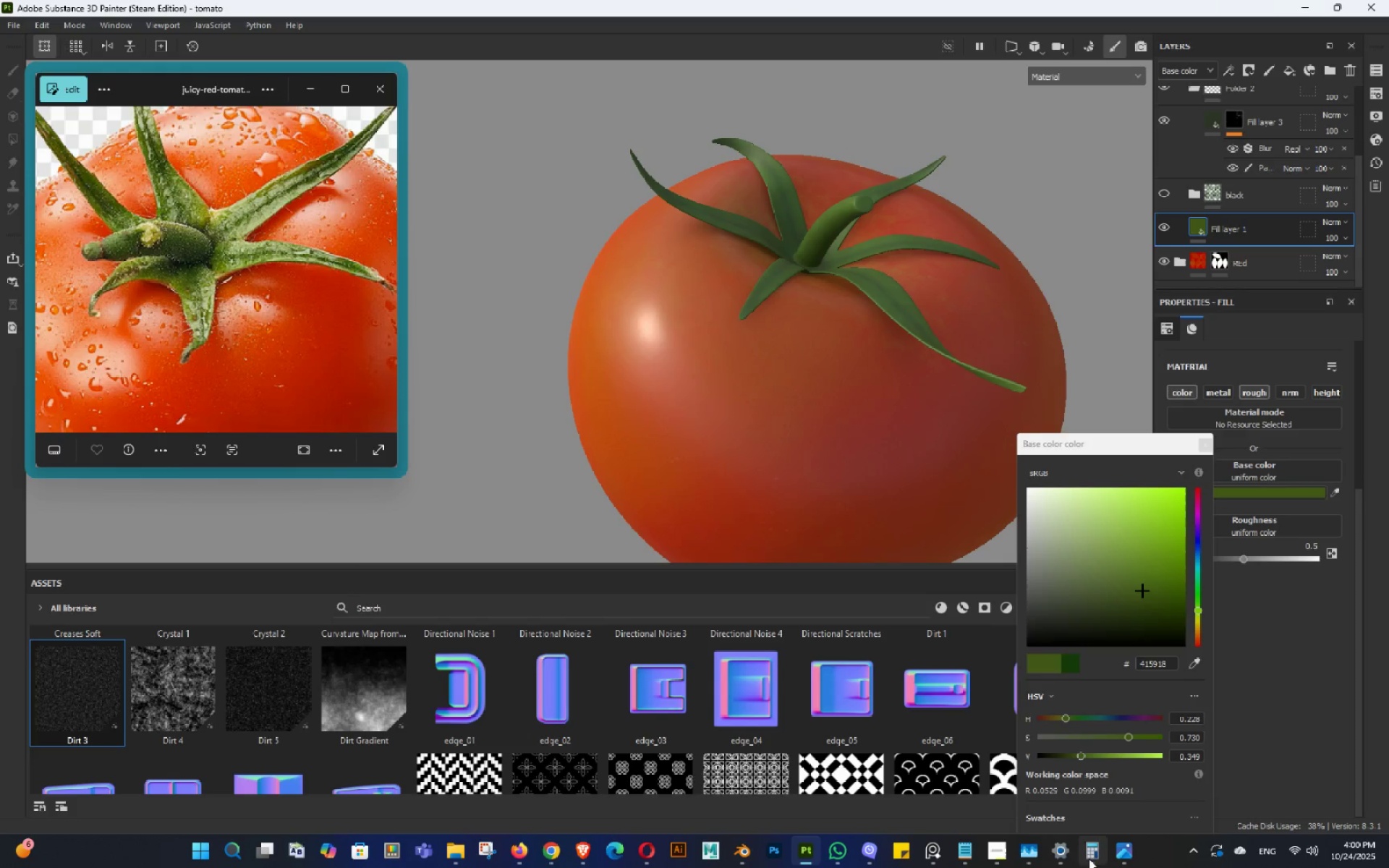 
hold_key(key=AltLeft, duration=1.5)
left_click_drag(start_coordinate=[813, 268], to_coordinate=[830, 304])
 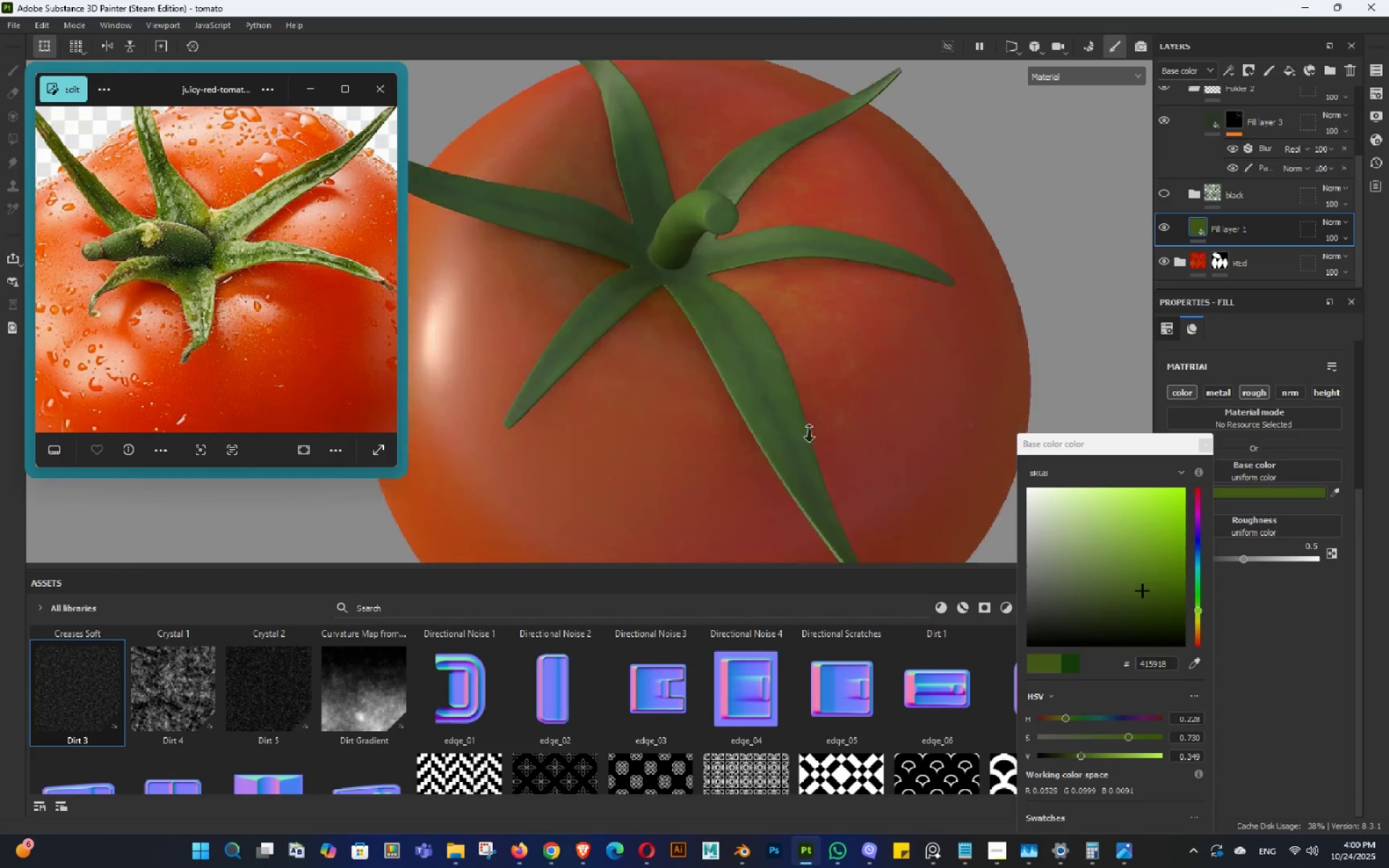 
hold_key(key=AltLeft, duration=1.5)
left_click_drag(start_coordinate=[755, 251], to_coordinate=[760, 226])
 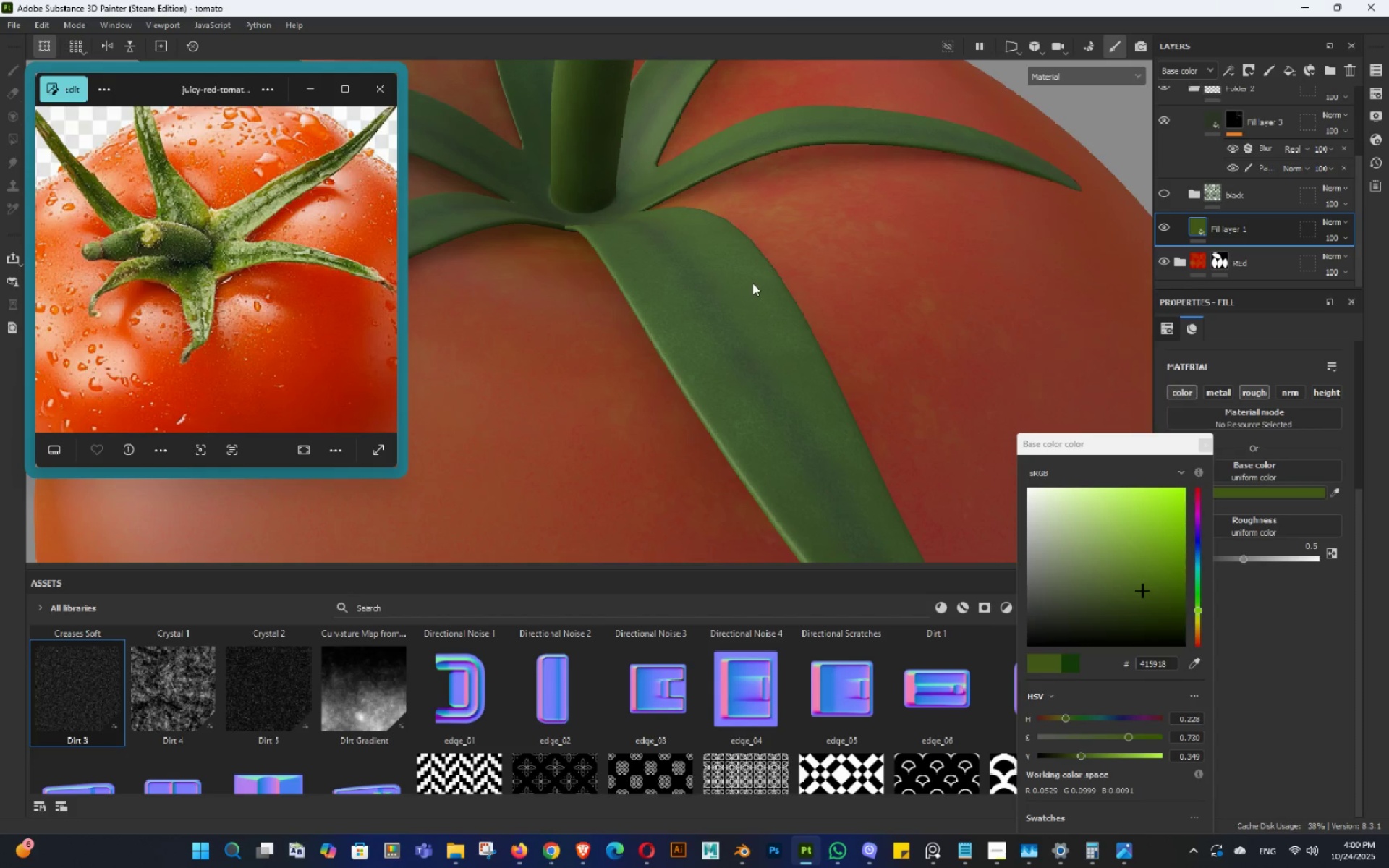 
hold_key(key=AltLeft, duration=1.09)
left_click_drag(start_coordinate=[703, 273], to_coordinate=[713, 286])
 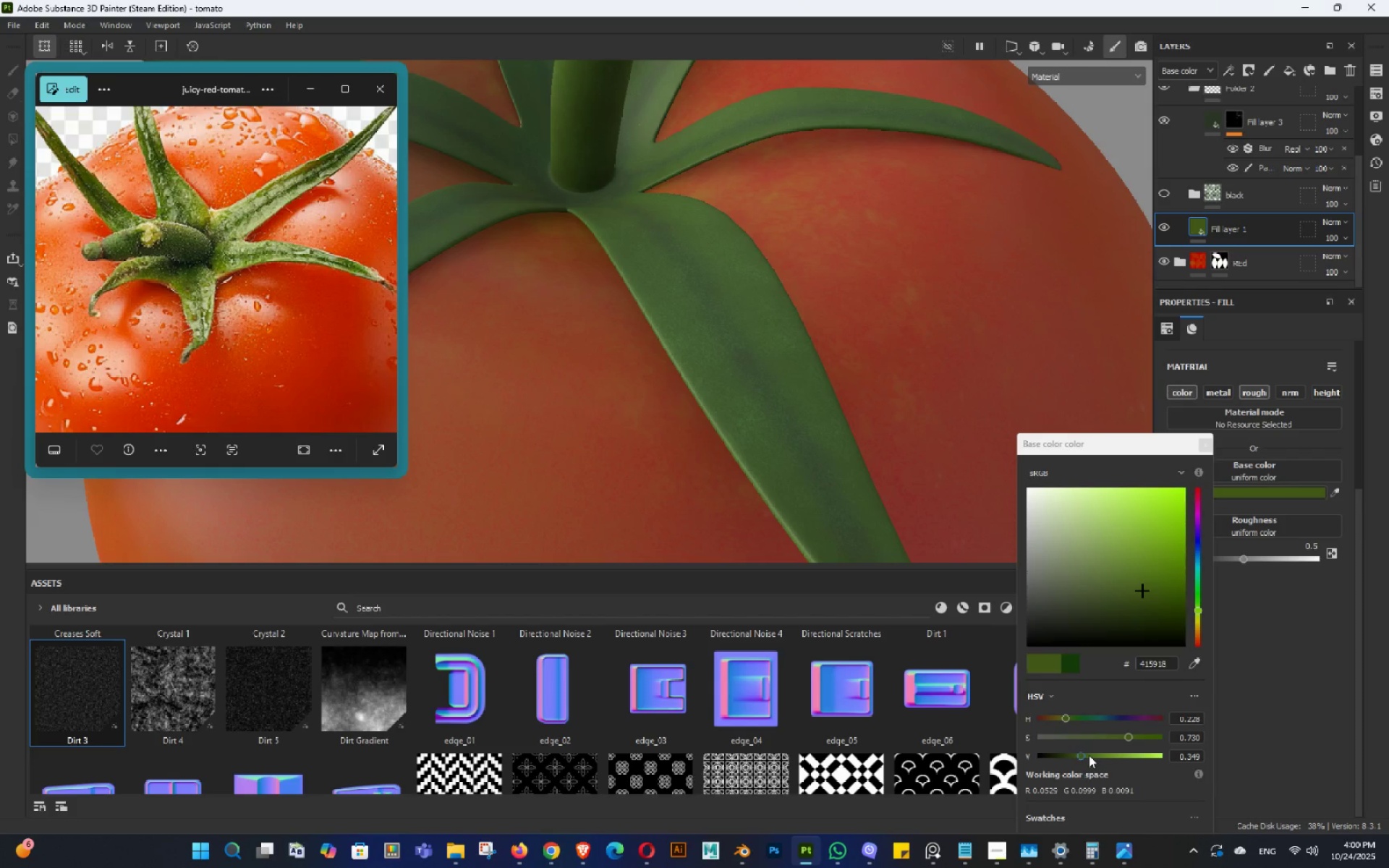 
hold_key(key=AltLeft, duration=1.54)
 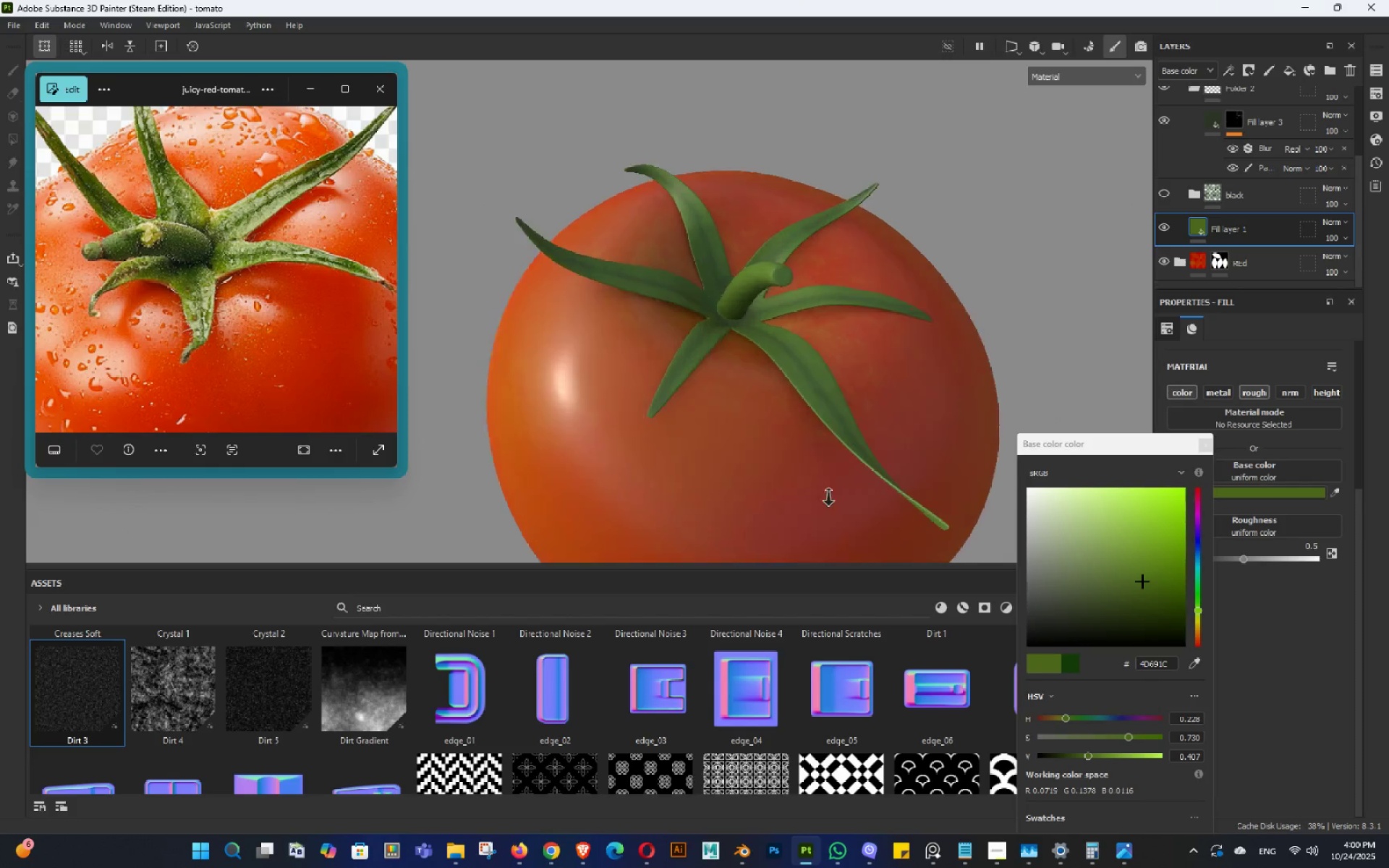 
hold_key(key=AltLeft, duration=1.51)
 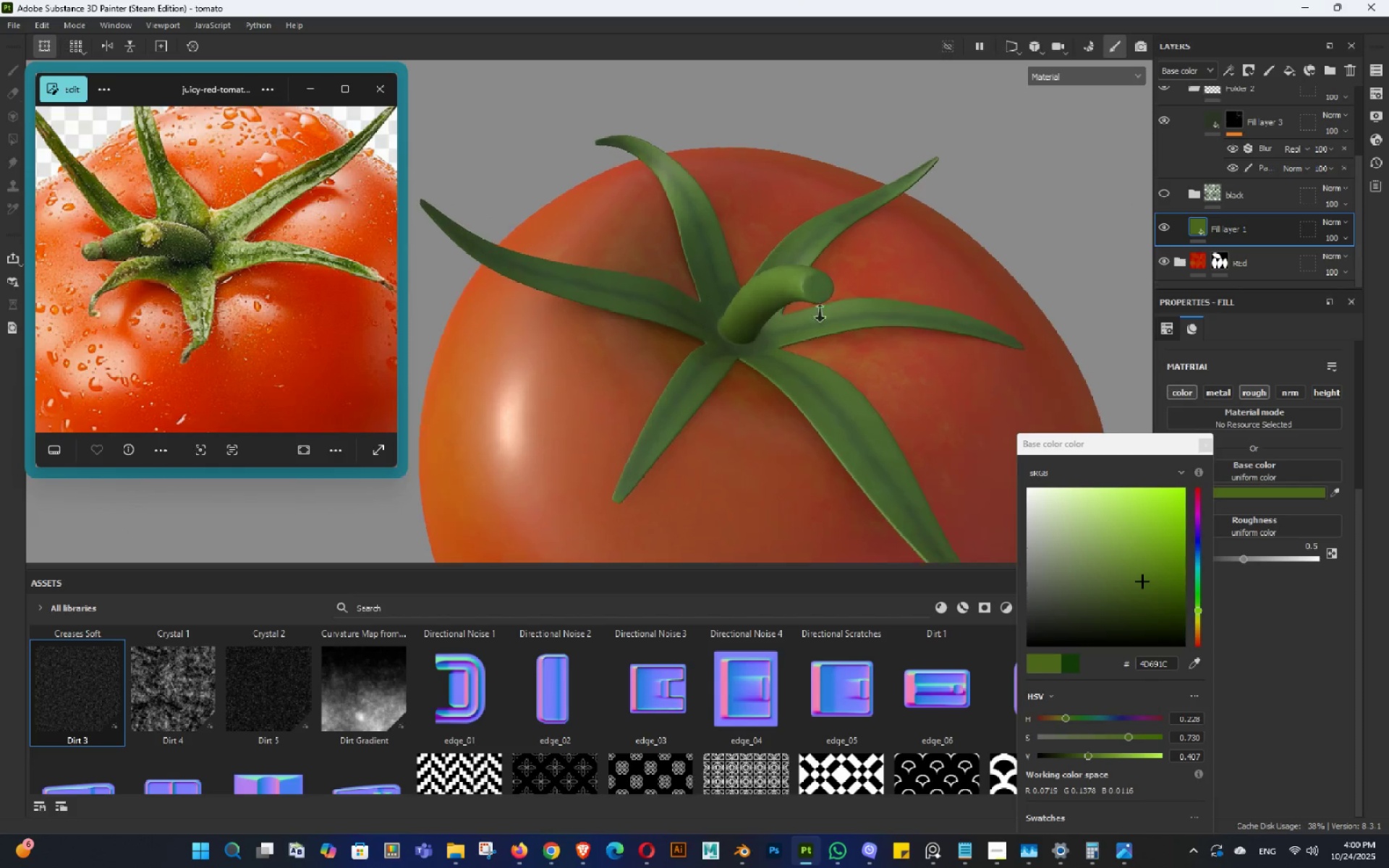 
hold_key(key=AltLeft, duration=1.19)
 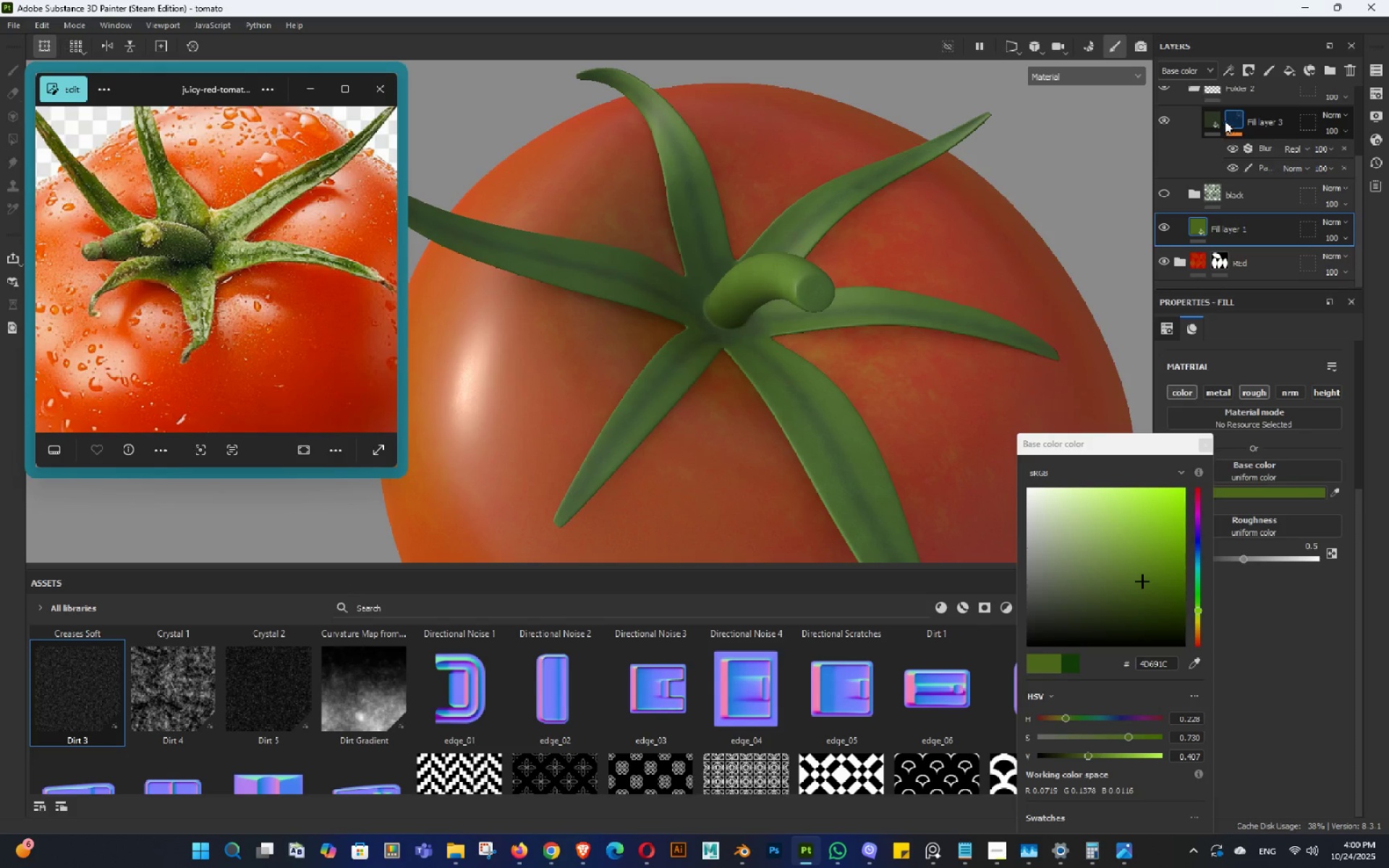 
left_click([1215, 119])
 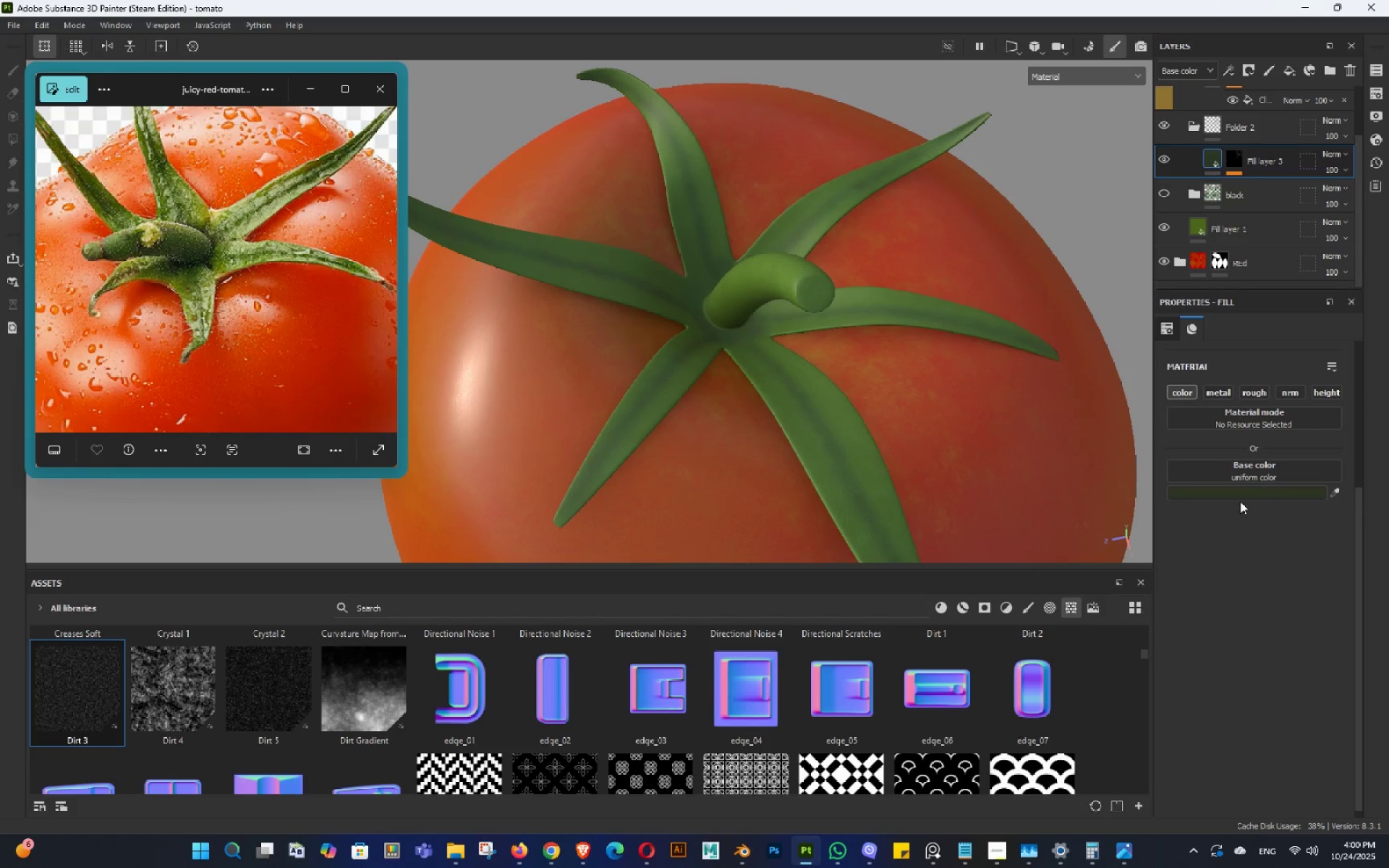 
left_click([1240, 499])
 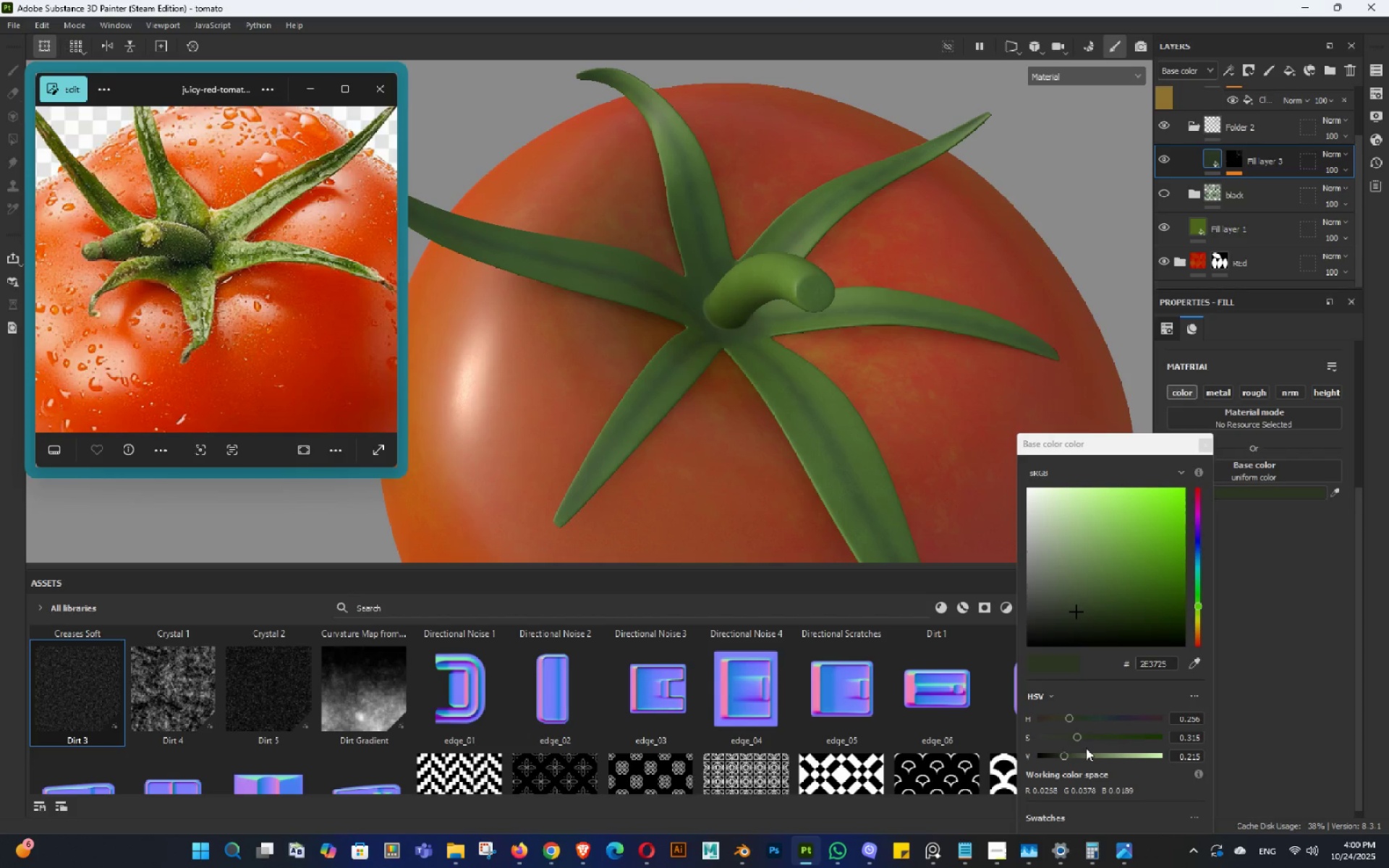 
left_click([1078, 756])
 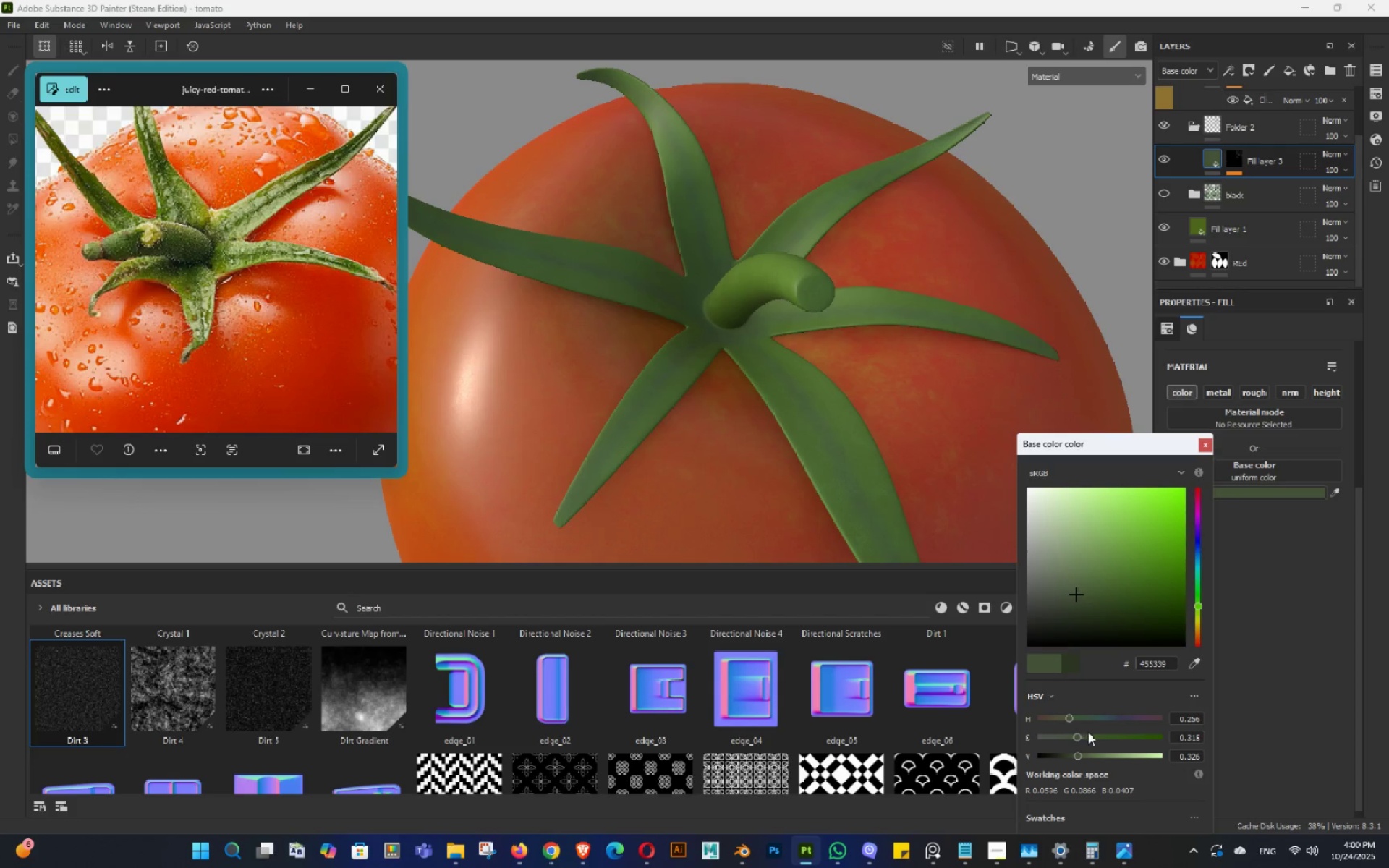 
left_click([1092, 735])
 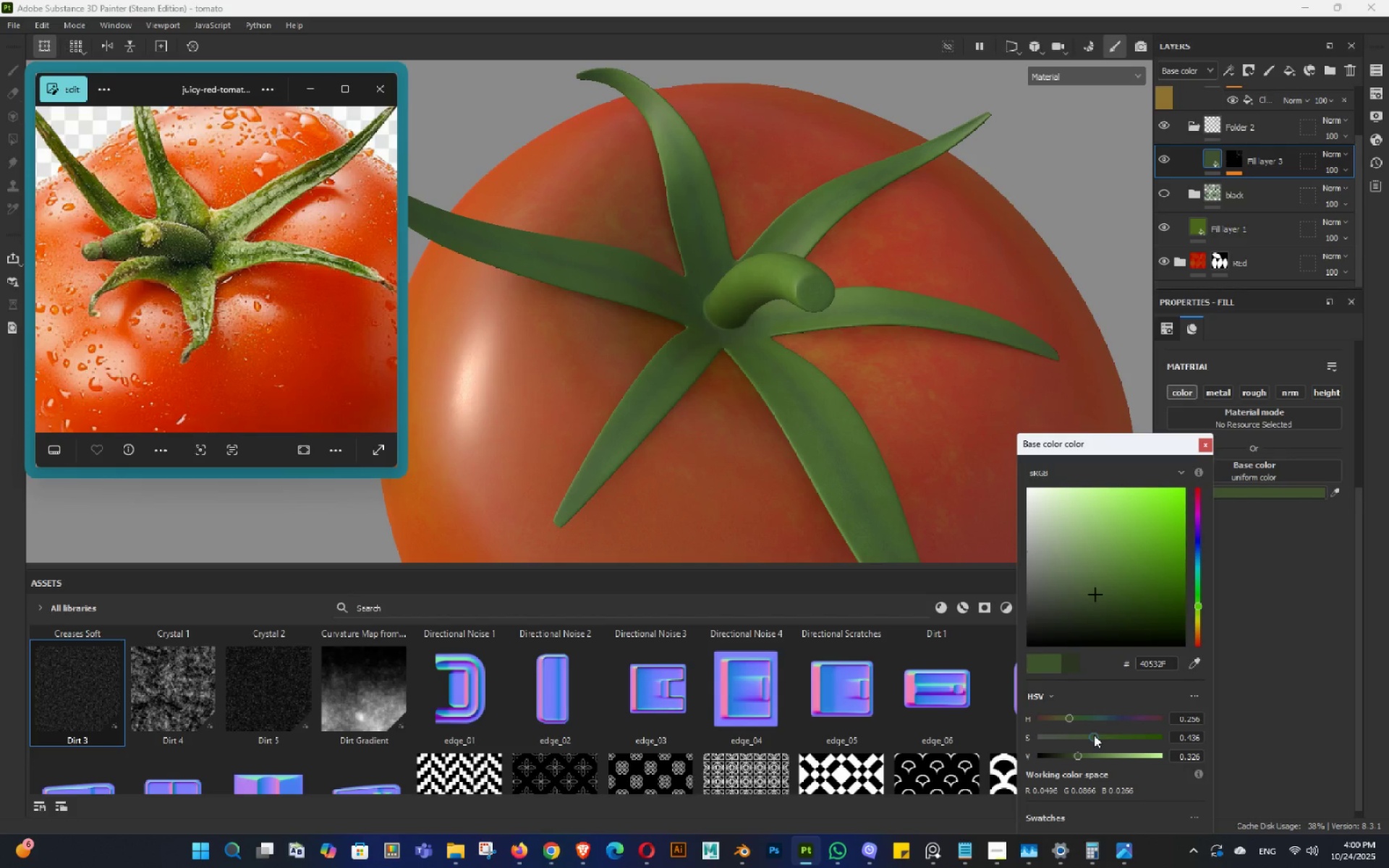 
left_click([1094, 735])
 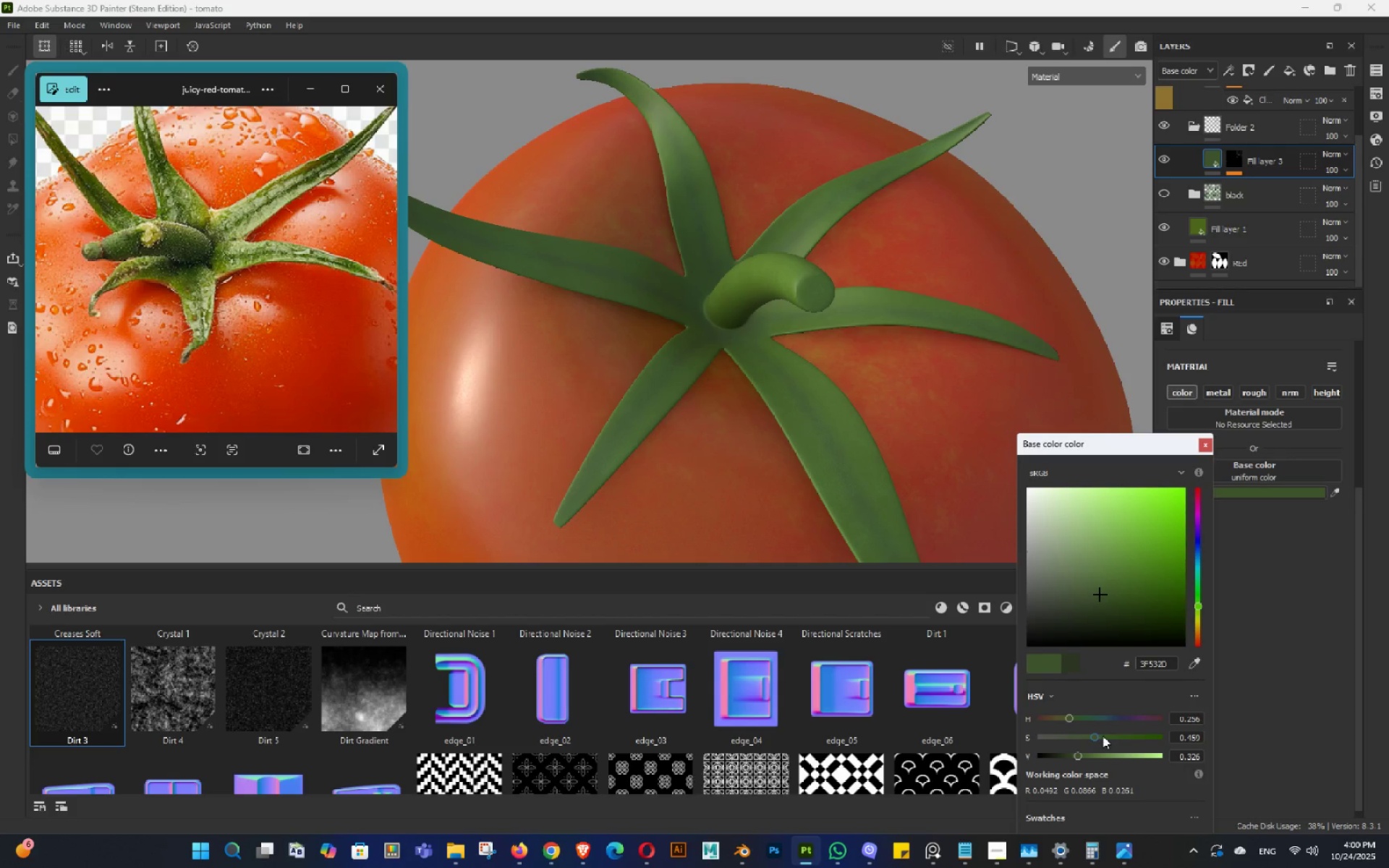 
double_click([1103, 736])
 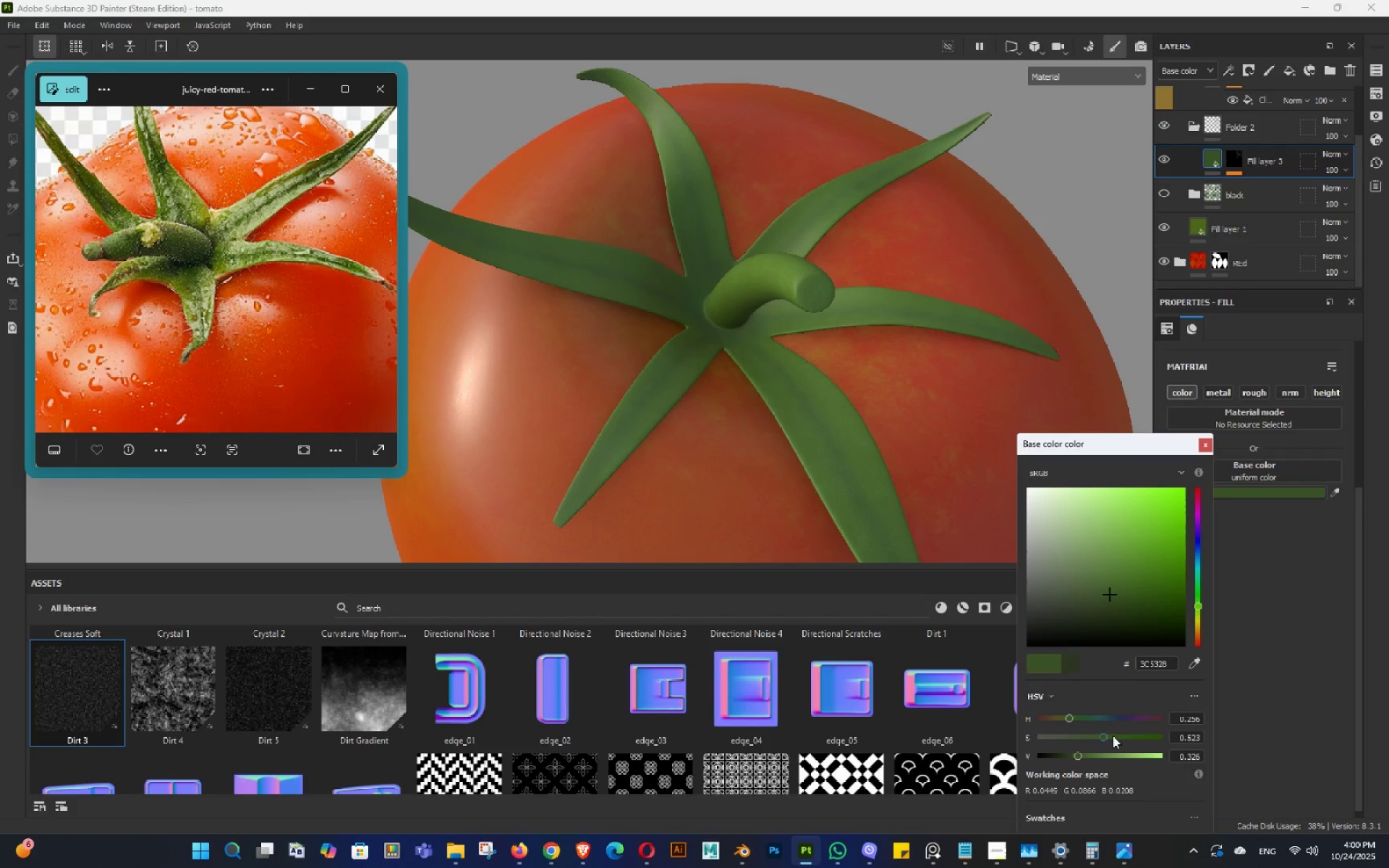 
left_click([1113, 736])
 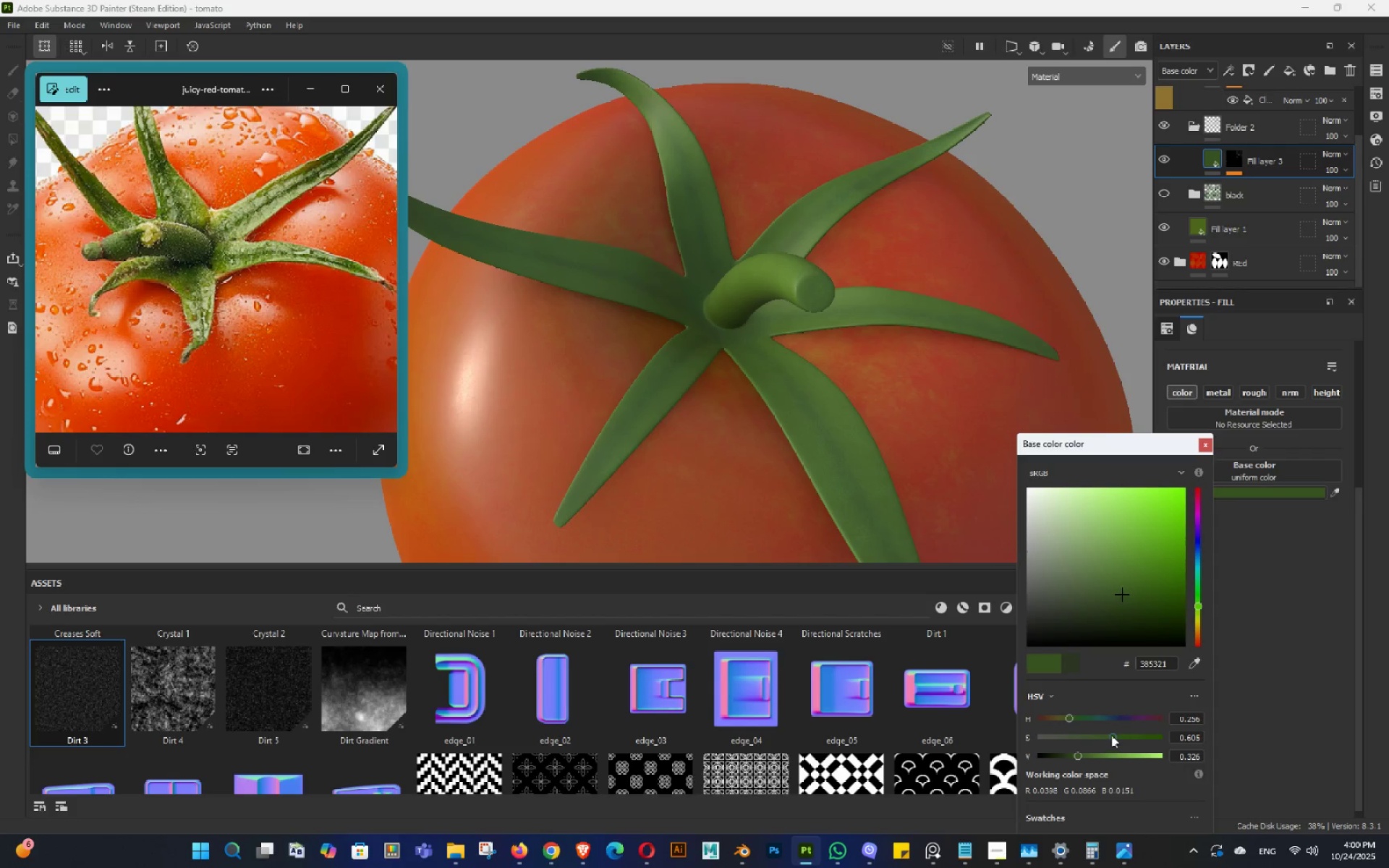 
hold_key(key=AltLeft, duration=1.53)
 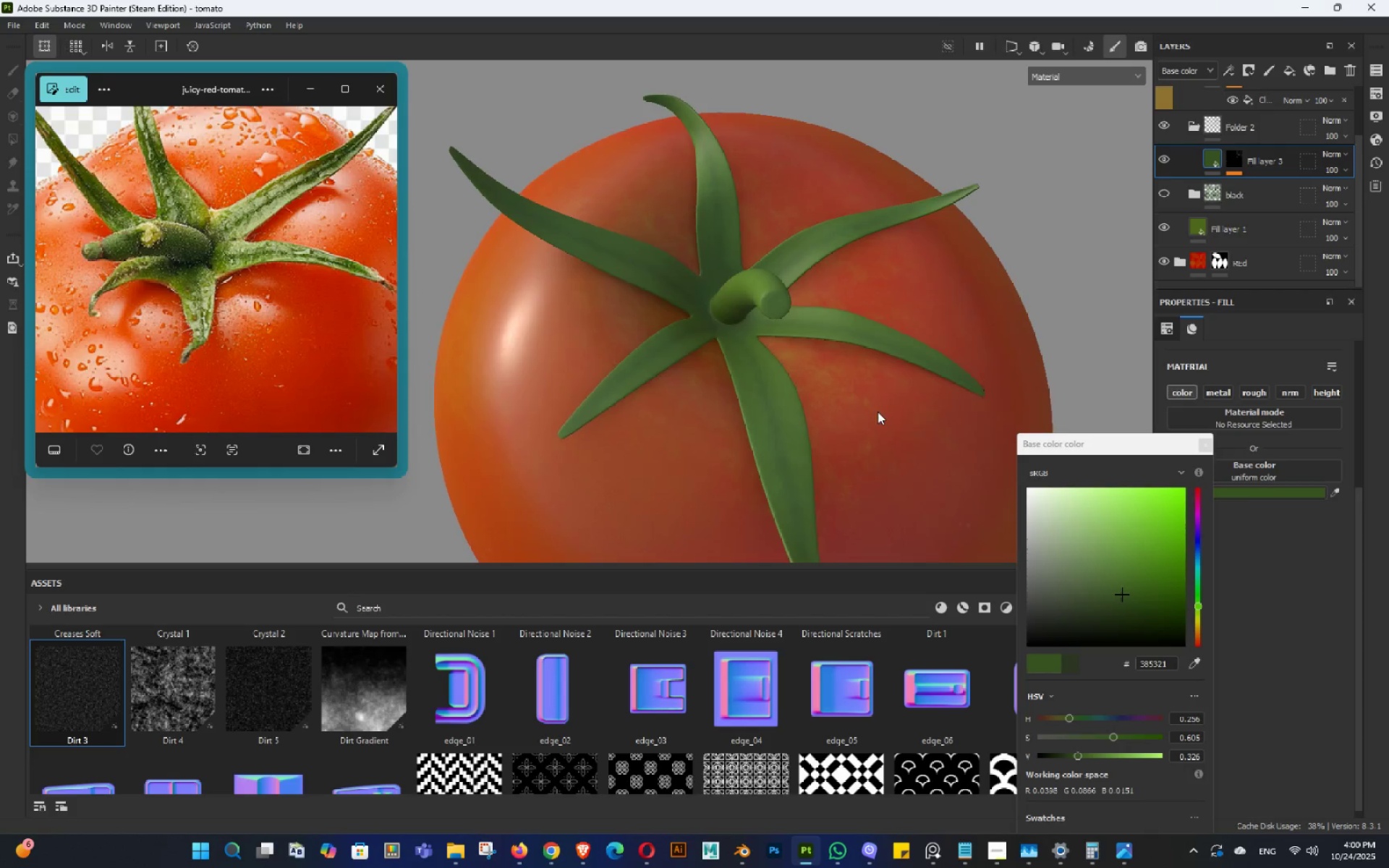 
hold_key(key=AltLeft, duration=1.52)
 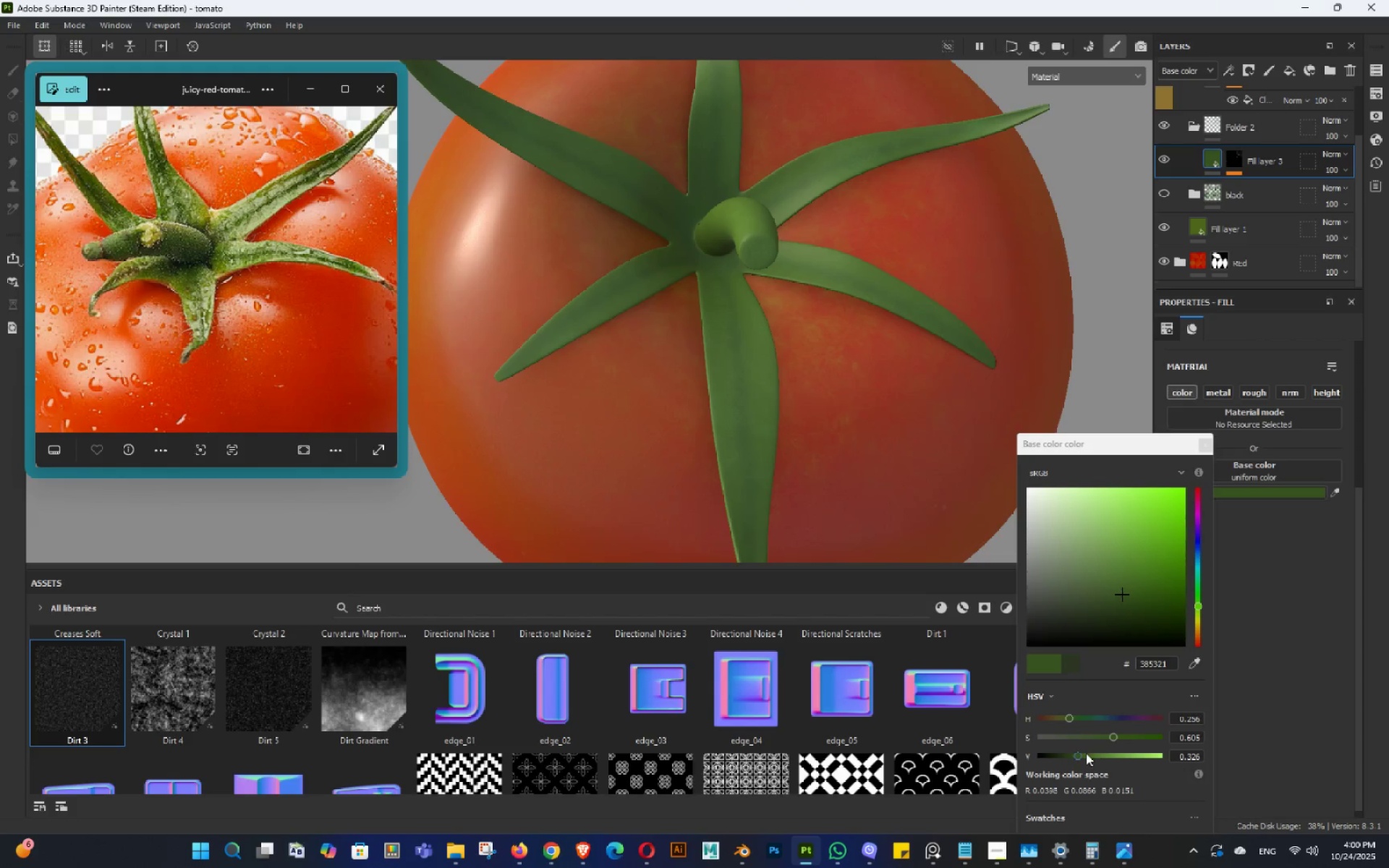 
left_click([1085, 755])
 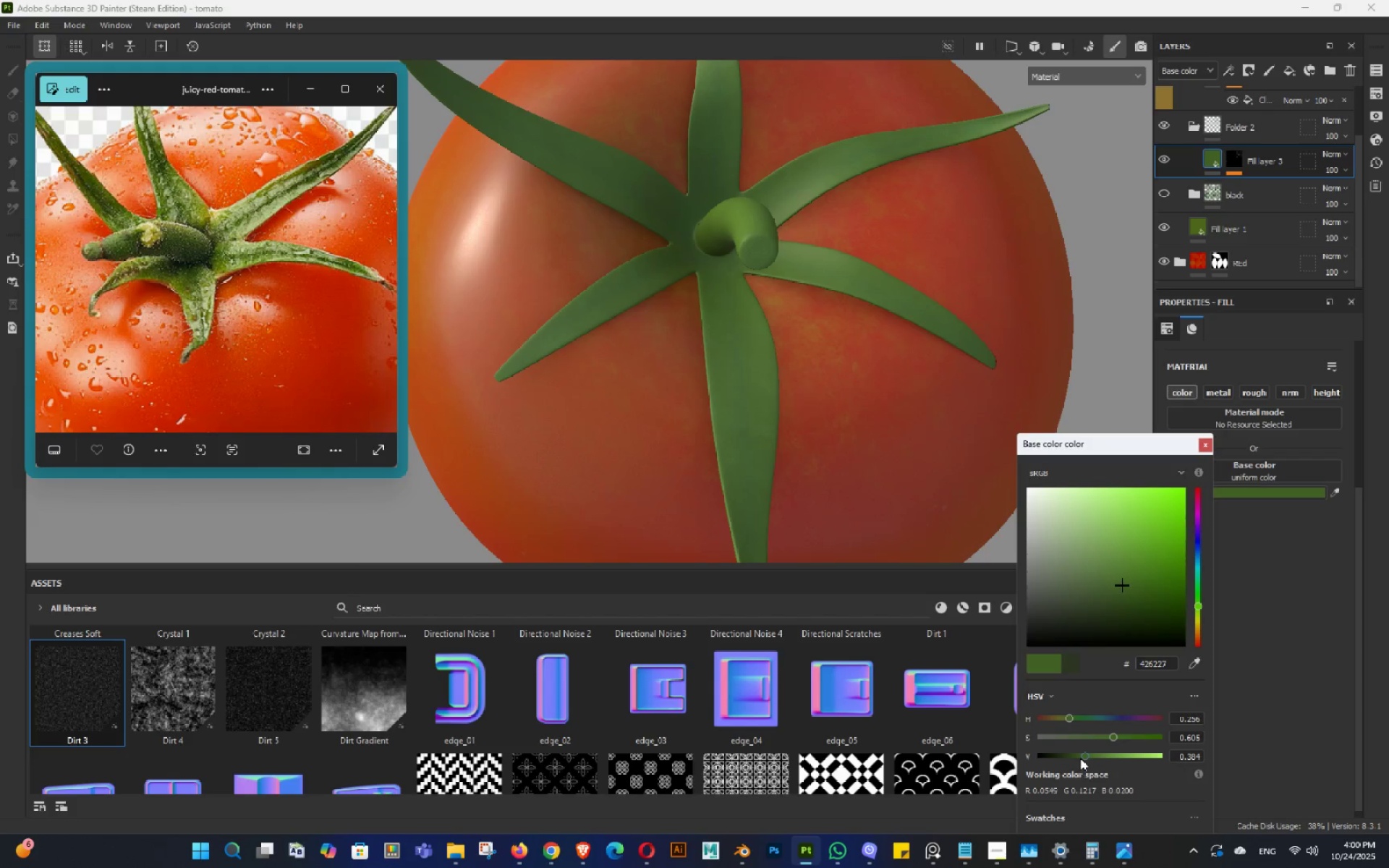 
left_click([1079, 757])
 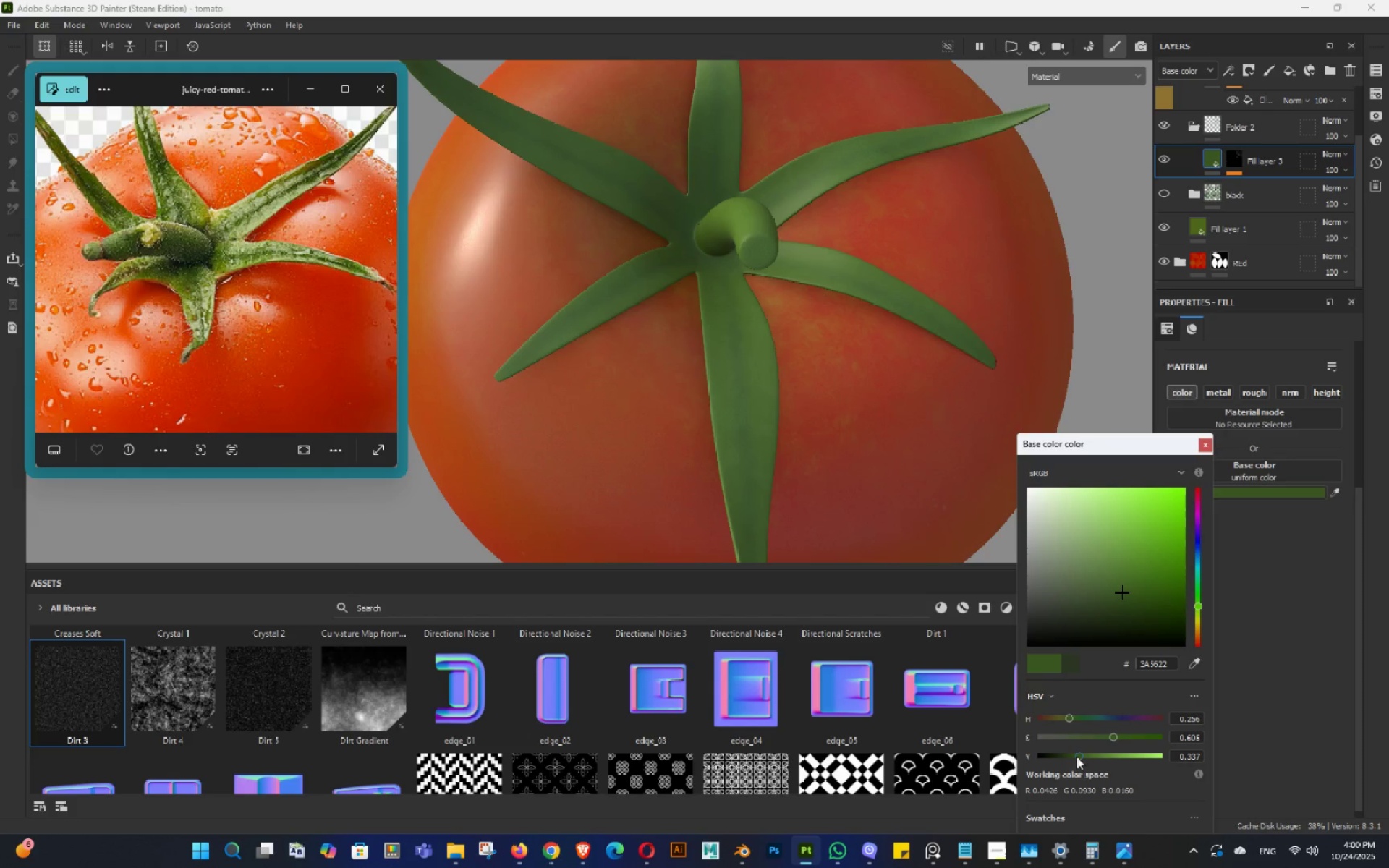 
hold_key(key=AltLeft, duration=1.5)
 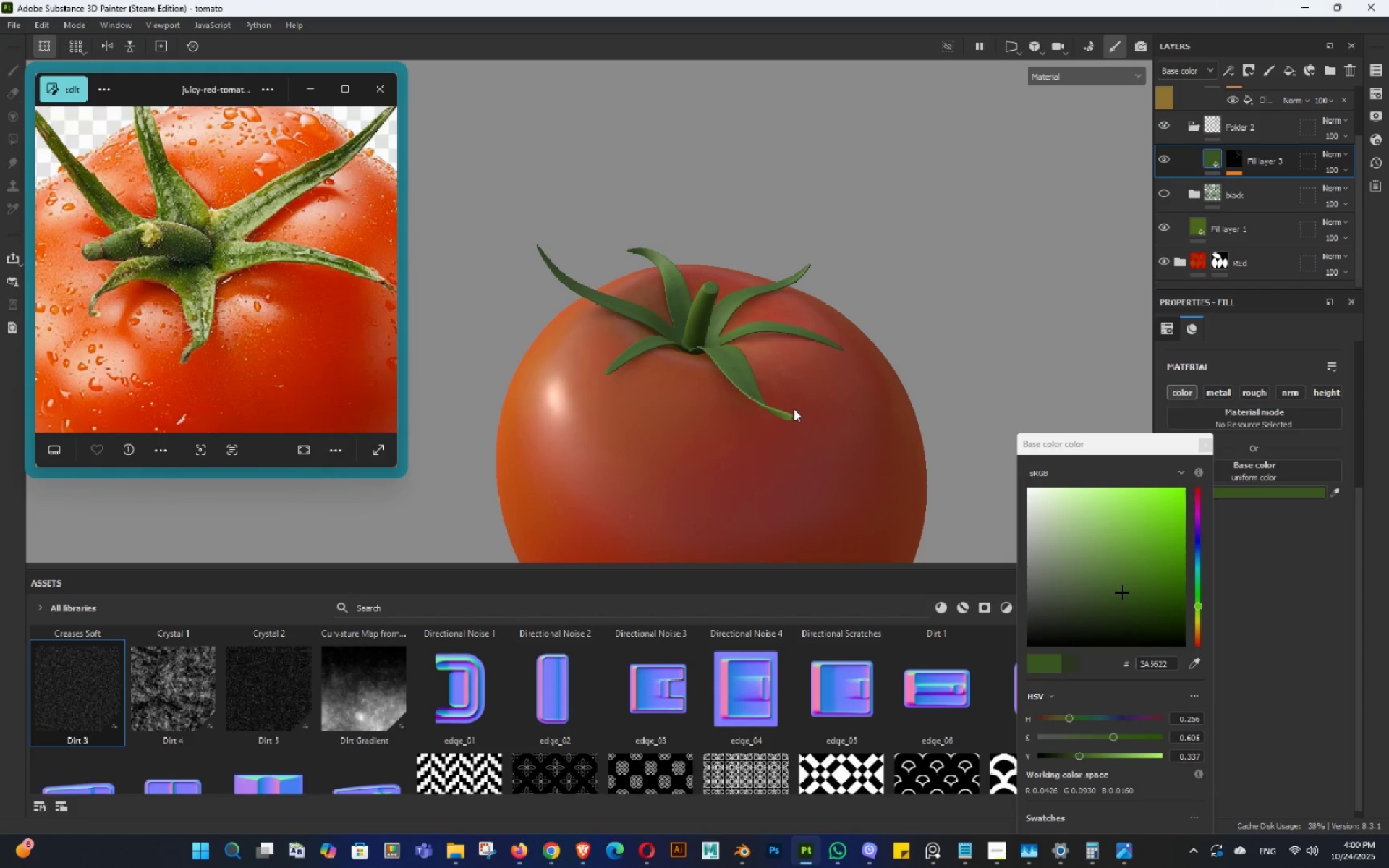 
hold_key(key=AltLeft, duration=1.52)
 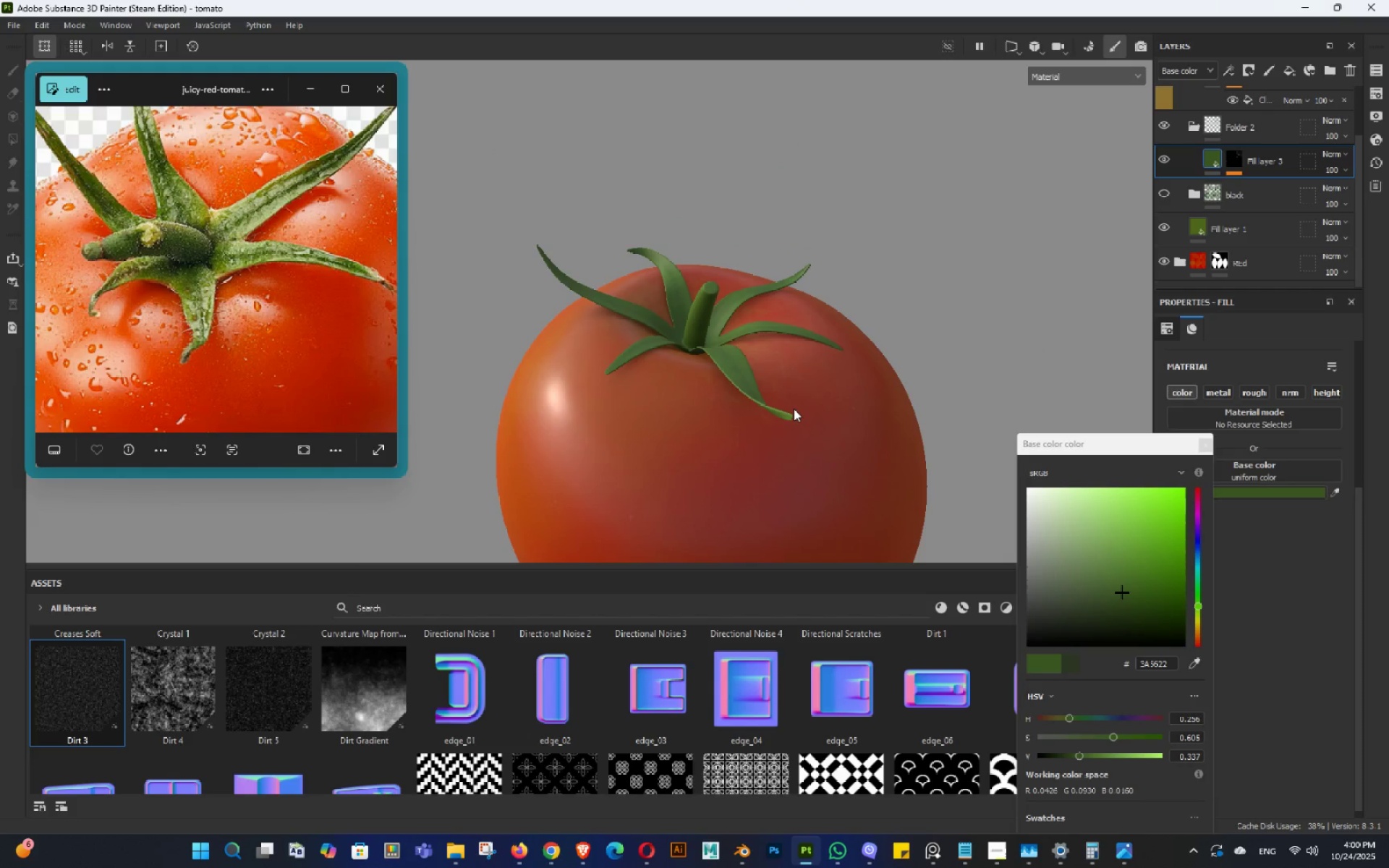 
hold_key(key=AltLeft, duration=0.8)
 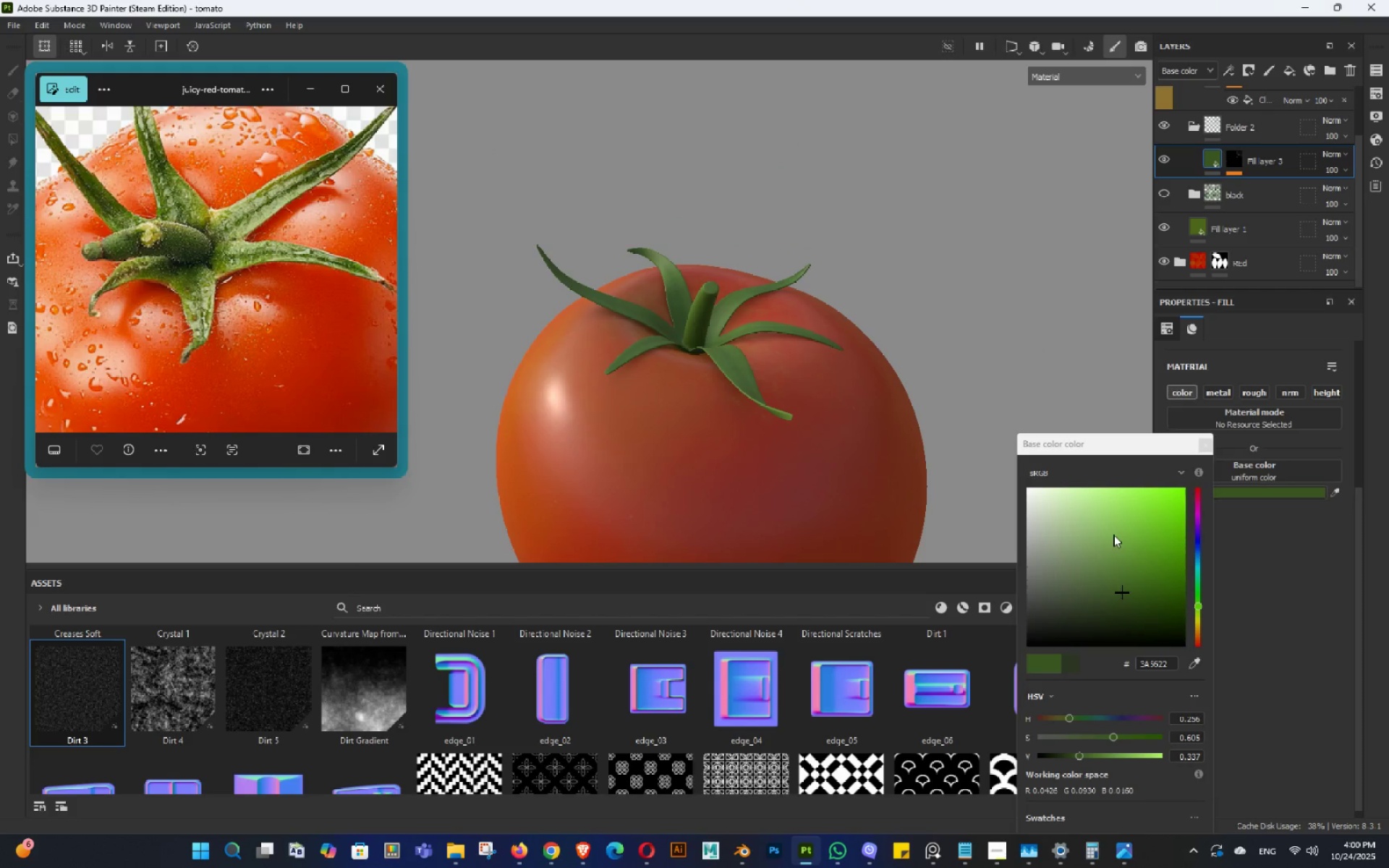 
hold_key(key=AltLeft, duration=1.29)
 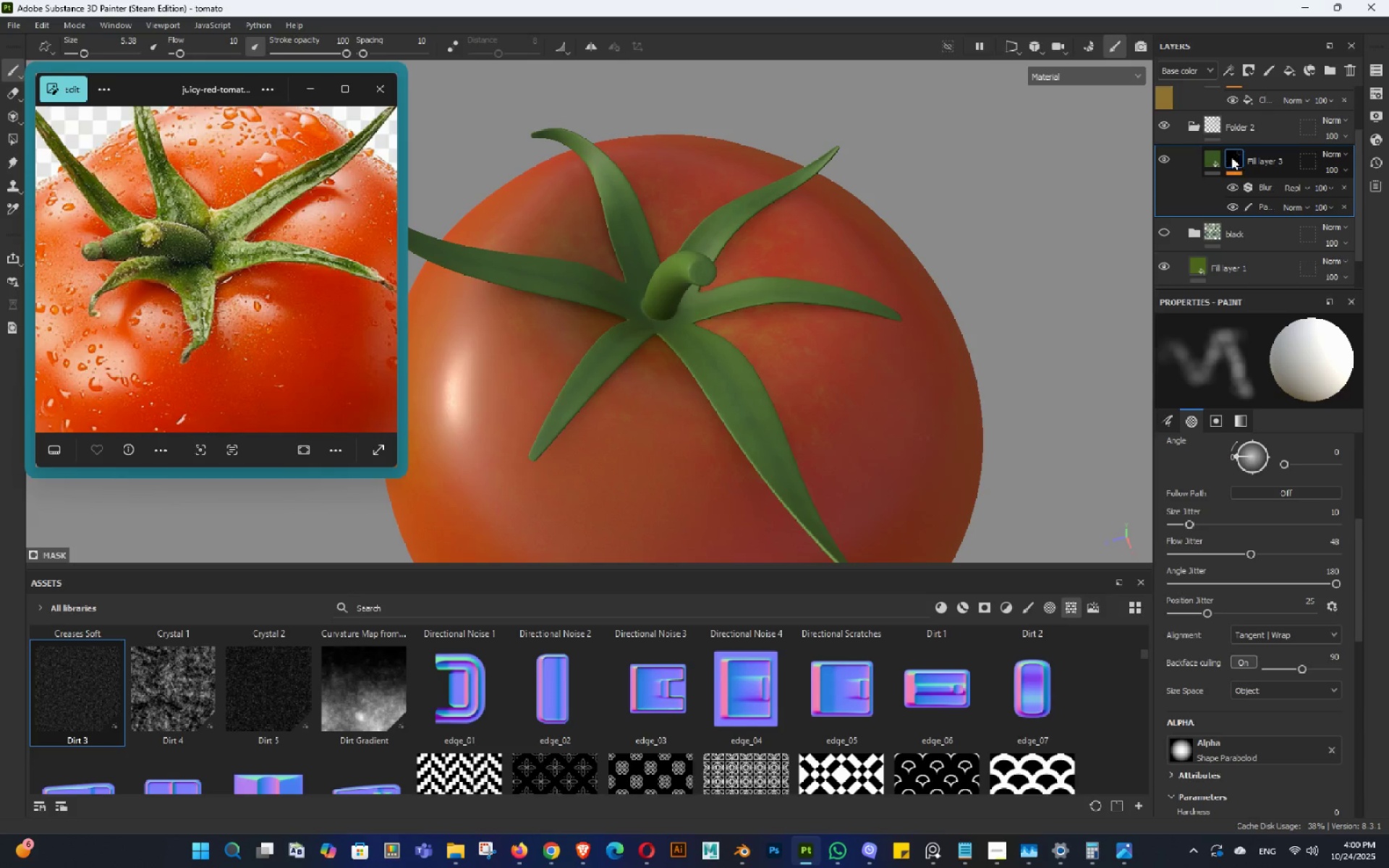 
double_click([1229, 156])
 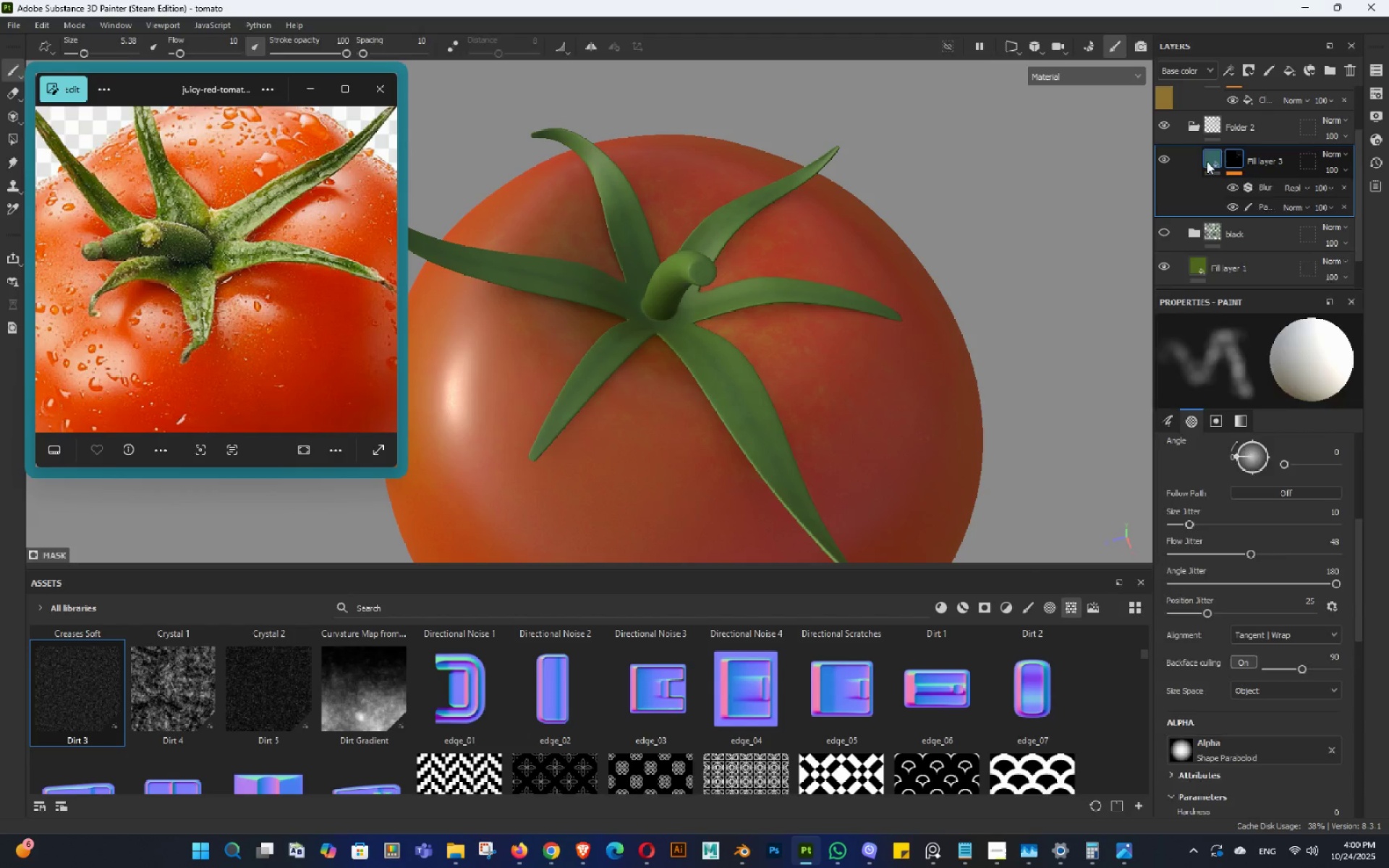 
triple_click([1207, 161])
 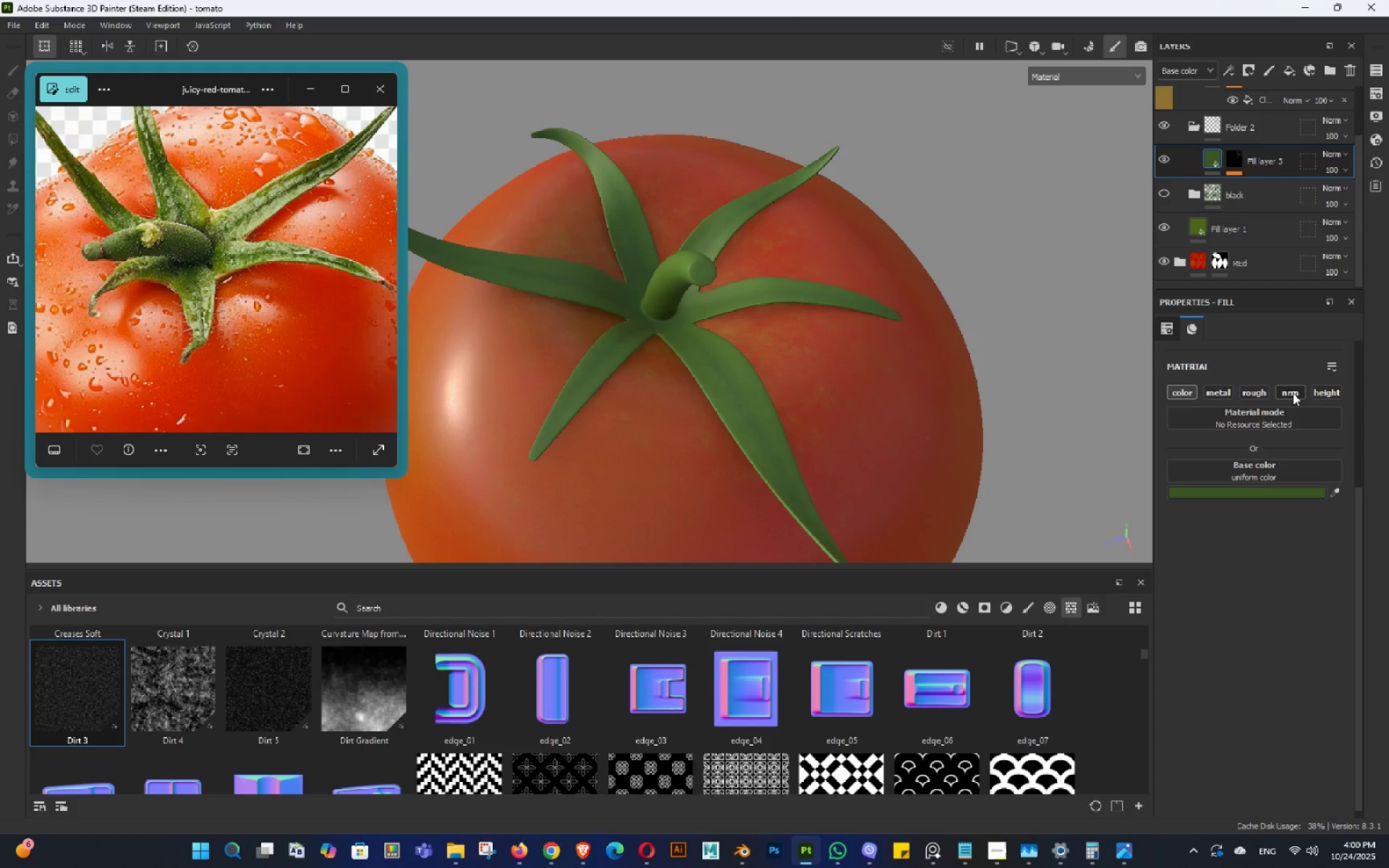 
left_click([1320, 394])
 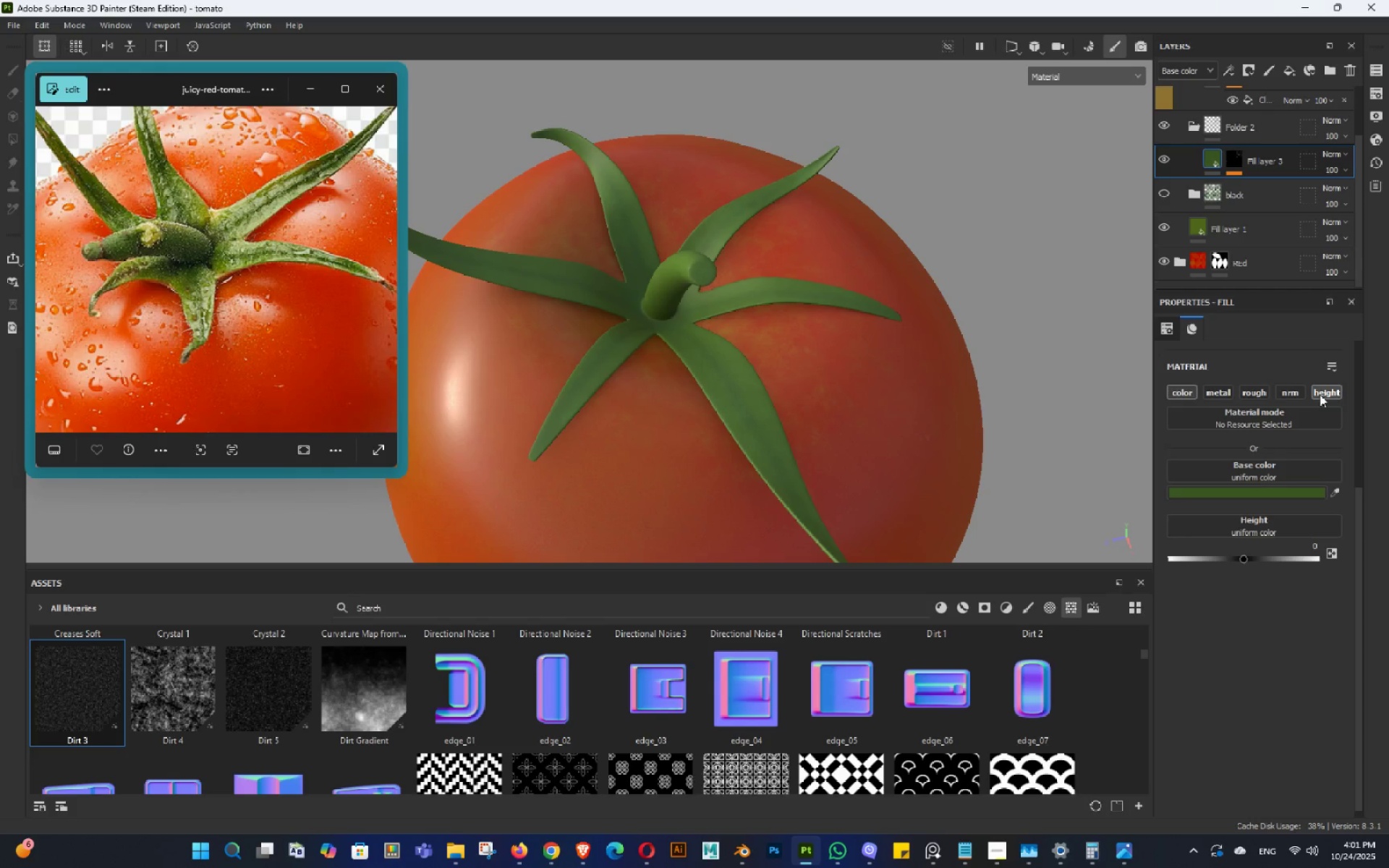 
wait(26.85)
 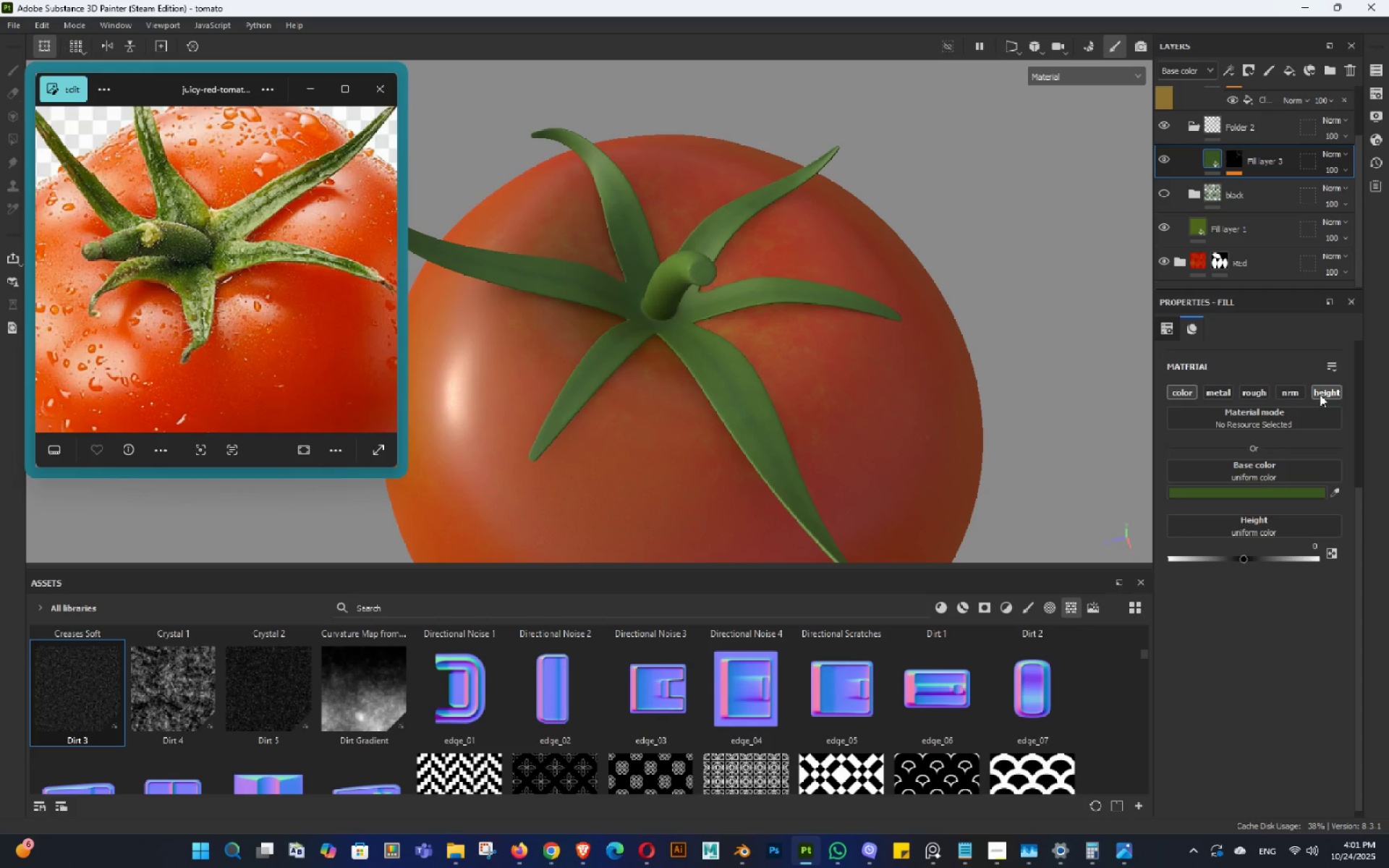 
hold_key(key=AltLeft, duration=1.53)
 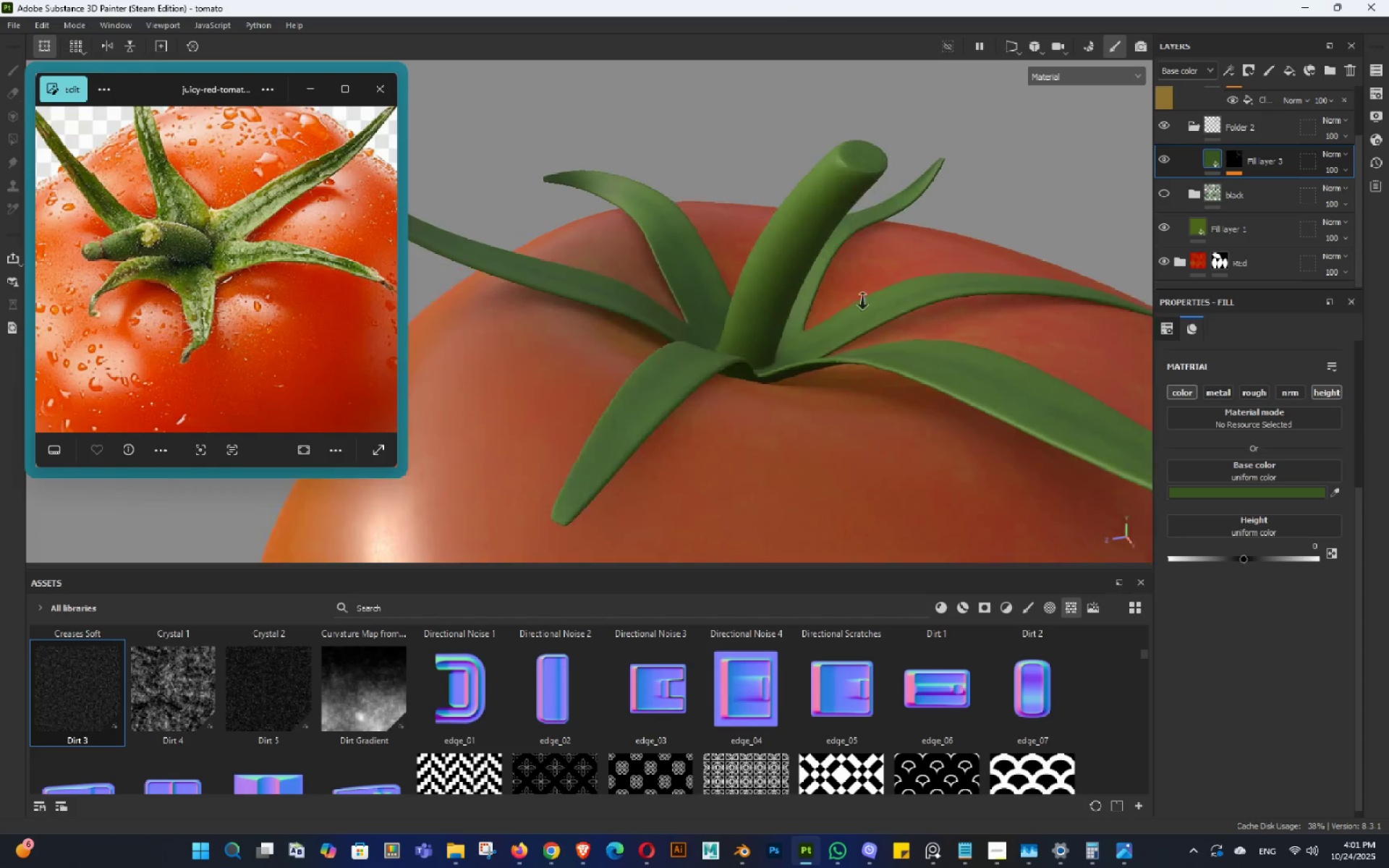 
hold_key(key=AltLeft, duration=1.52)
 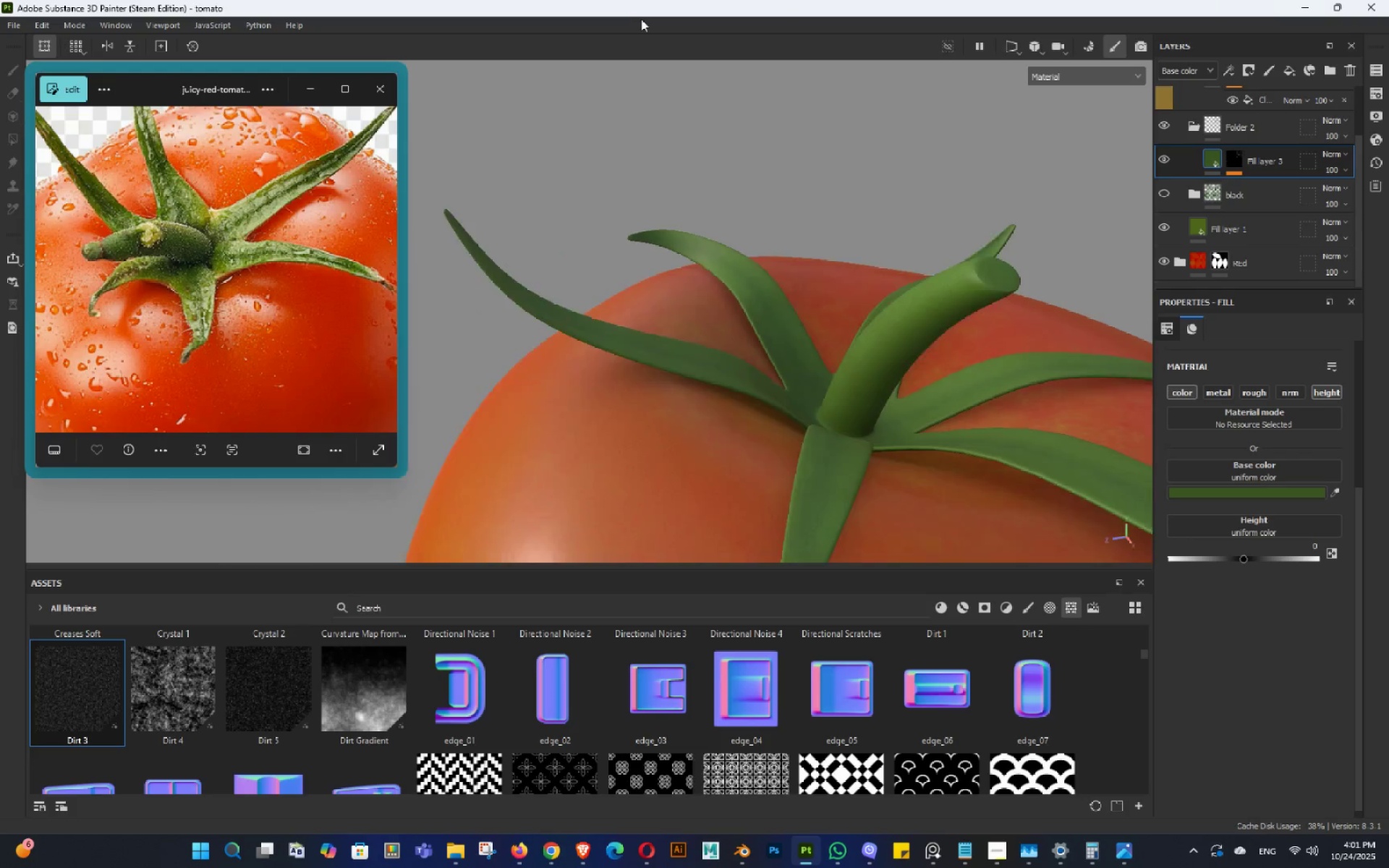 
hold_key(key=AltLeft, duration=1.52)
 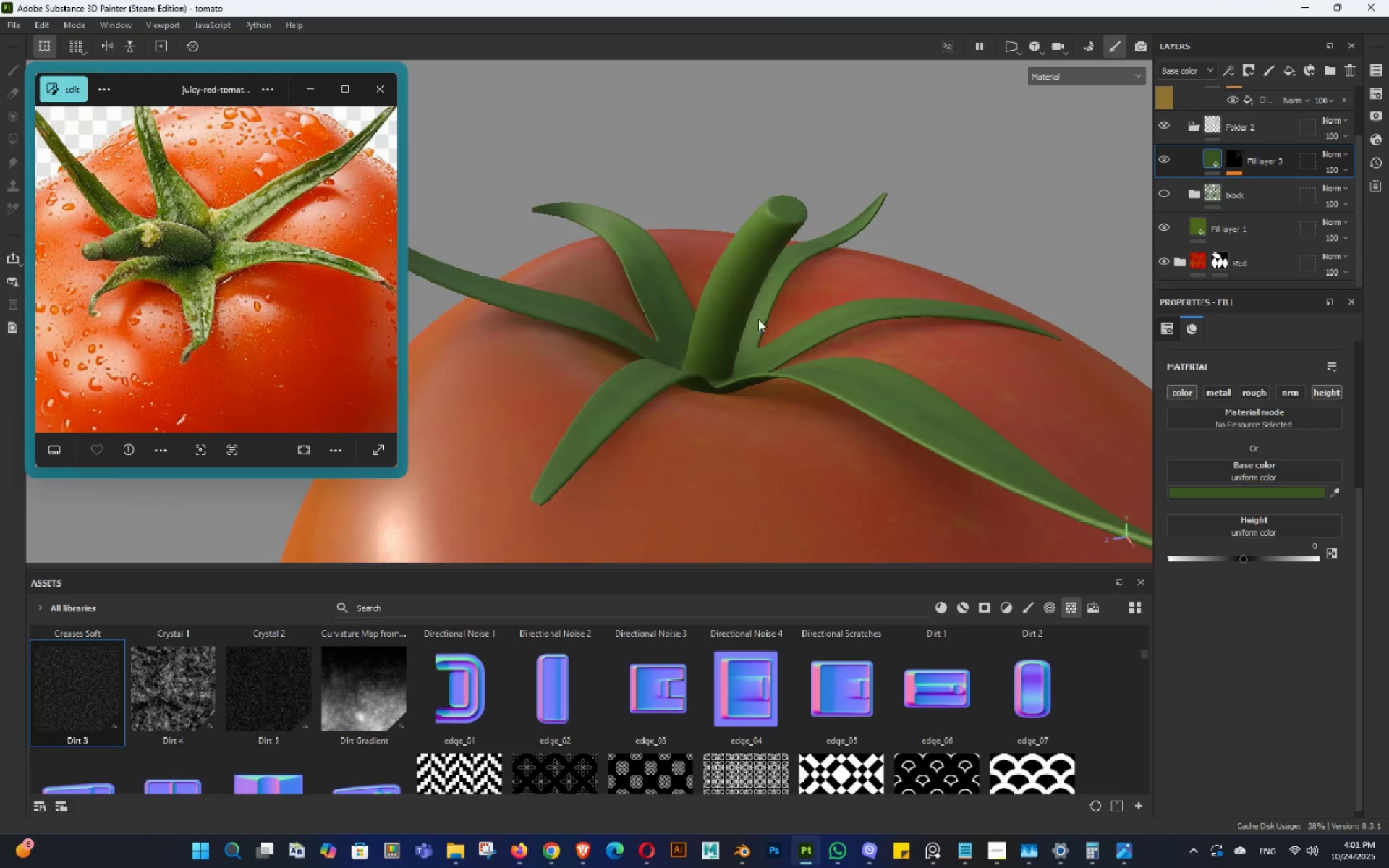 
hold_key(key=AltLeft, duration=1.51)
 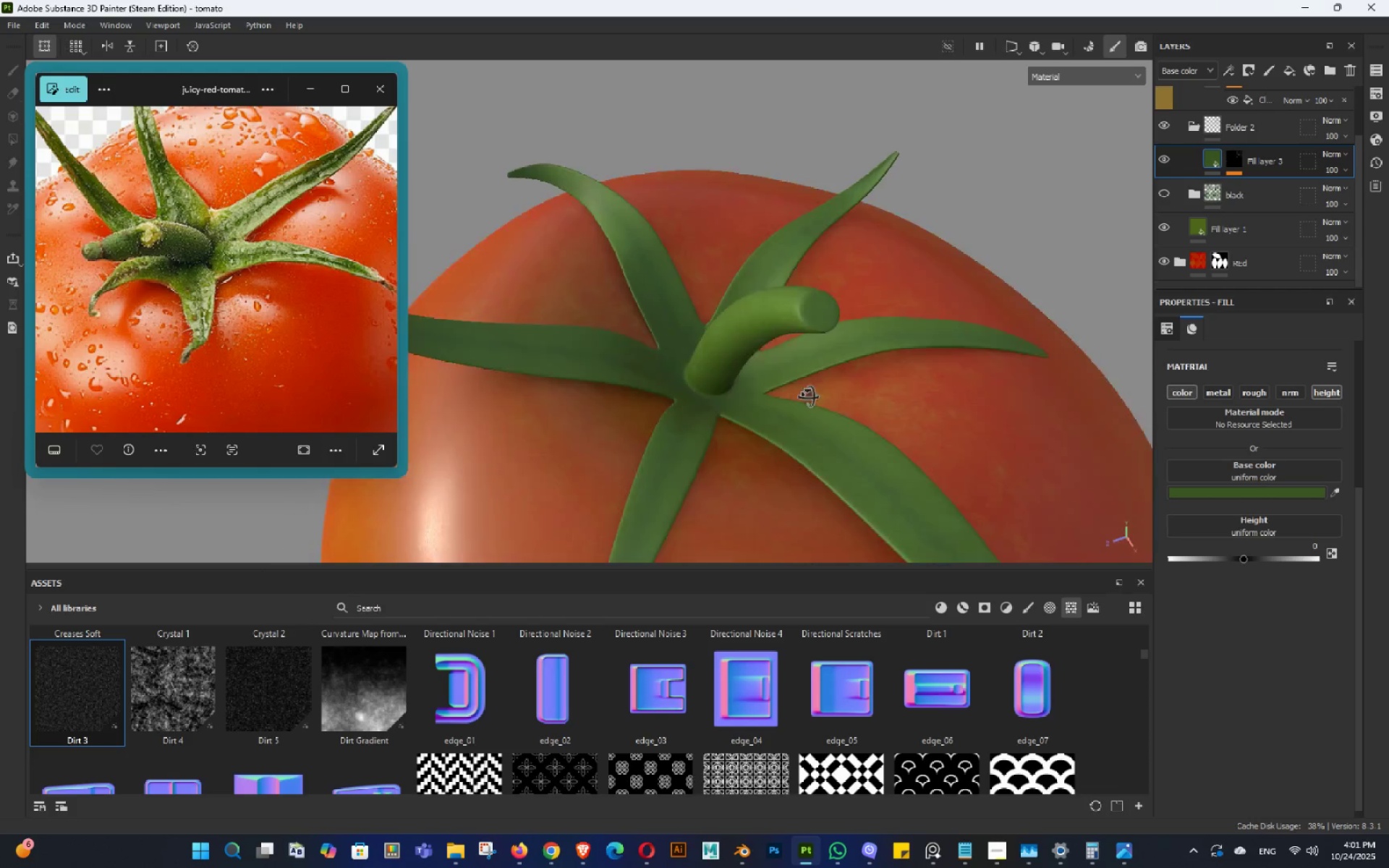 
hold_key(key=AltLeft, duration=1.02)
 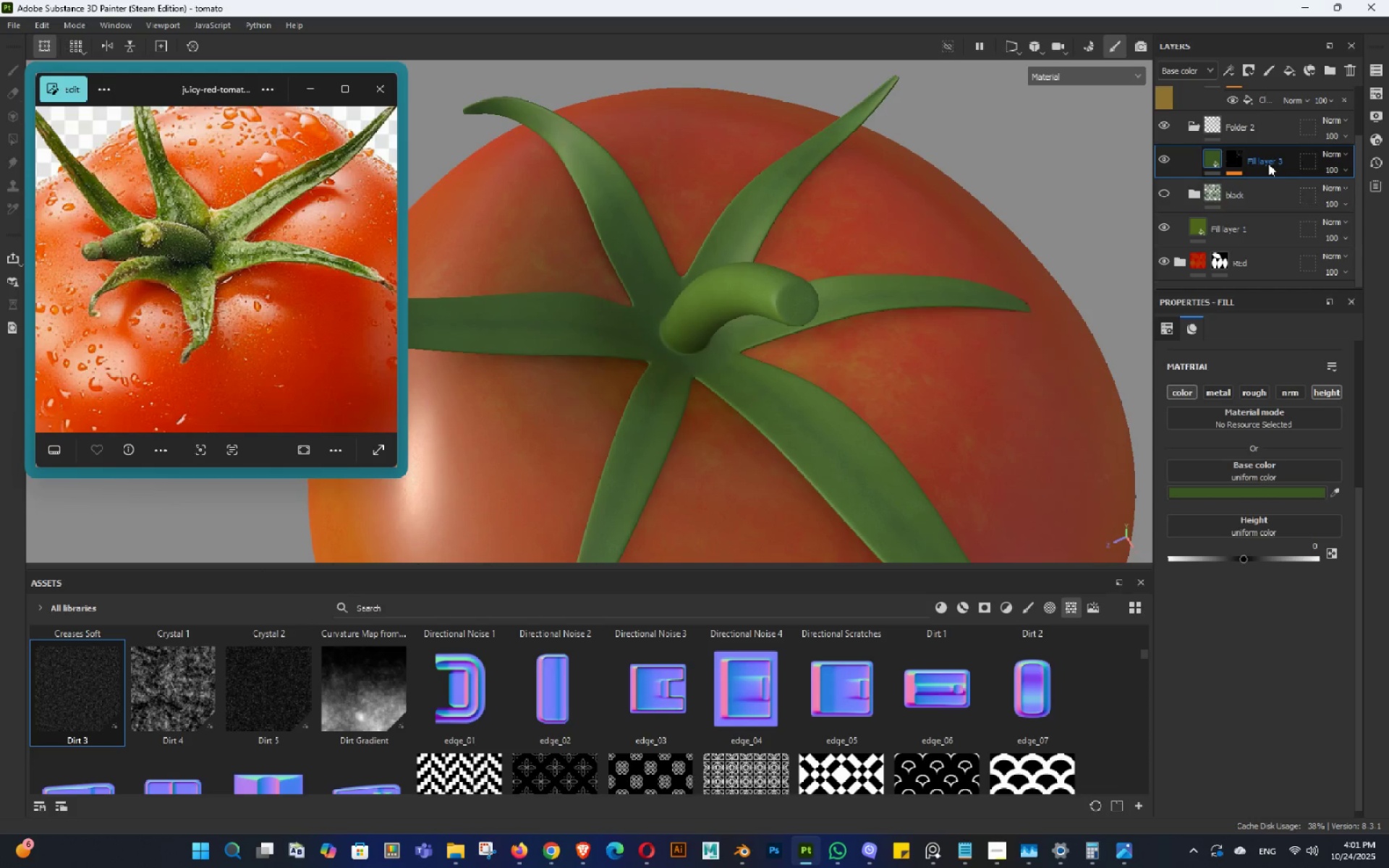 
left_click([1268, 163])
 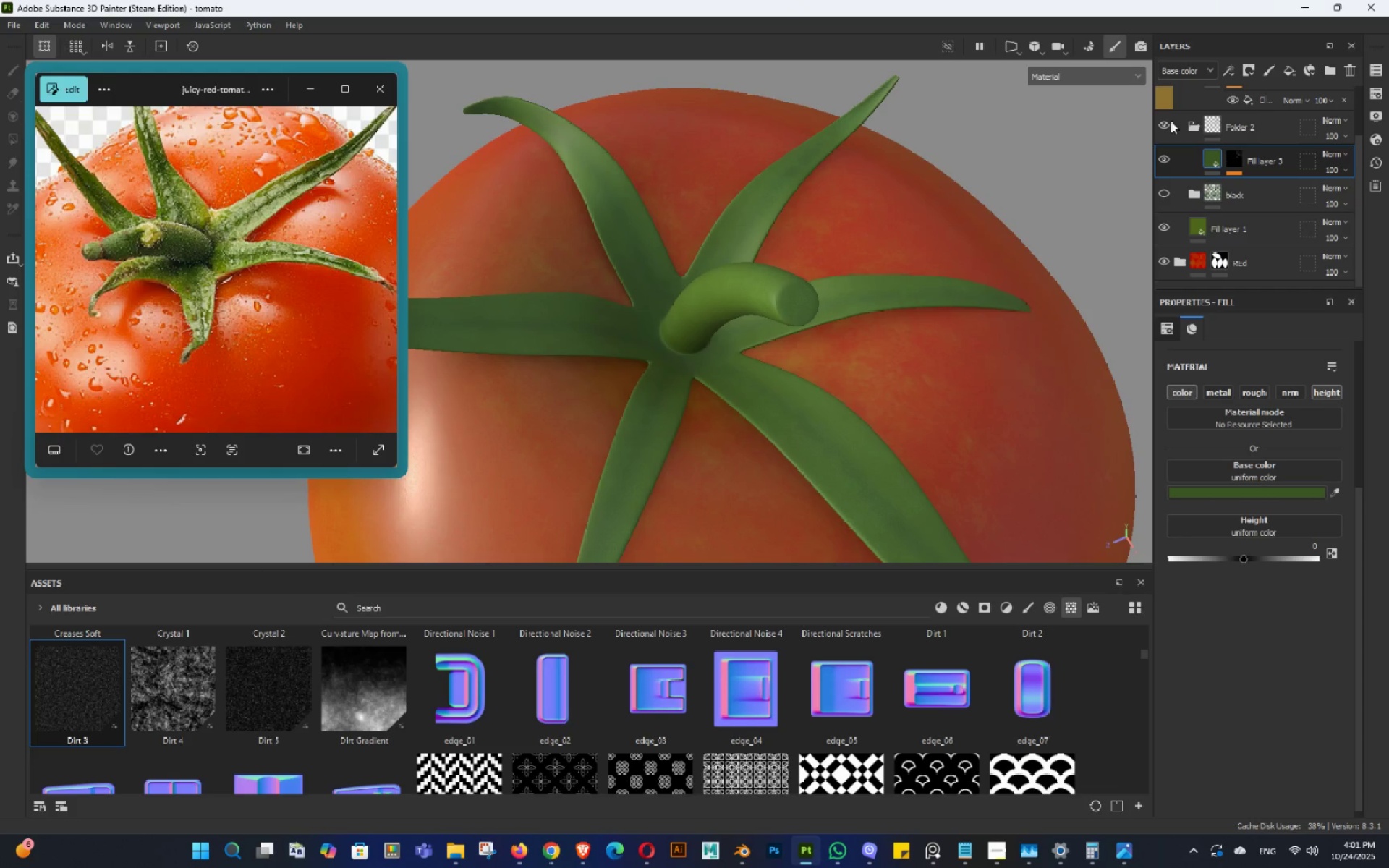 
left_click([1165, 124])
 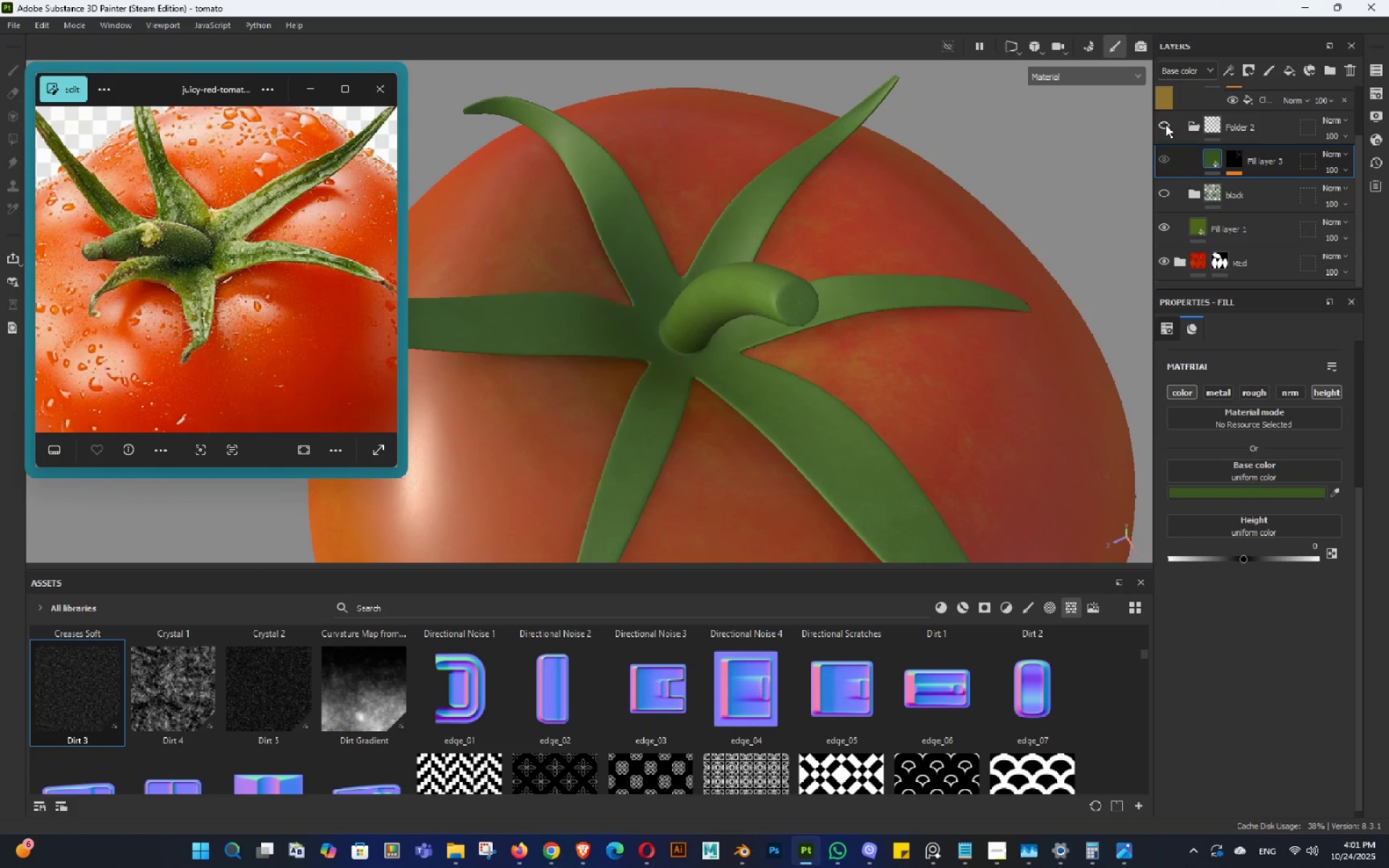 
left_click([1165, 124])
 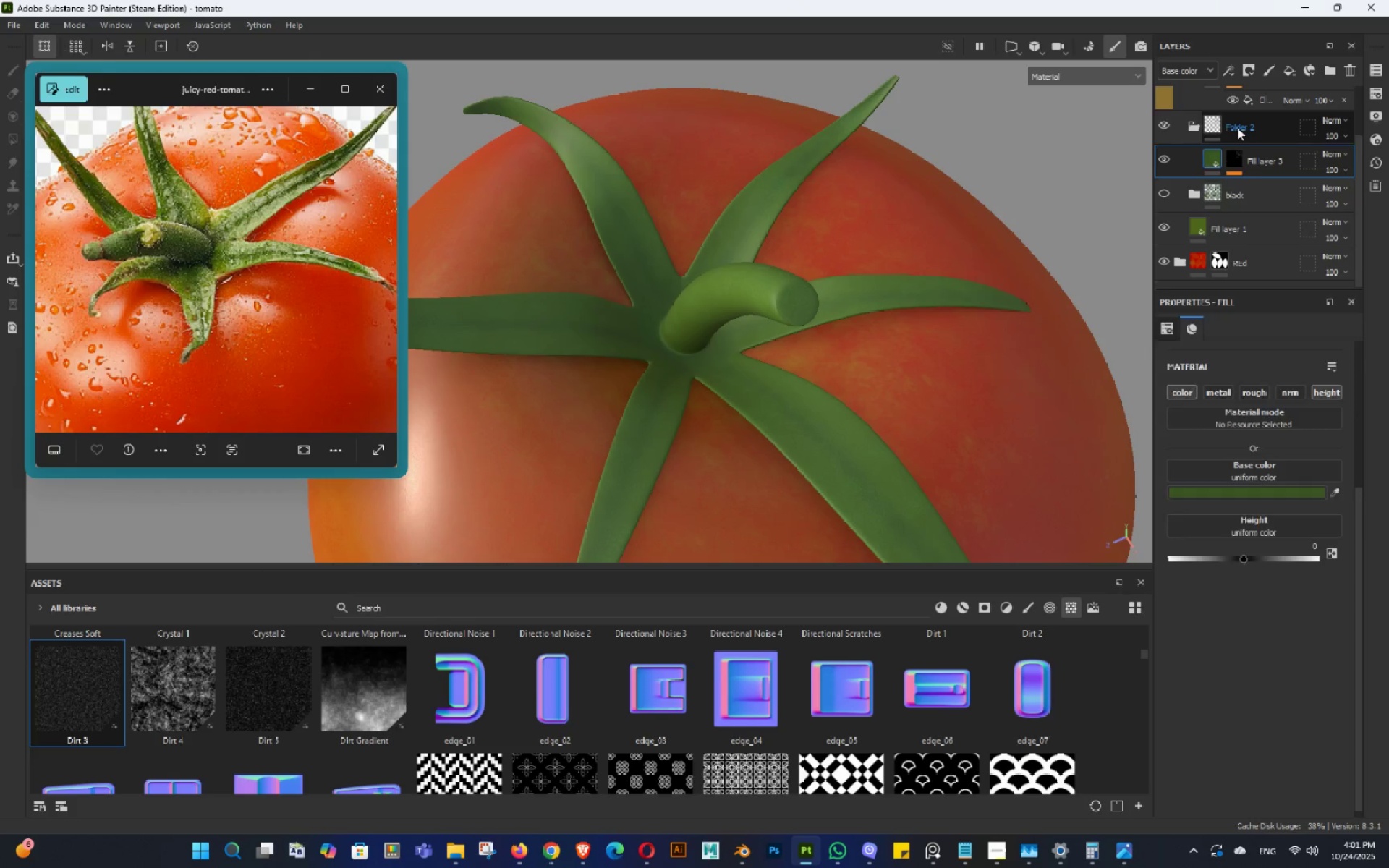 
left_click([1237, 127])
 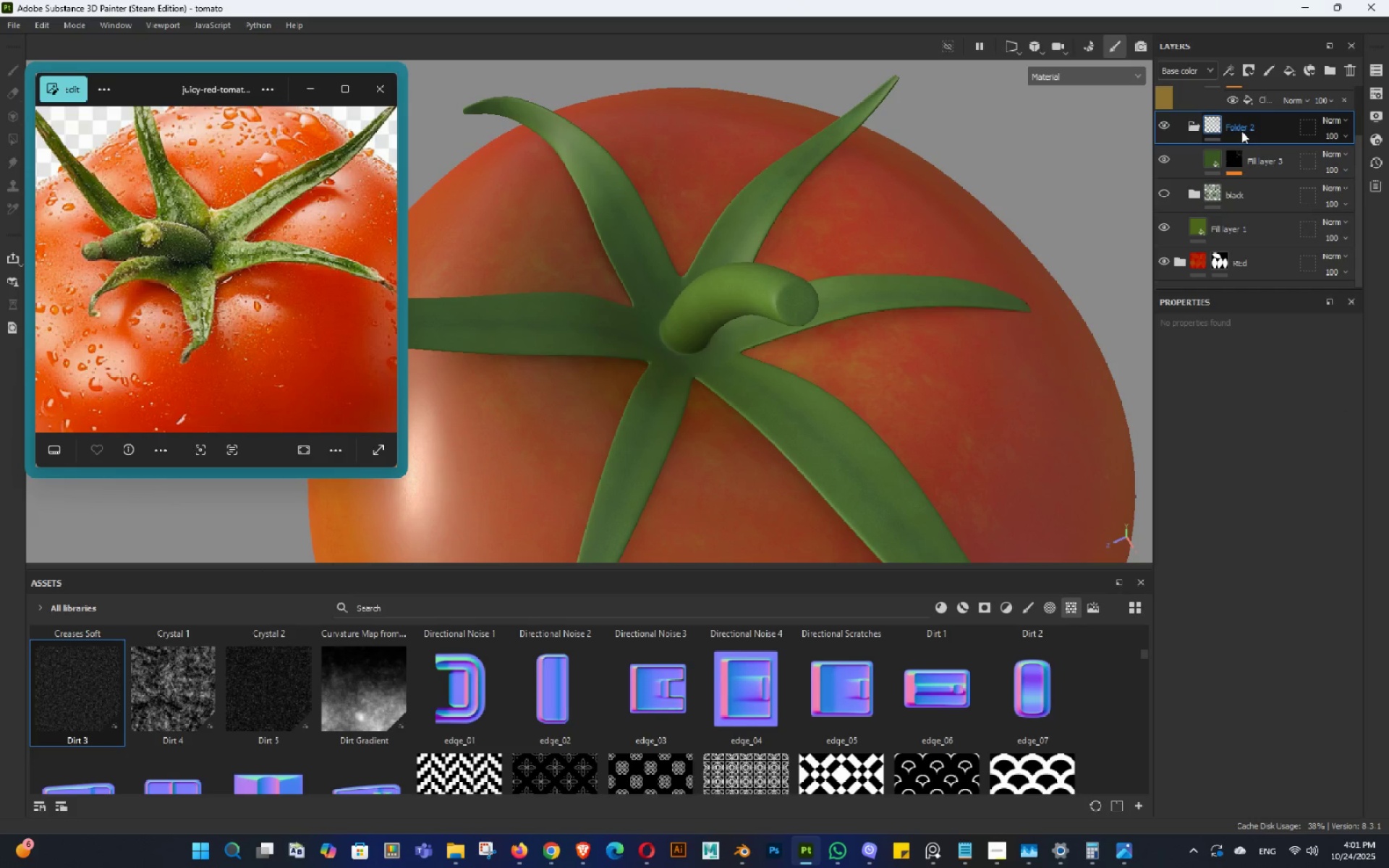 
double_click([1246, 130])
 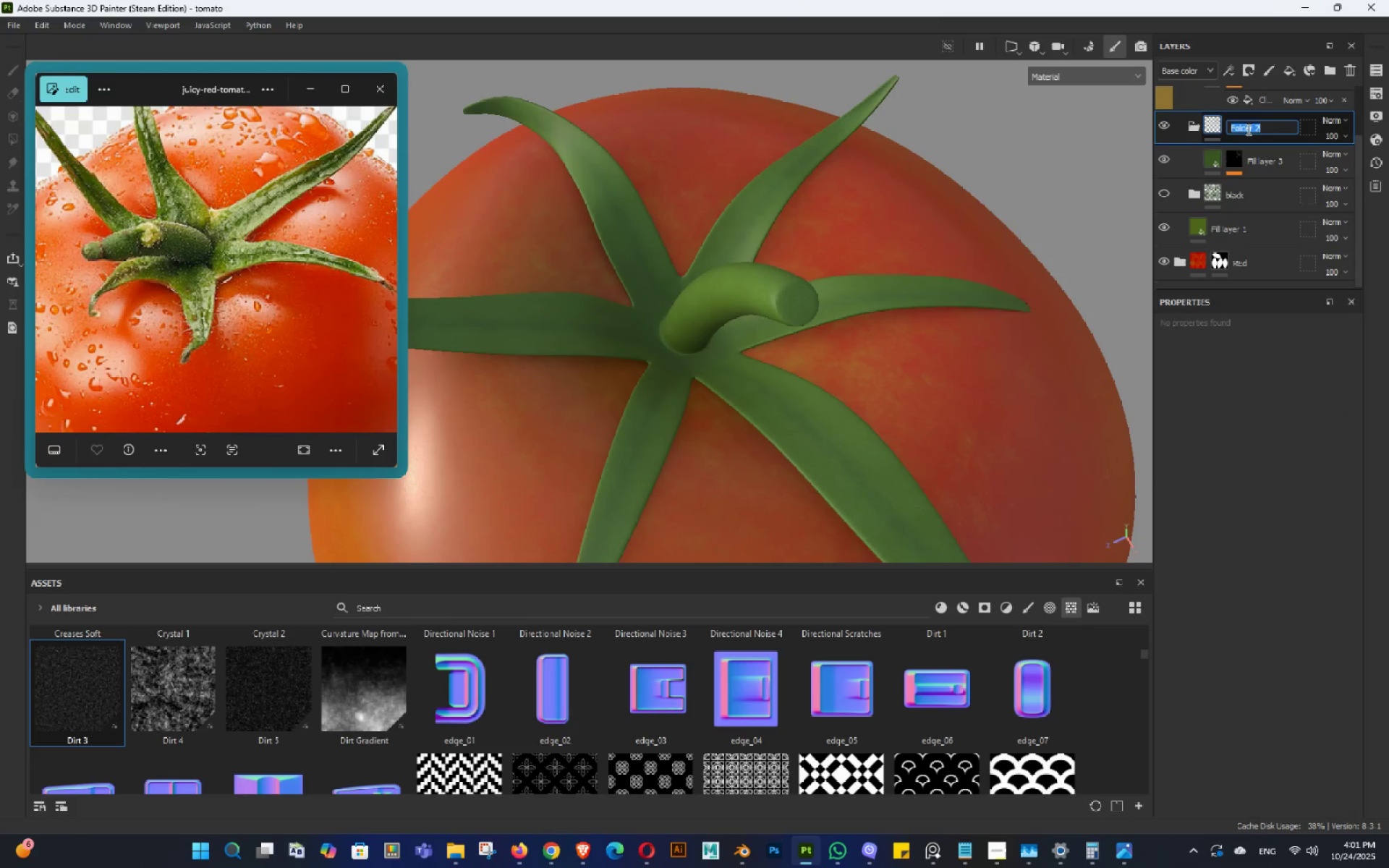 
type(line)
 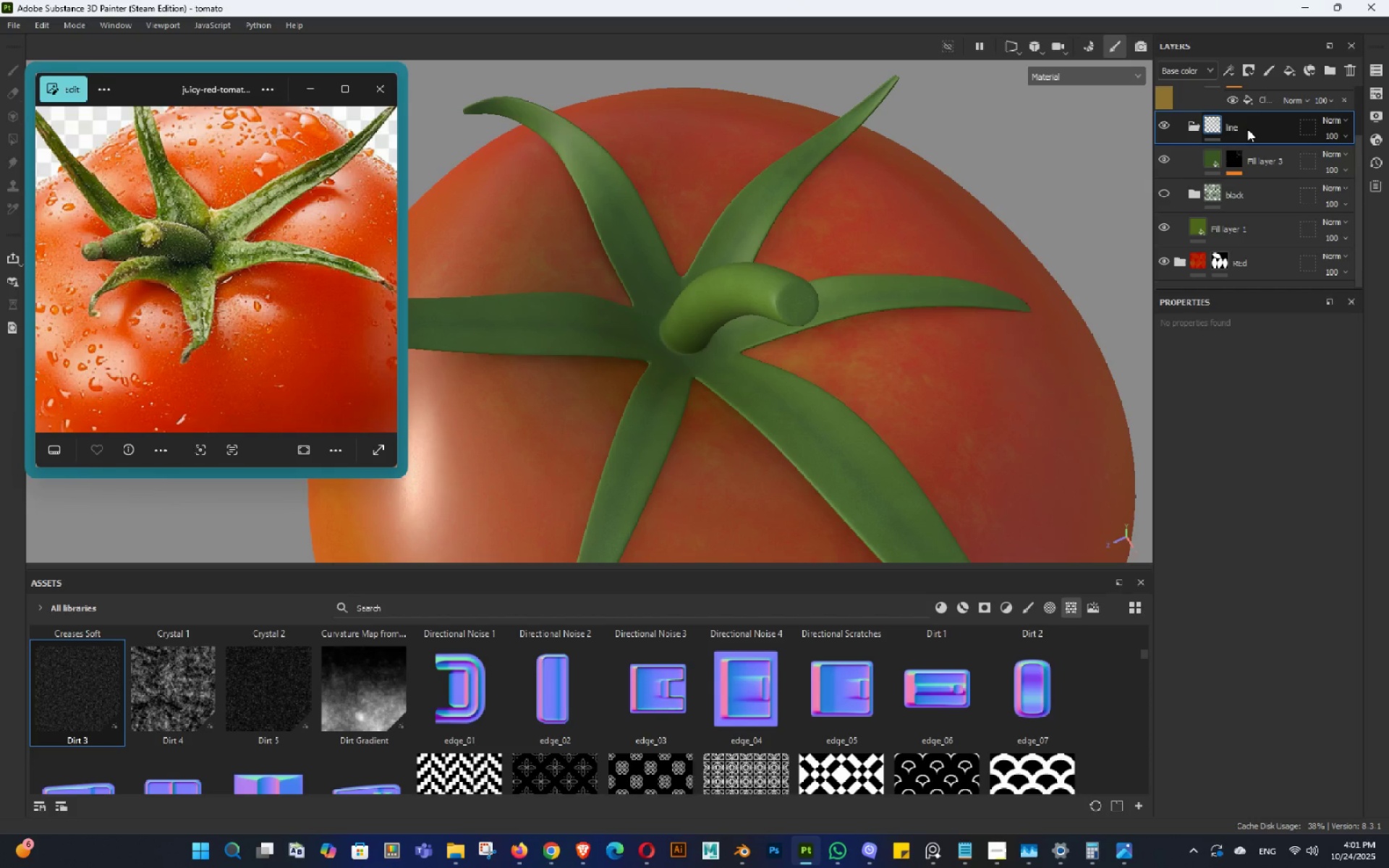 
key(Enter)
 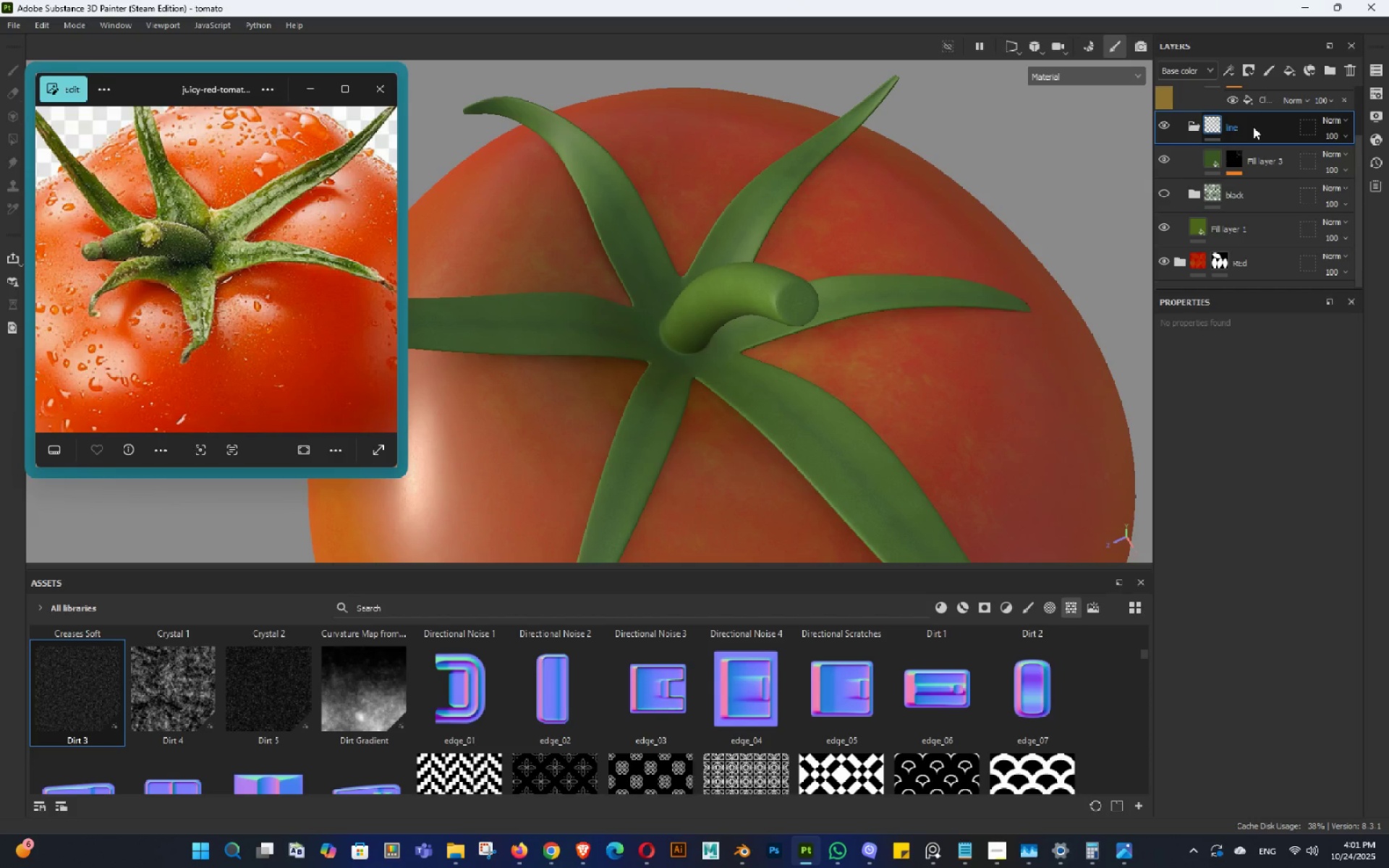 
key(Alt+AltLeft)
 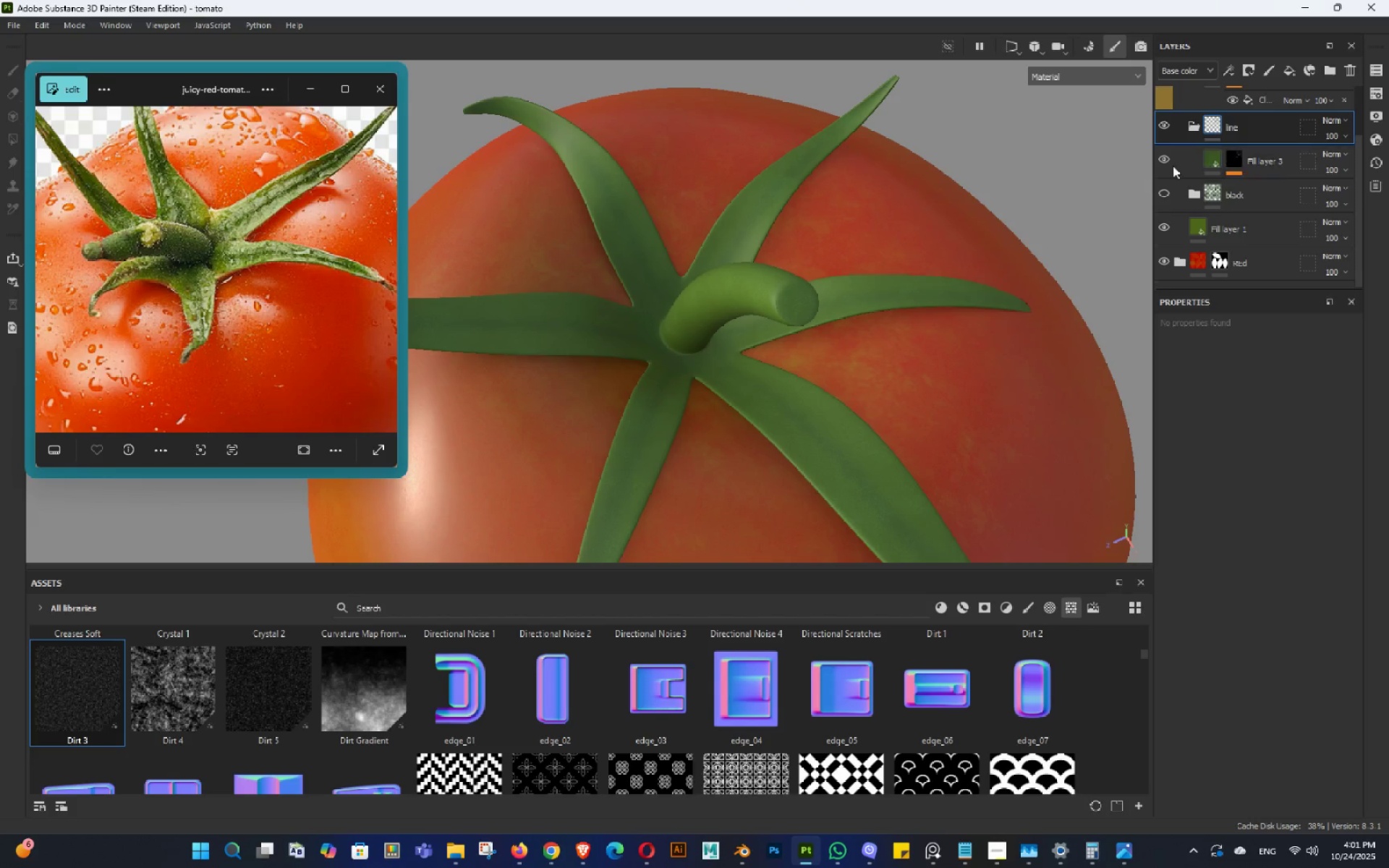 
hold_key(key=AltLeft, duration=2.14)
right_click([1233, 129])
 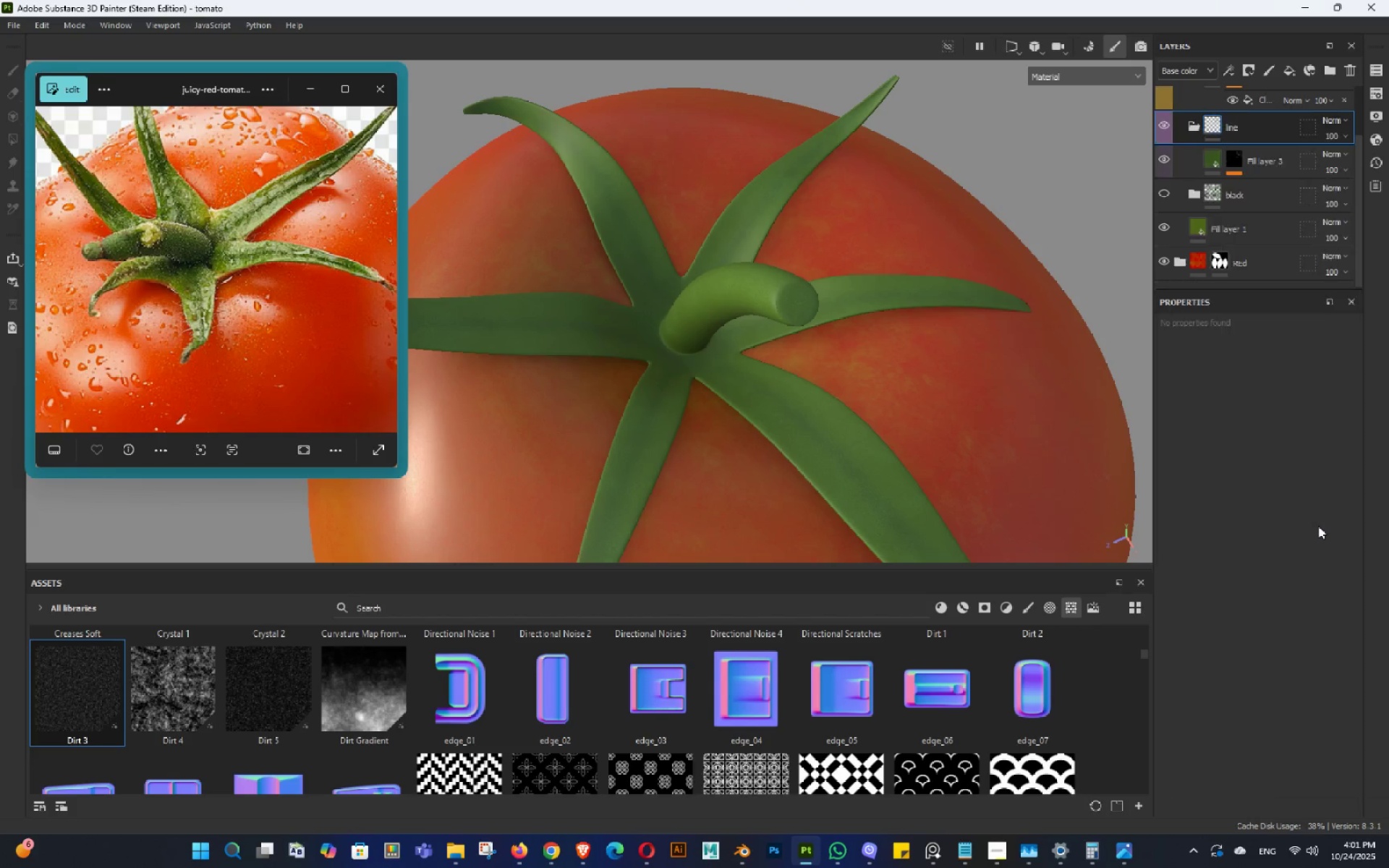 
hold_key(key=AltLeft, duration=1.54)
 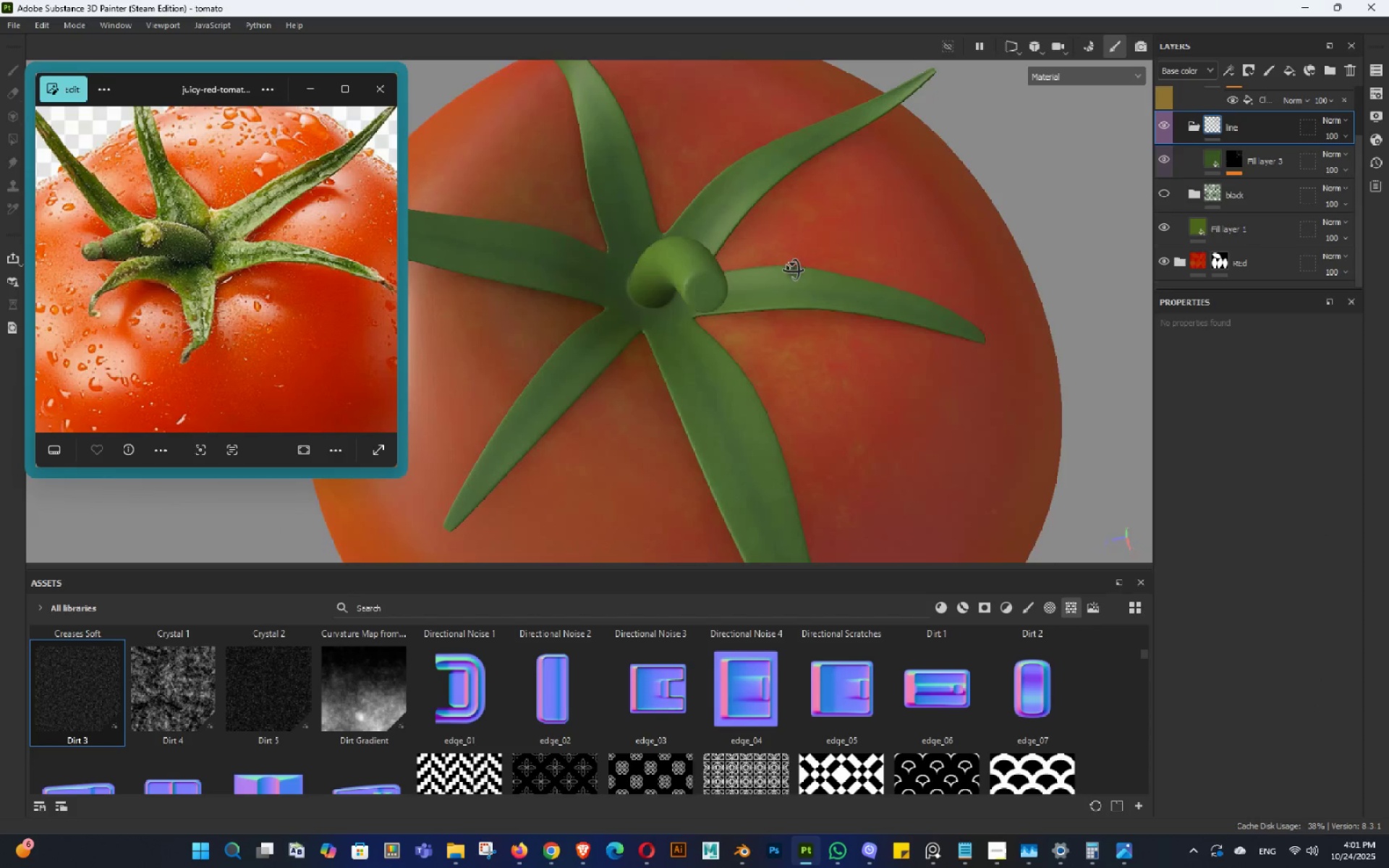 
key(Alt+AltLeft)
 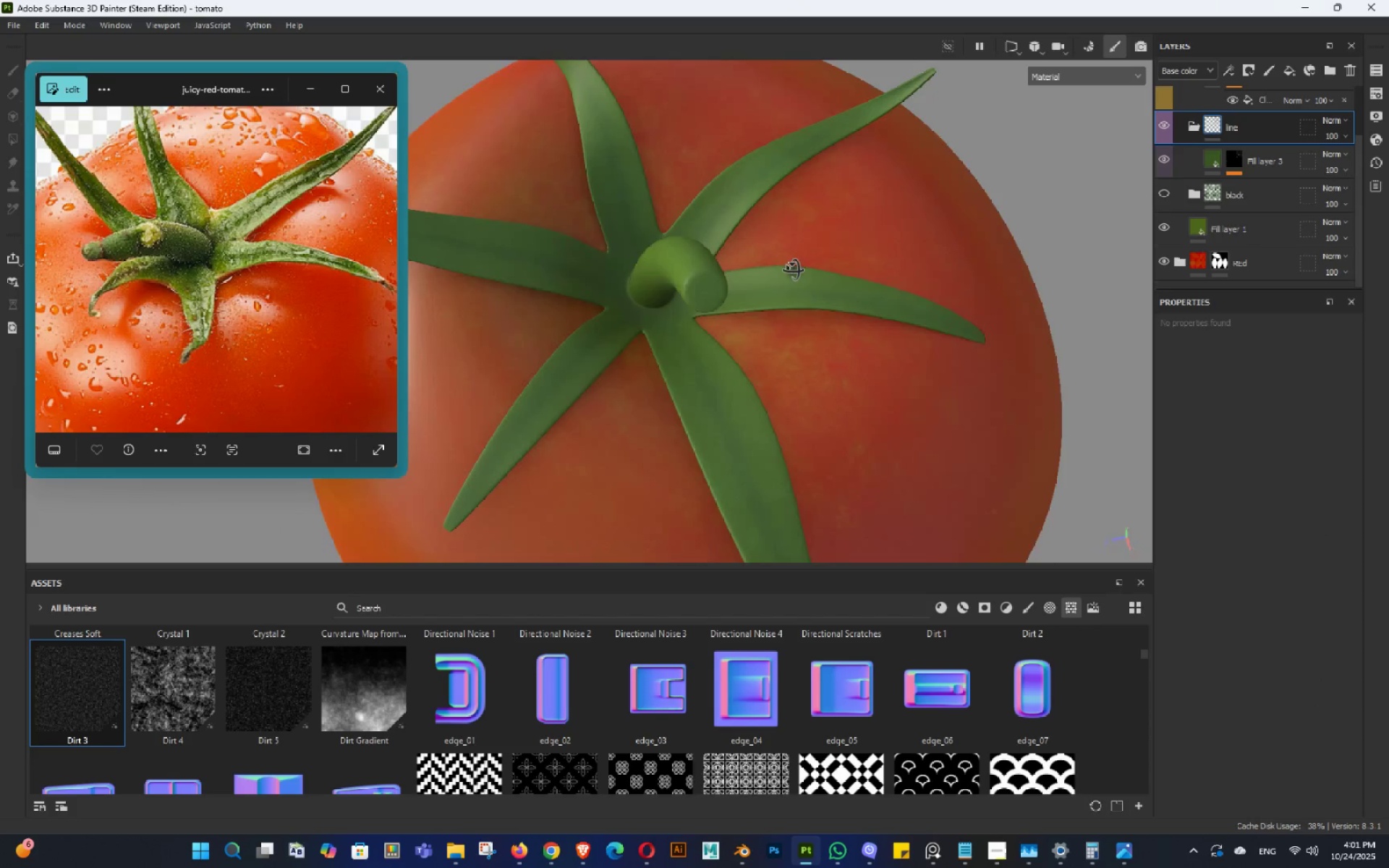 
key(Alt+AltLeft)
 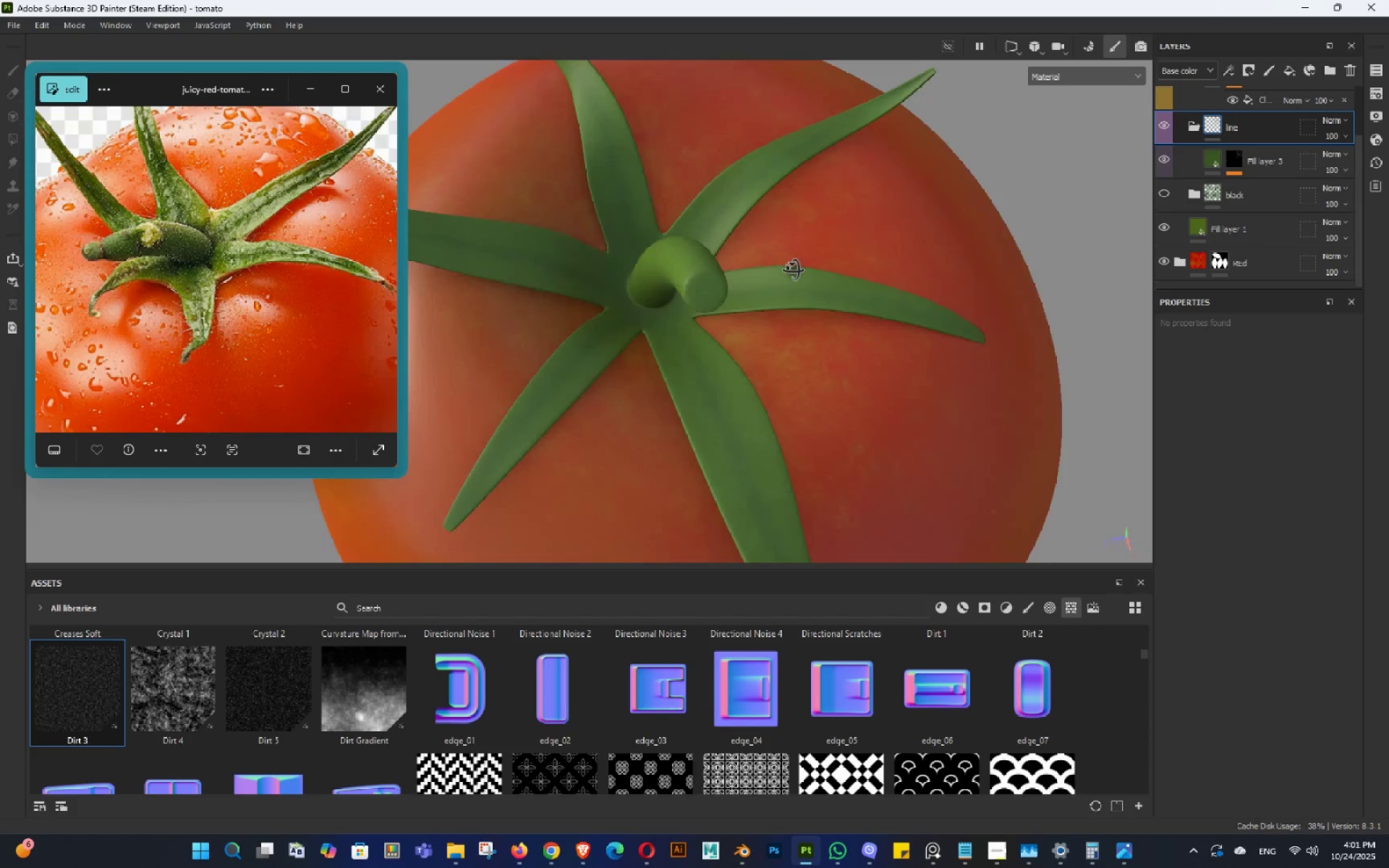 
key(Alt+AltLeft)
 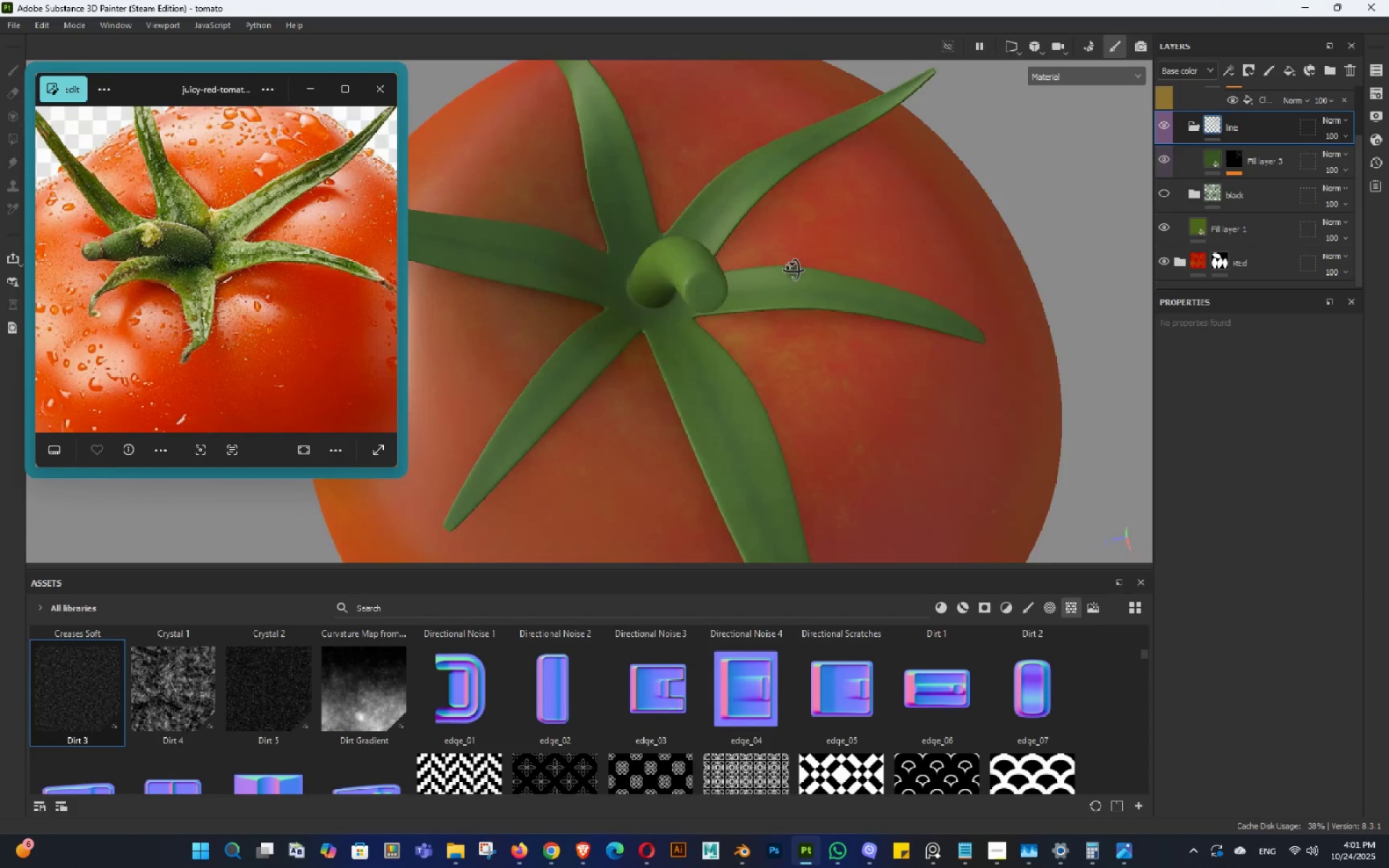 
key(Alt+AltLeft)
 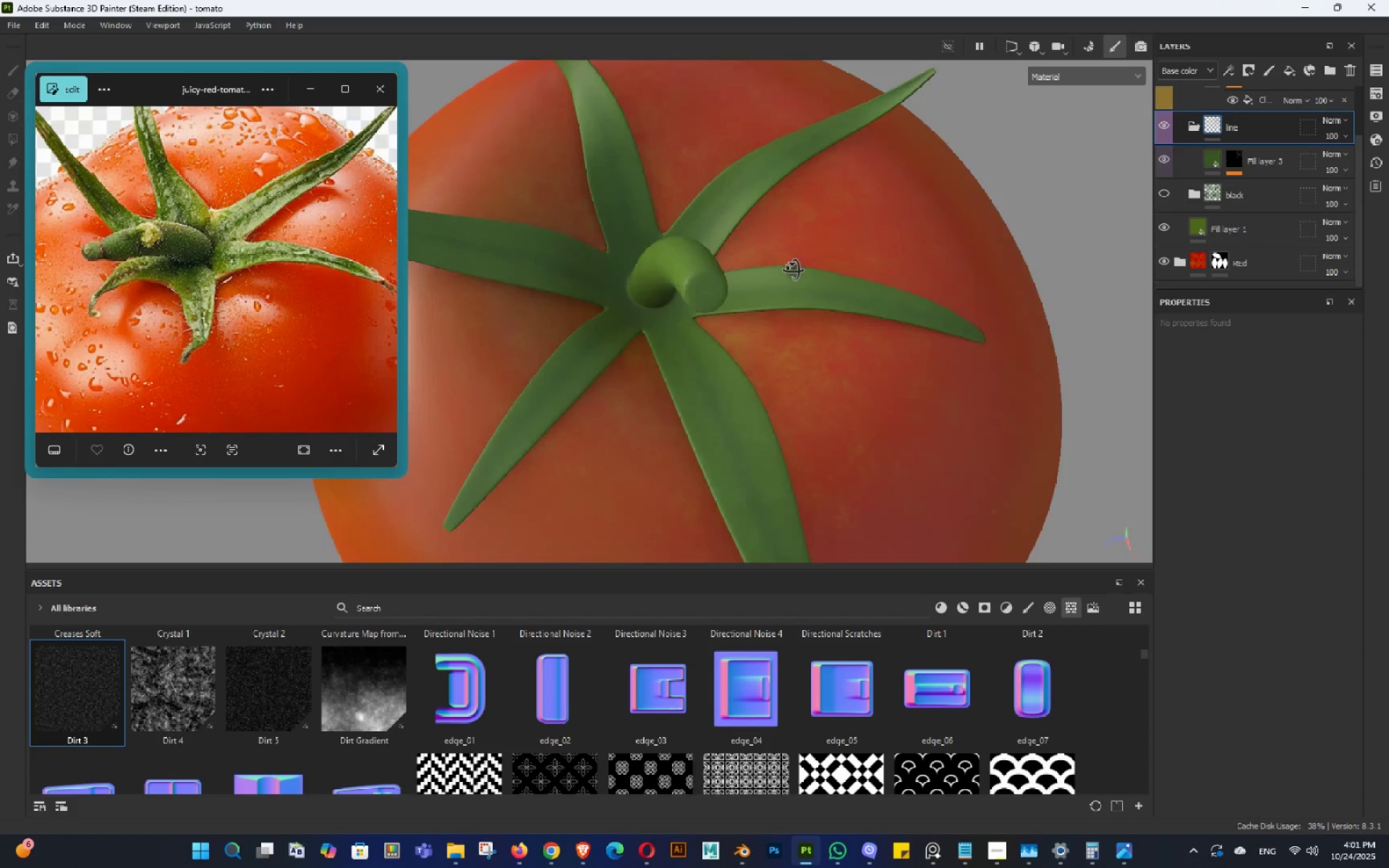 
key(Alt+AltLeft)
 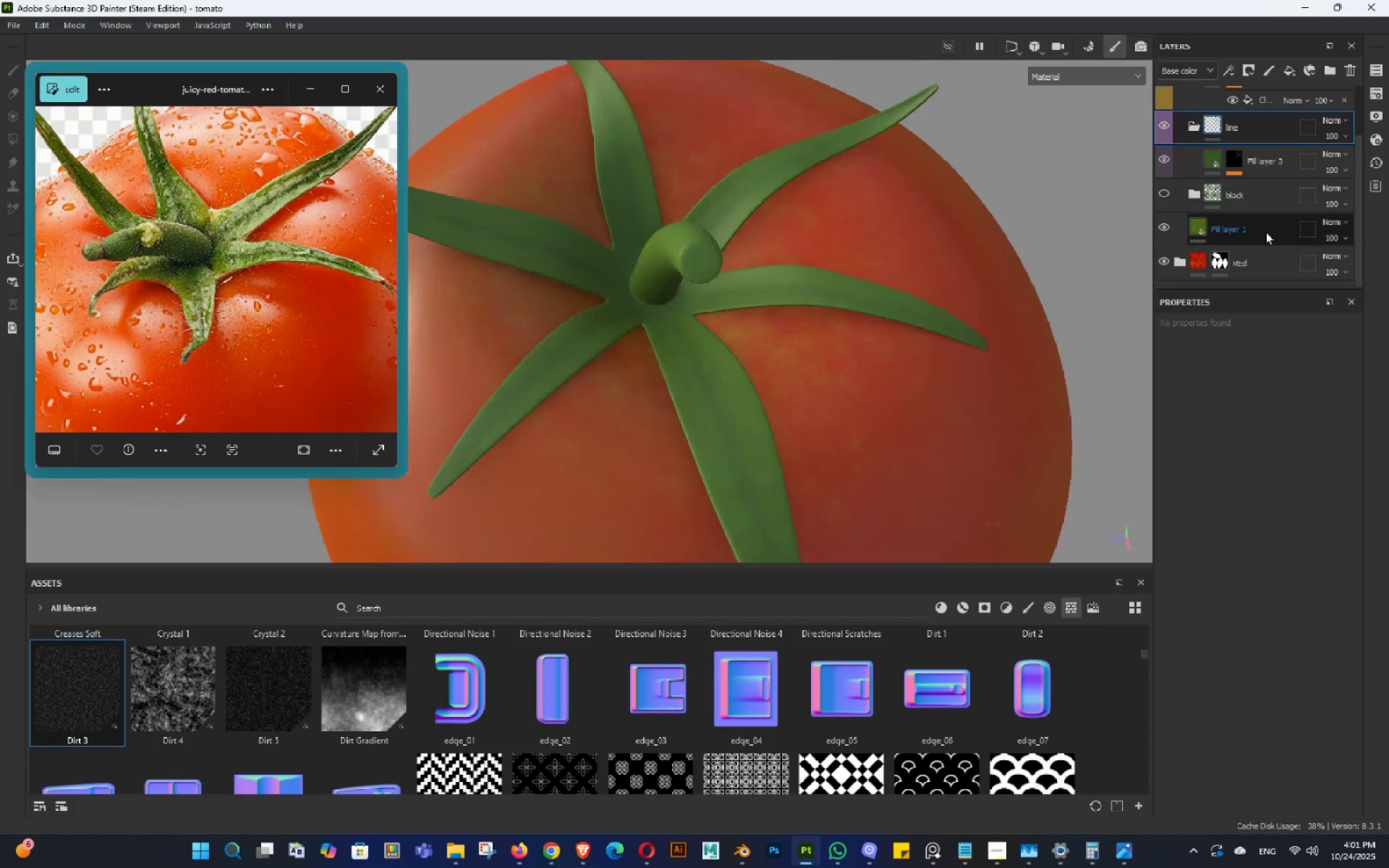 
key(Alt+AltLeft)
 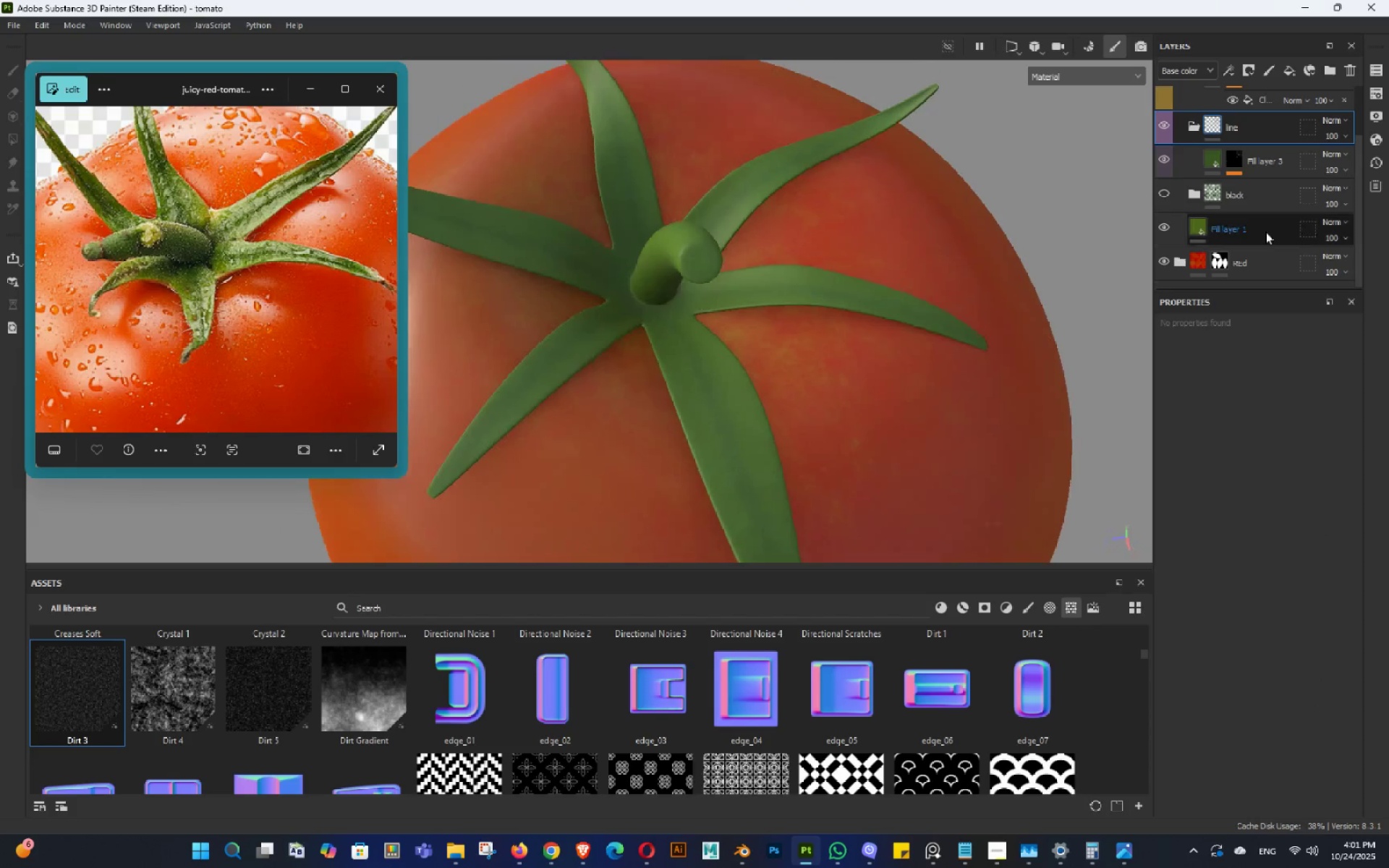 
key(Alt+AltLeft)
 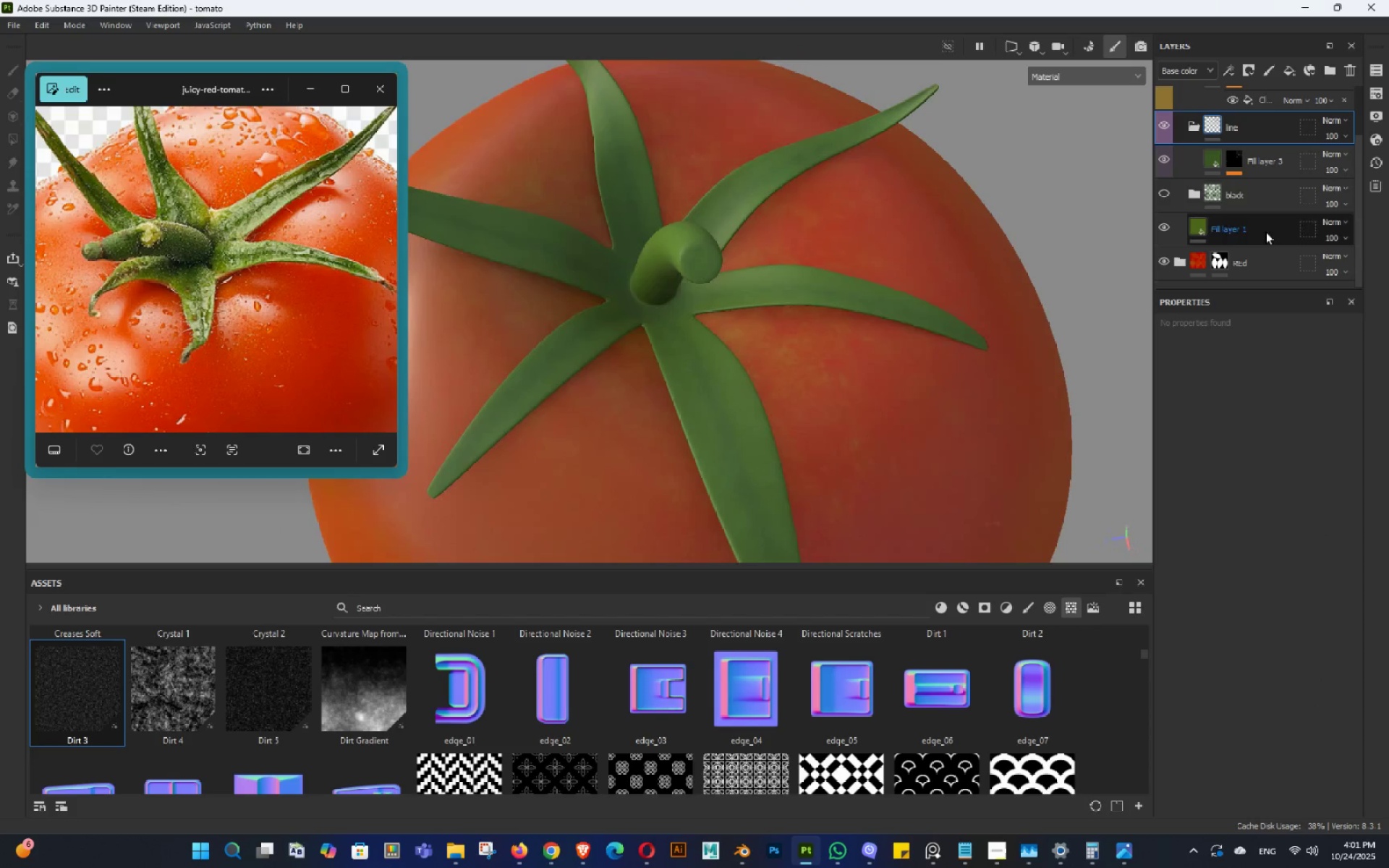 
key(Alt+AltLeft)
 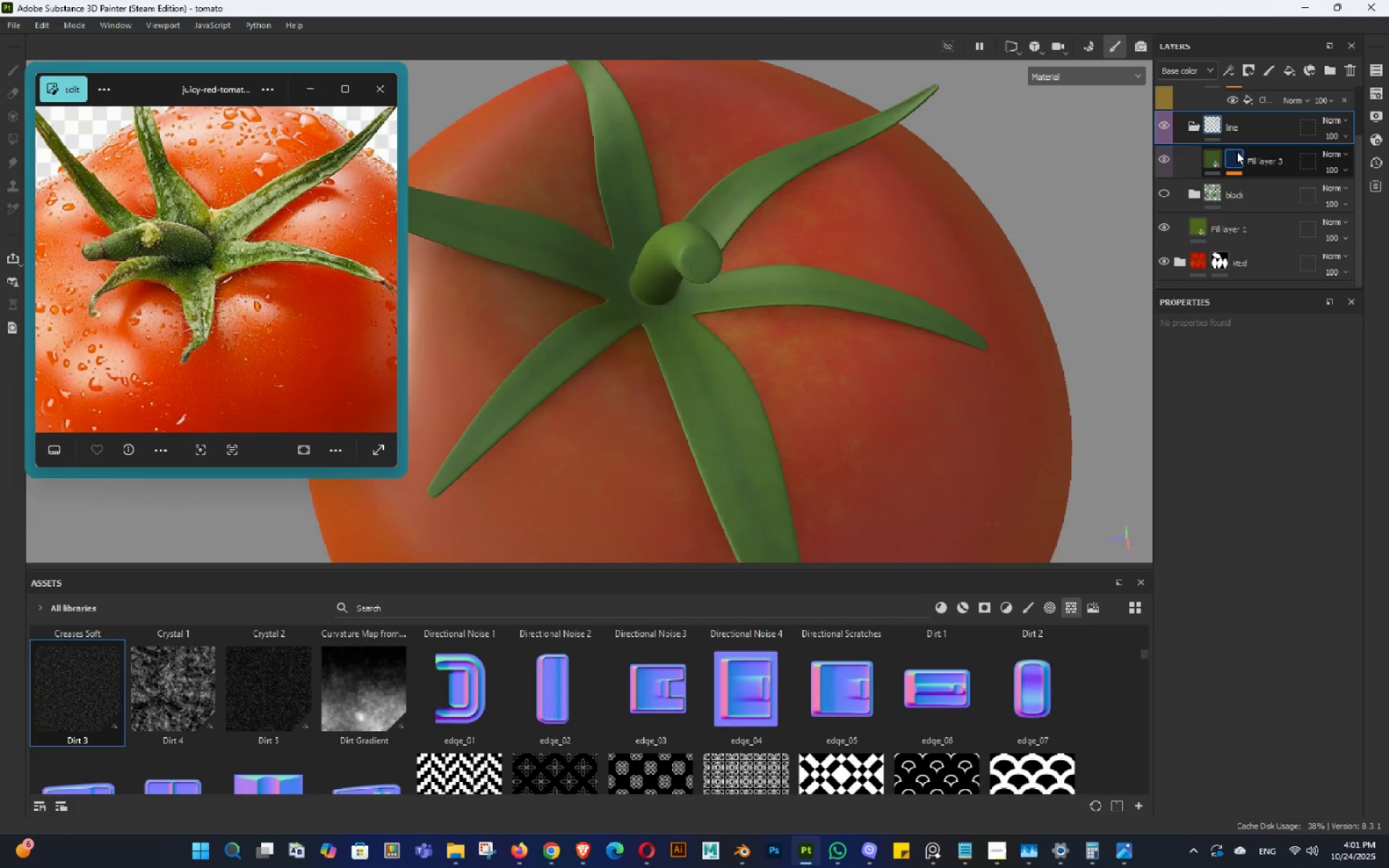 
left_click([1236, 151])
 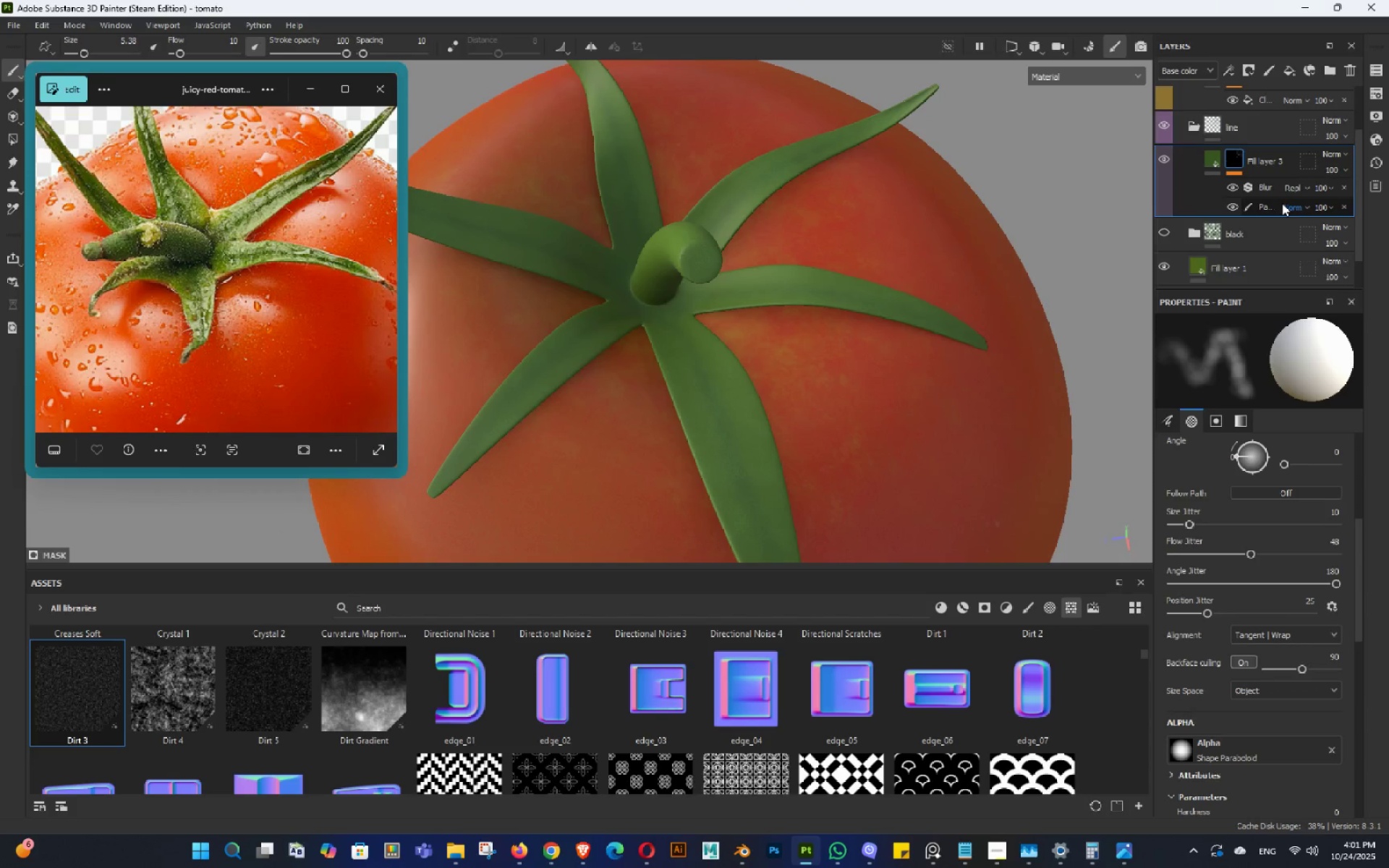 
hold_key(key=AltLeft, duration=1.5)
 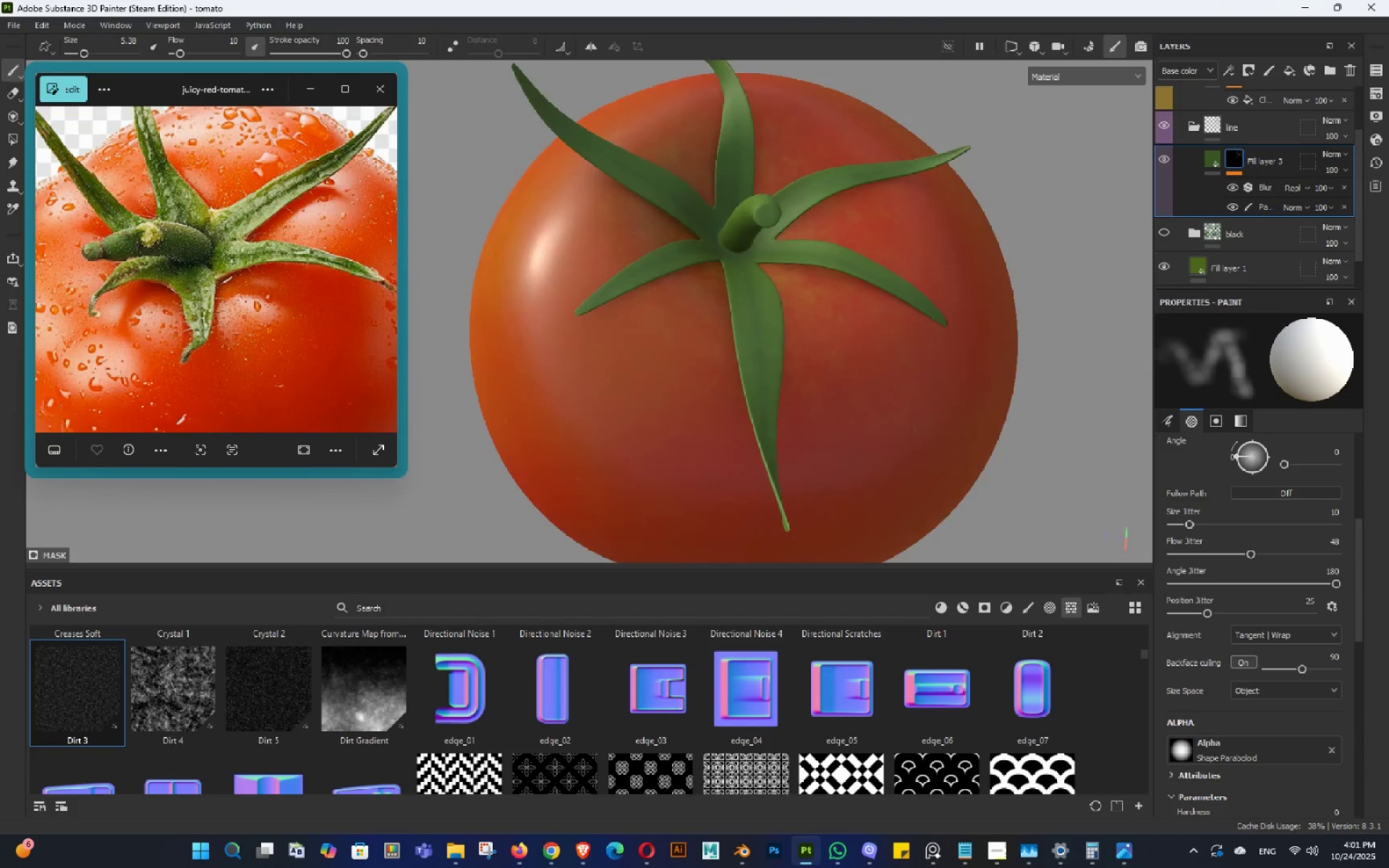 
hold_key(key=AltLeft, duration=0.91)
 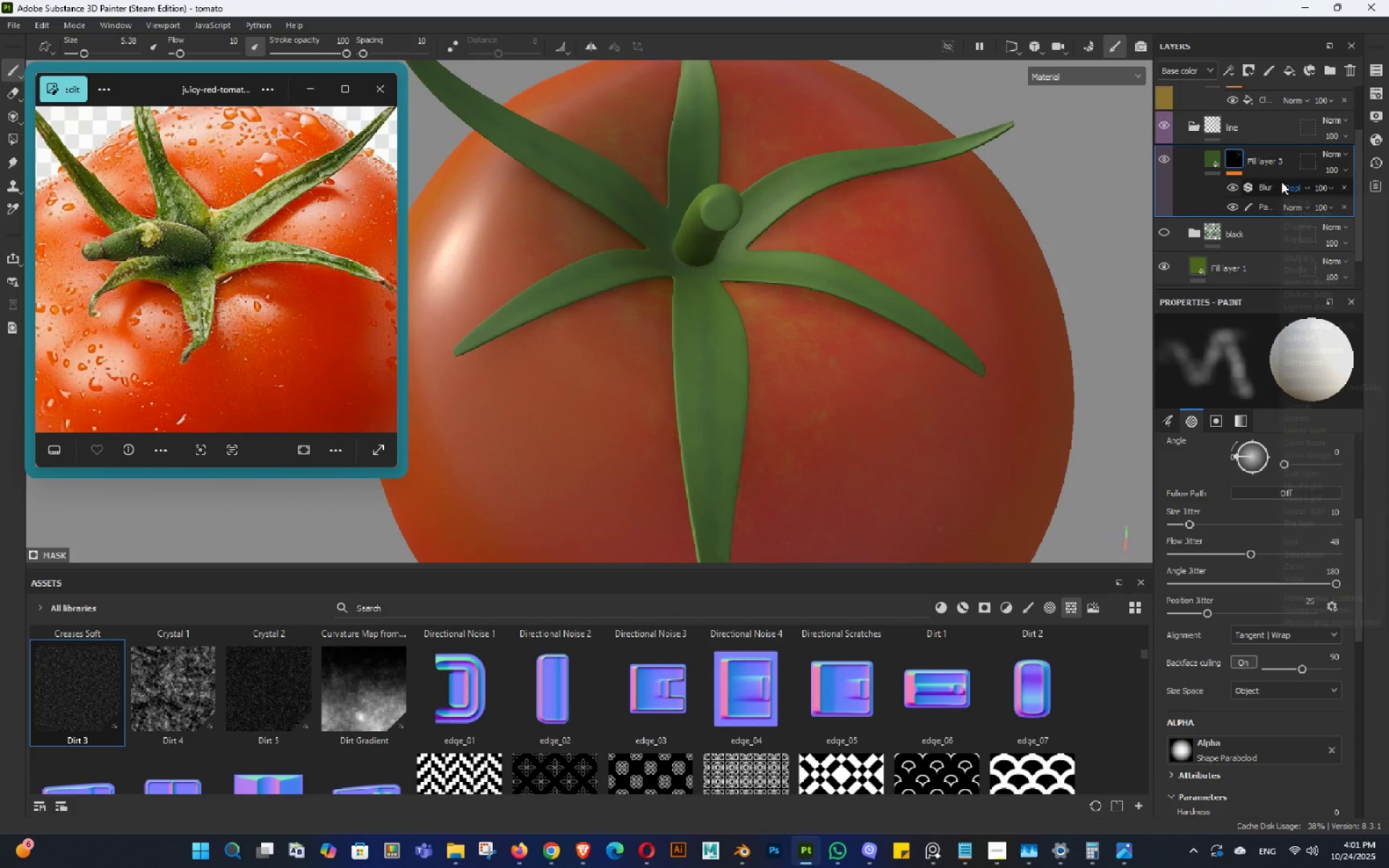 
left_click([1281, 182])
 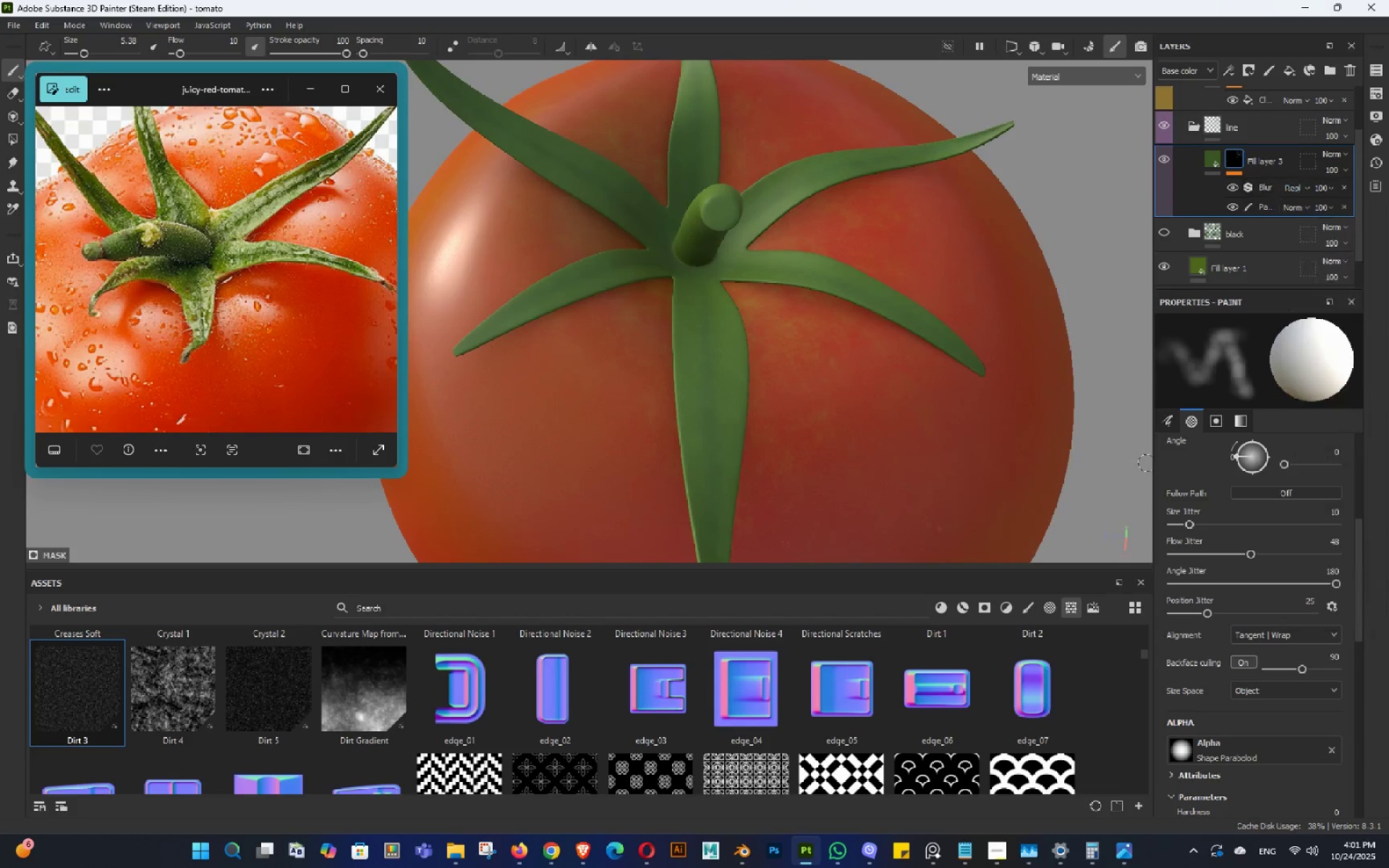 
key(Alt+AltLeft)
 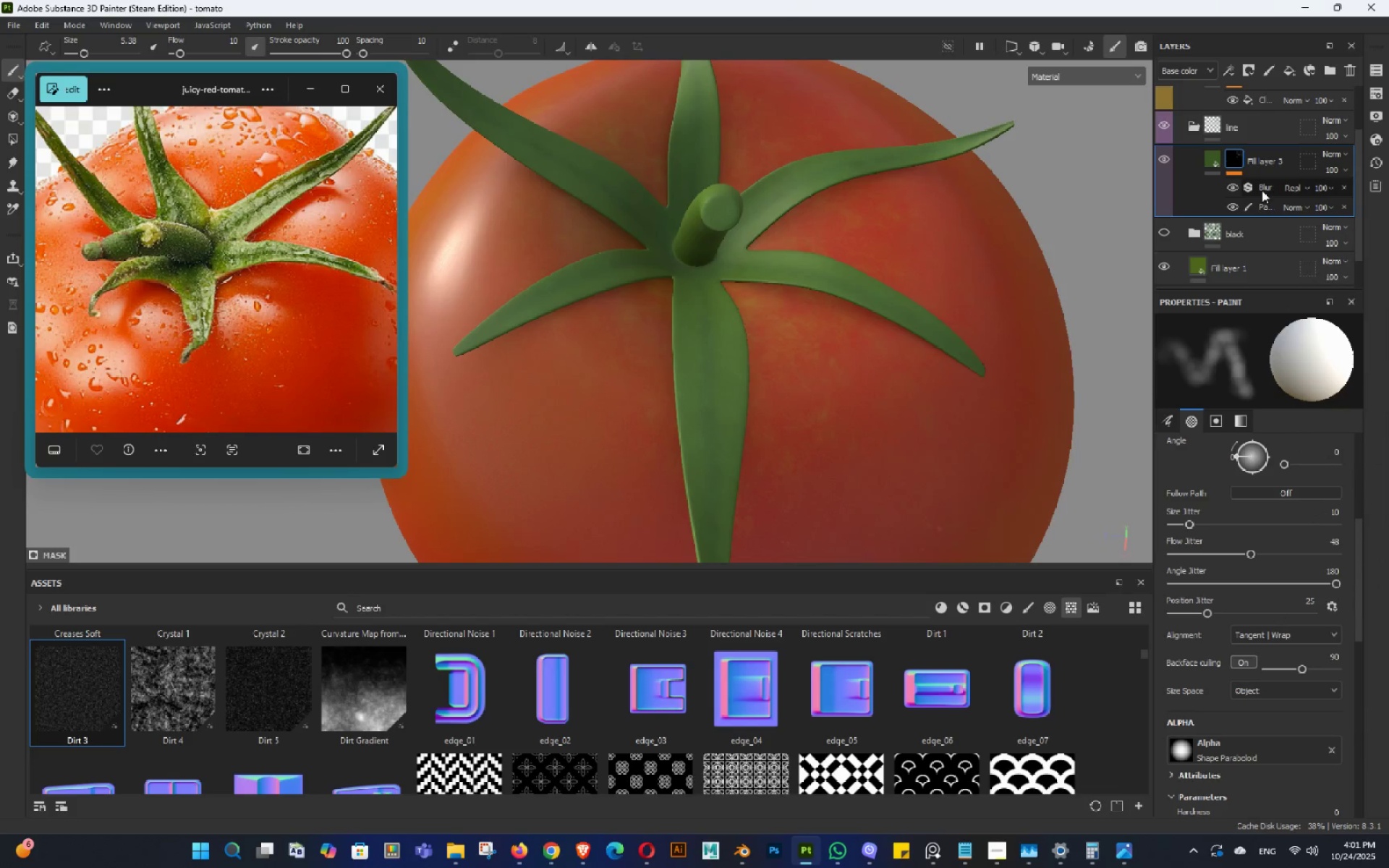 
left_click([1262, 189])
 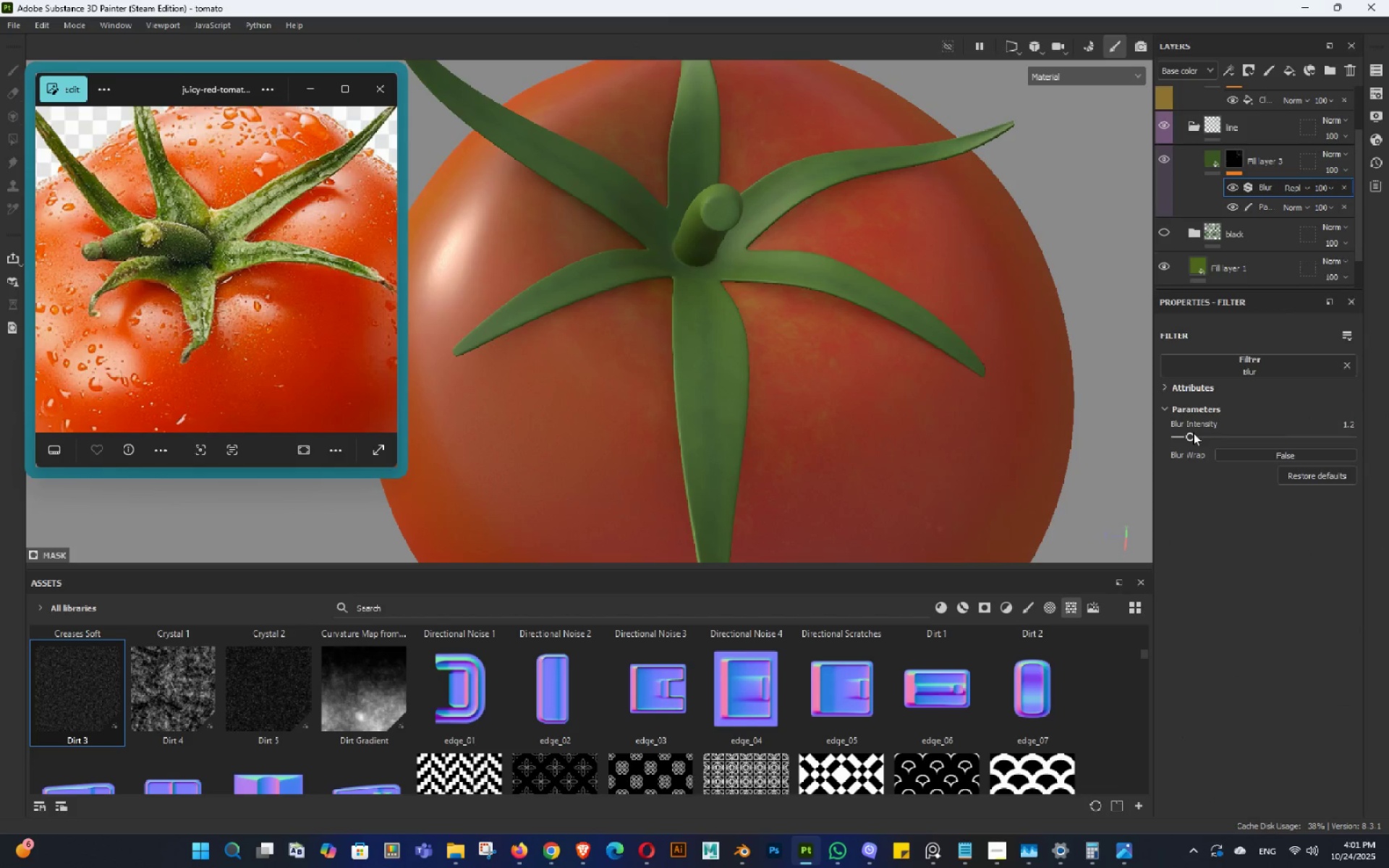 
left_click([1189, 435])
 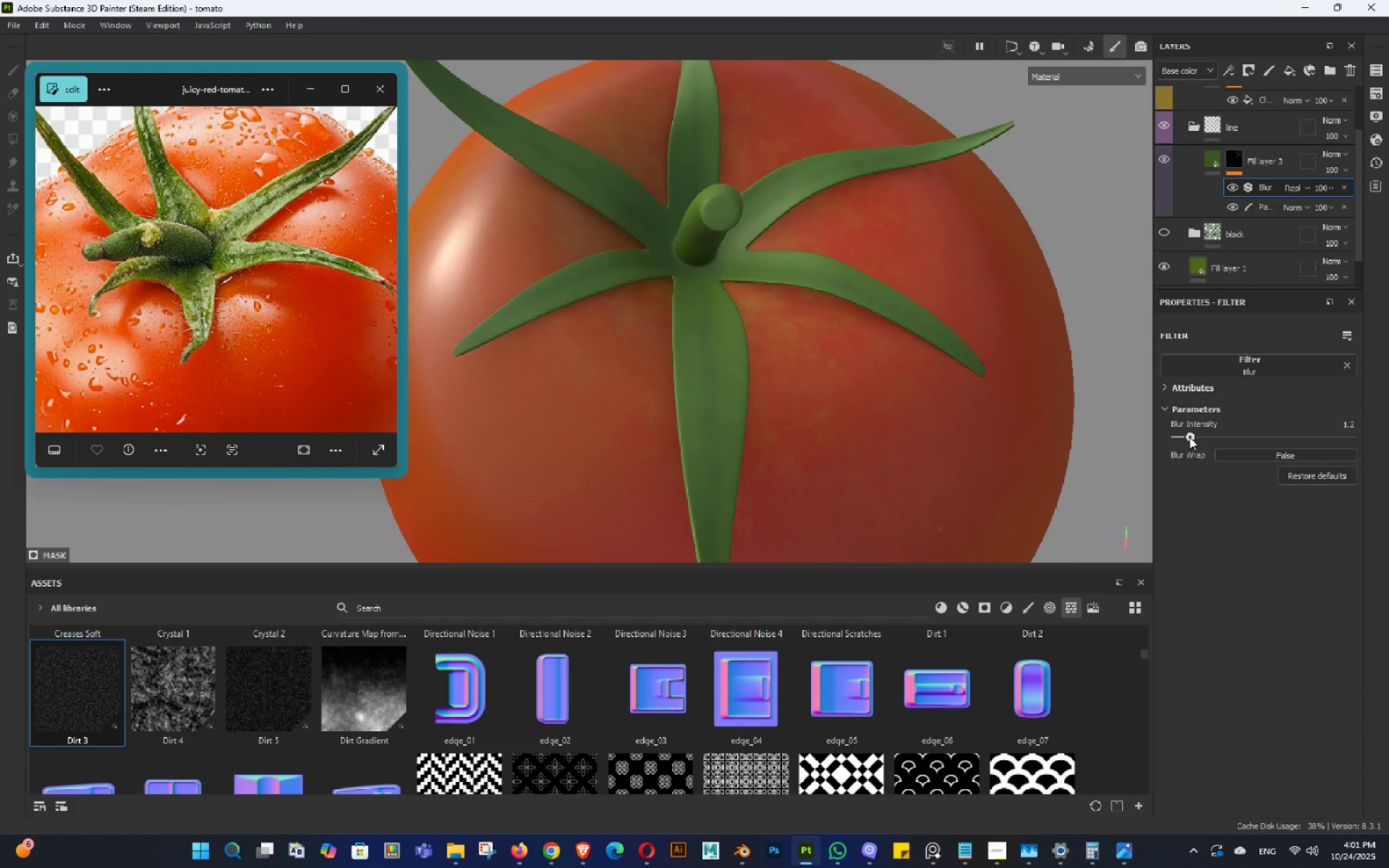 
left_click([1189, 437])
 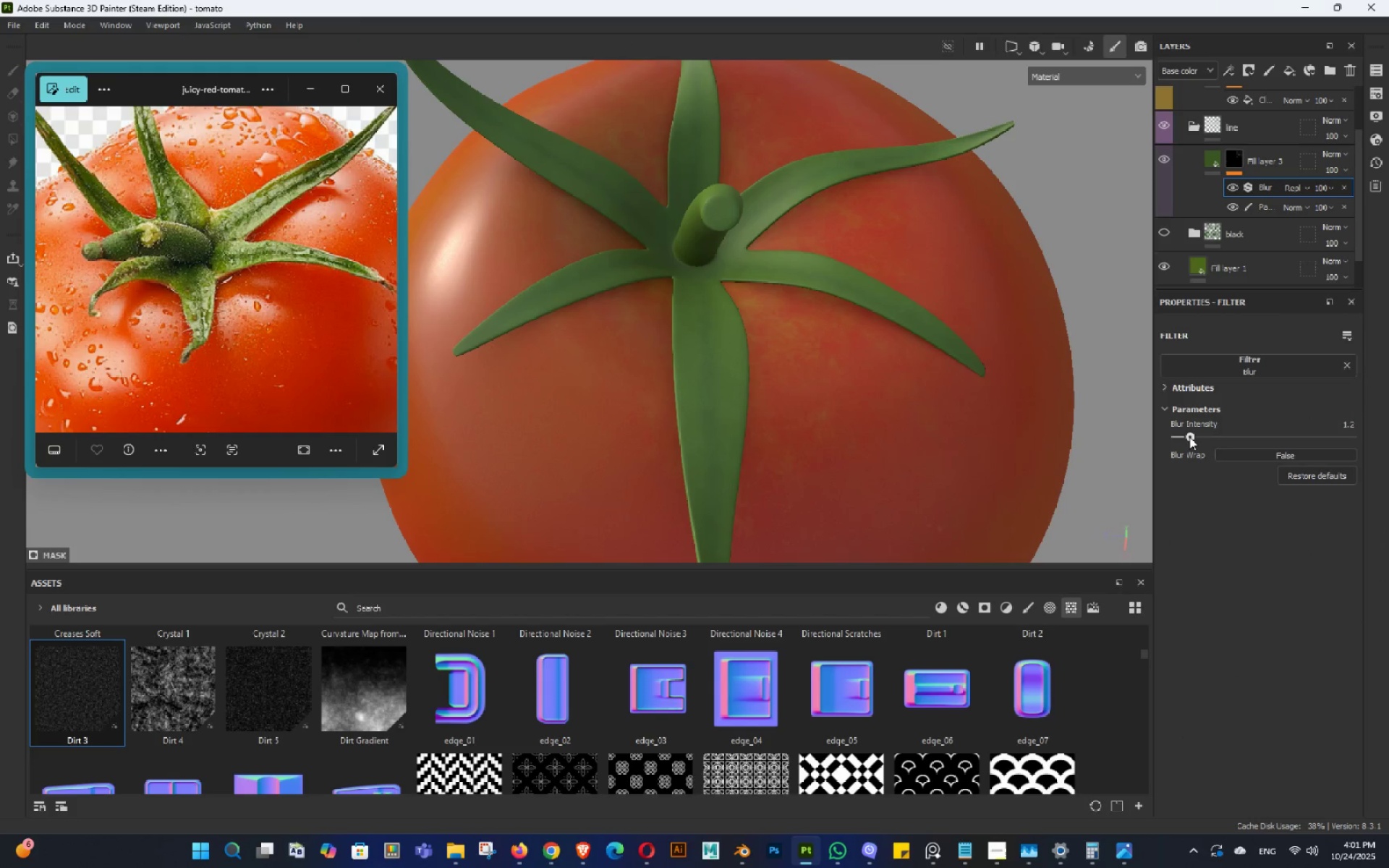 
left_click([1189, 437])
 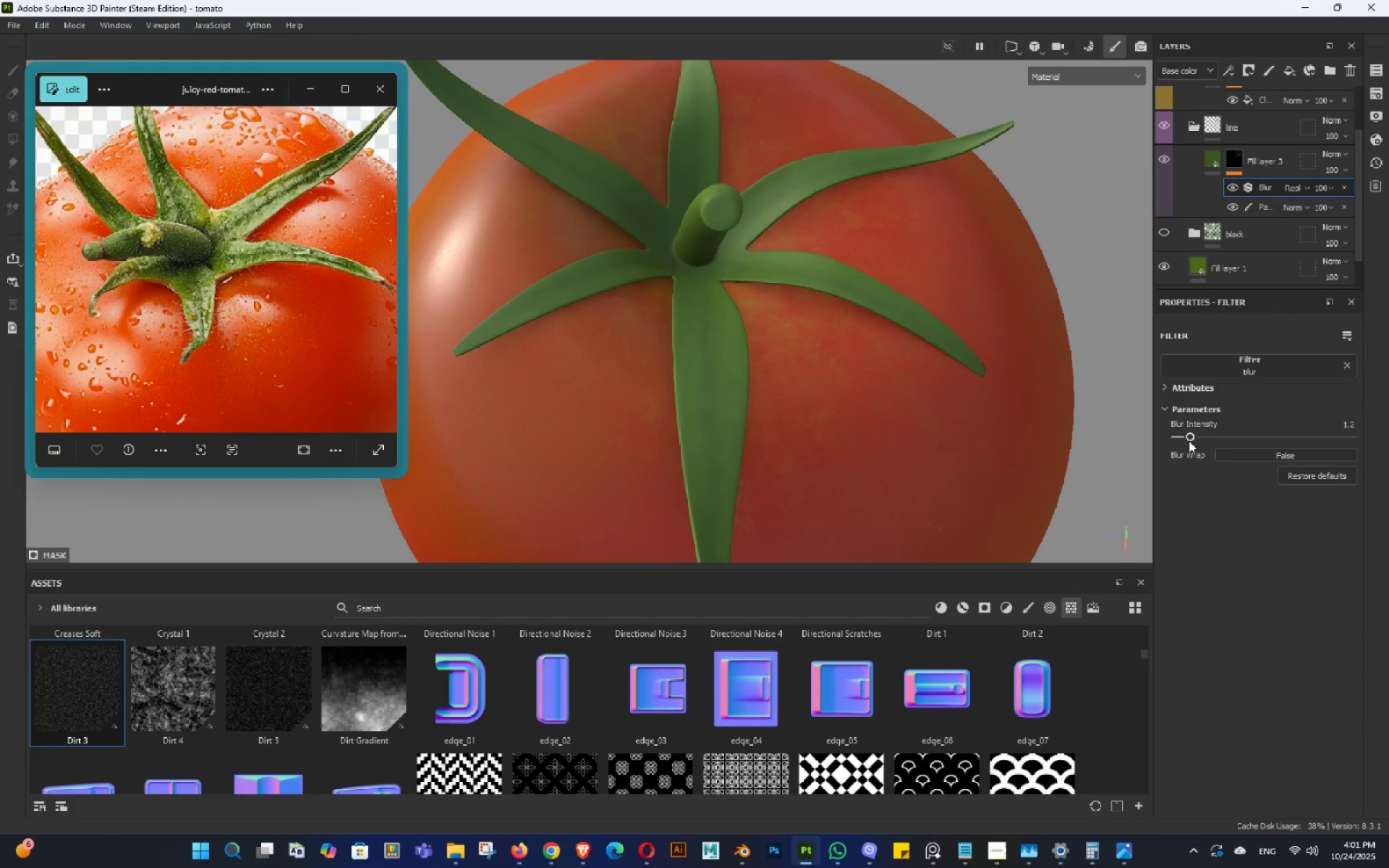 
left_click([1189, 441])
 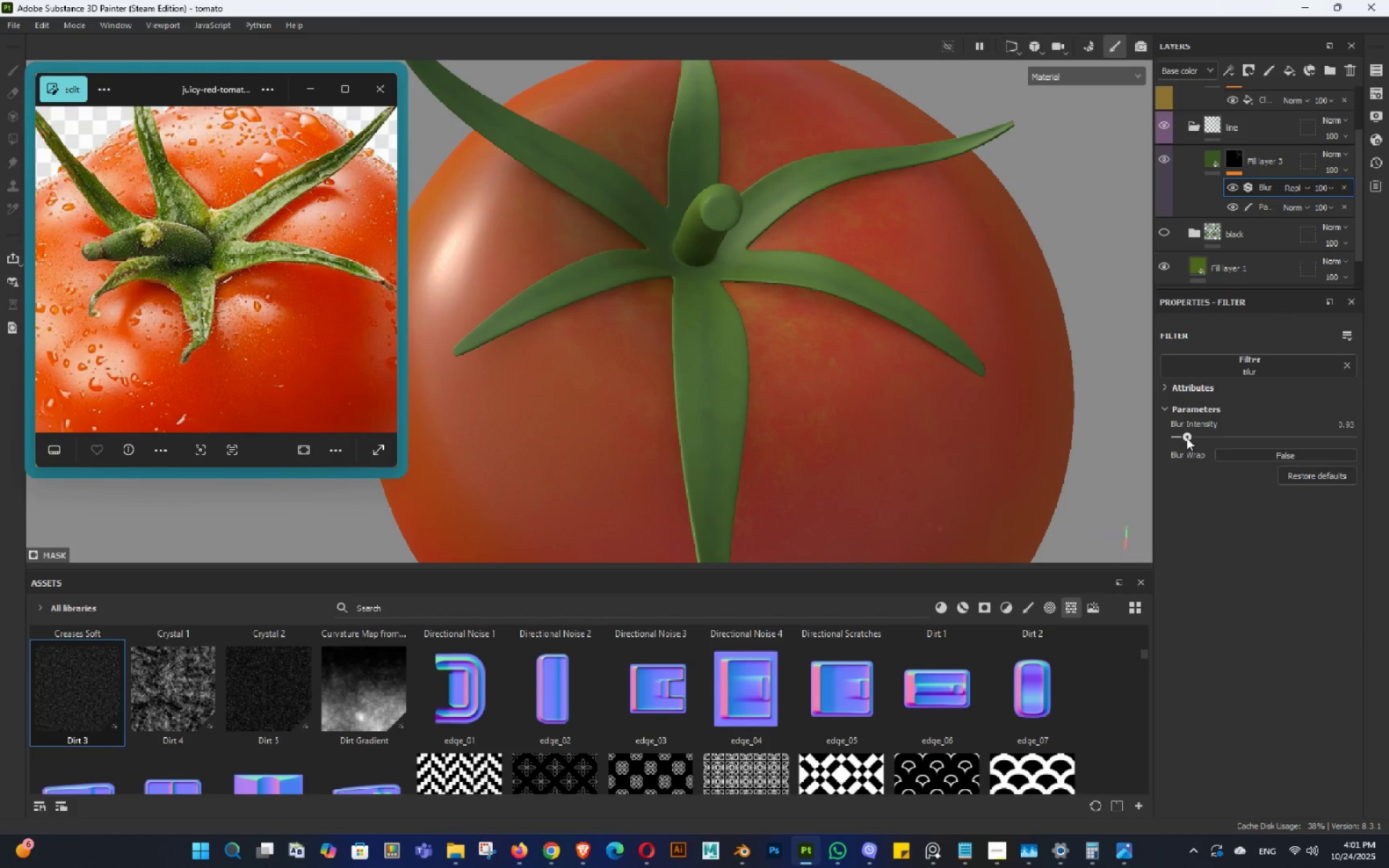 
left_click([1186, 438])
 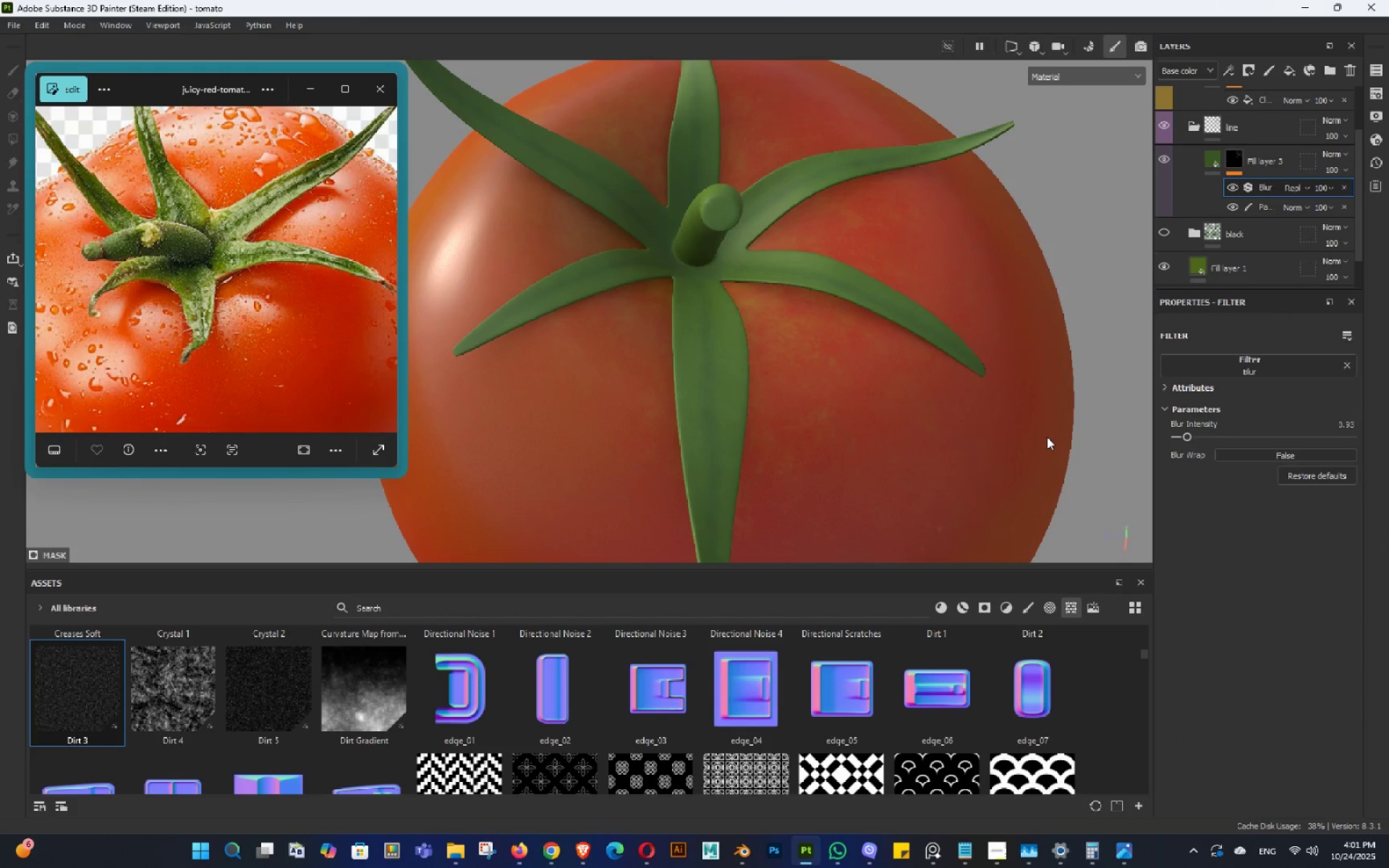 
hold_key(key=AltLeft, duration=0.58)
 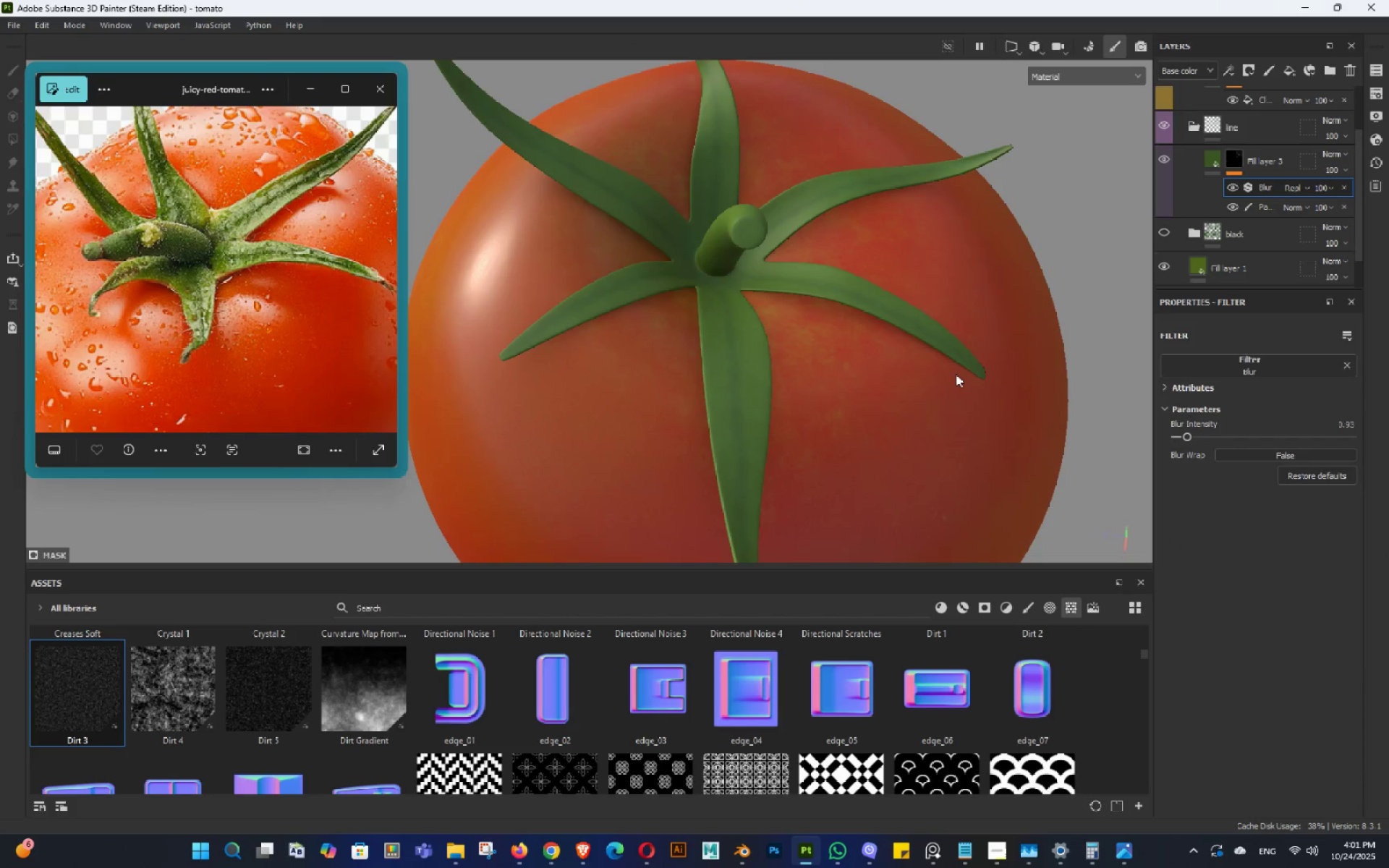 
key(Control+ControlLeft)
 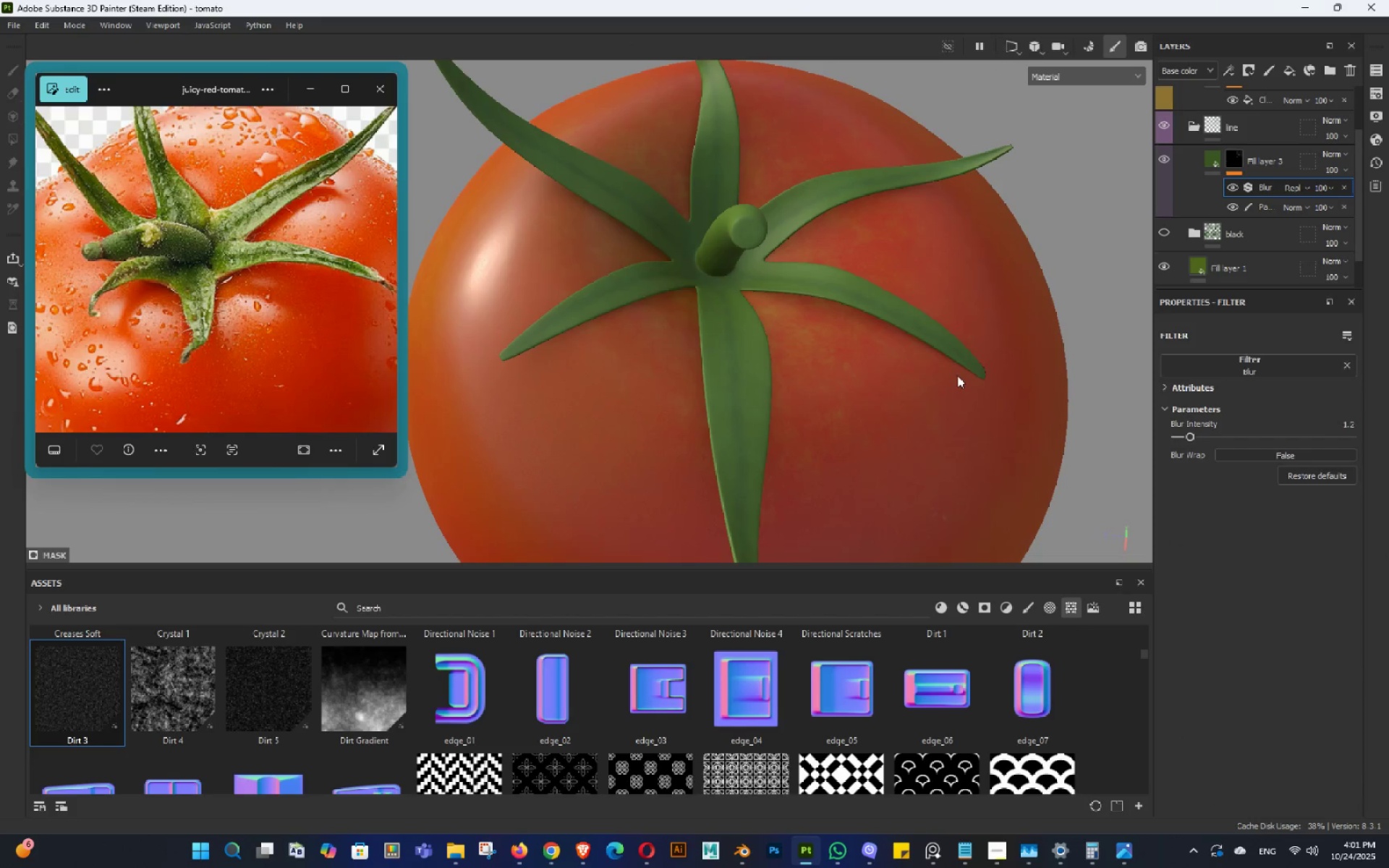 
key(Control+Z)
 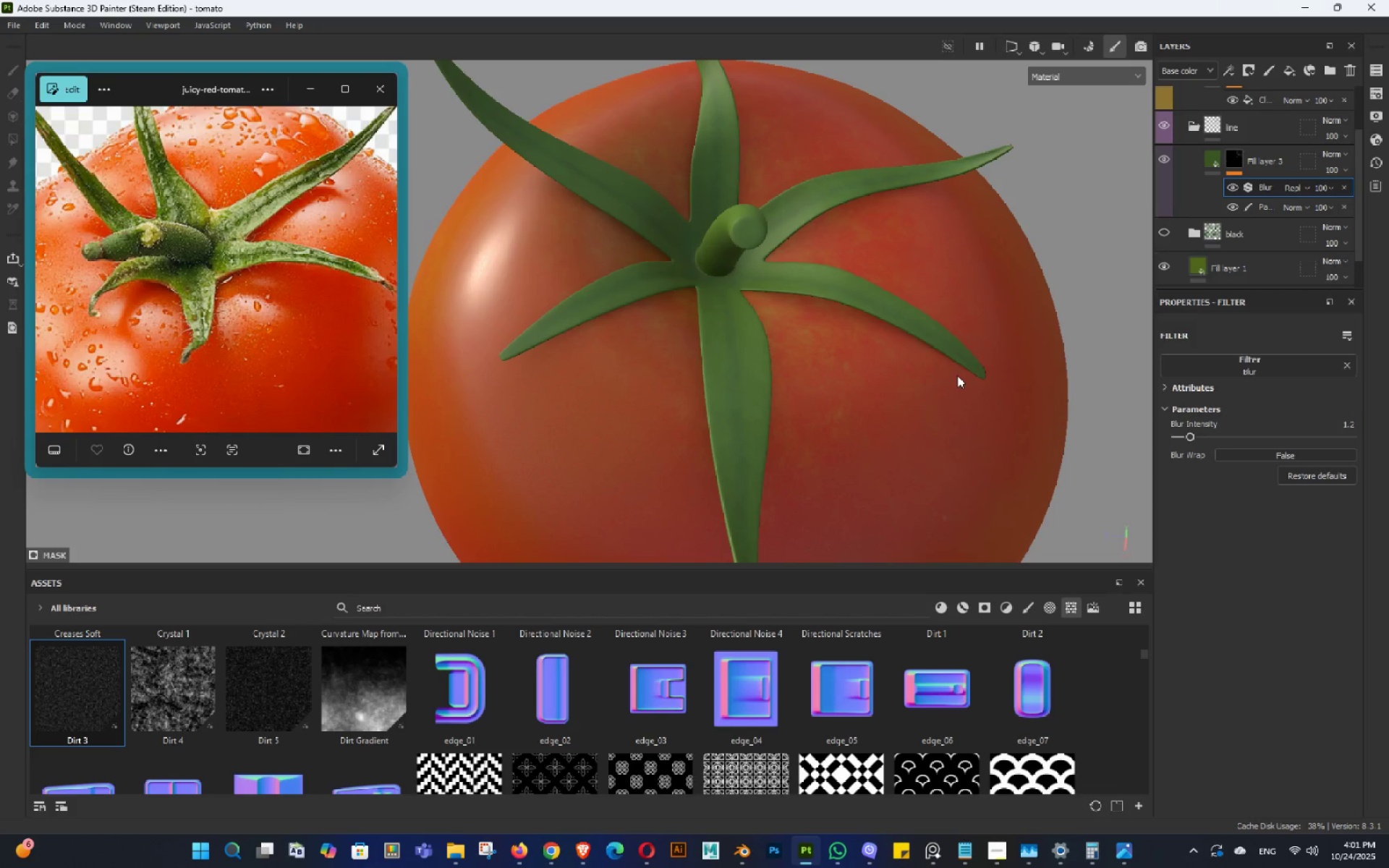 
hold_key(key=AltLeft, duration=1.53)
 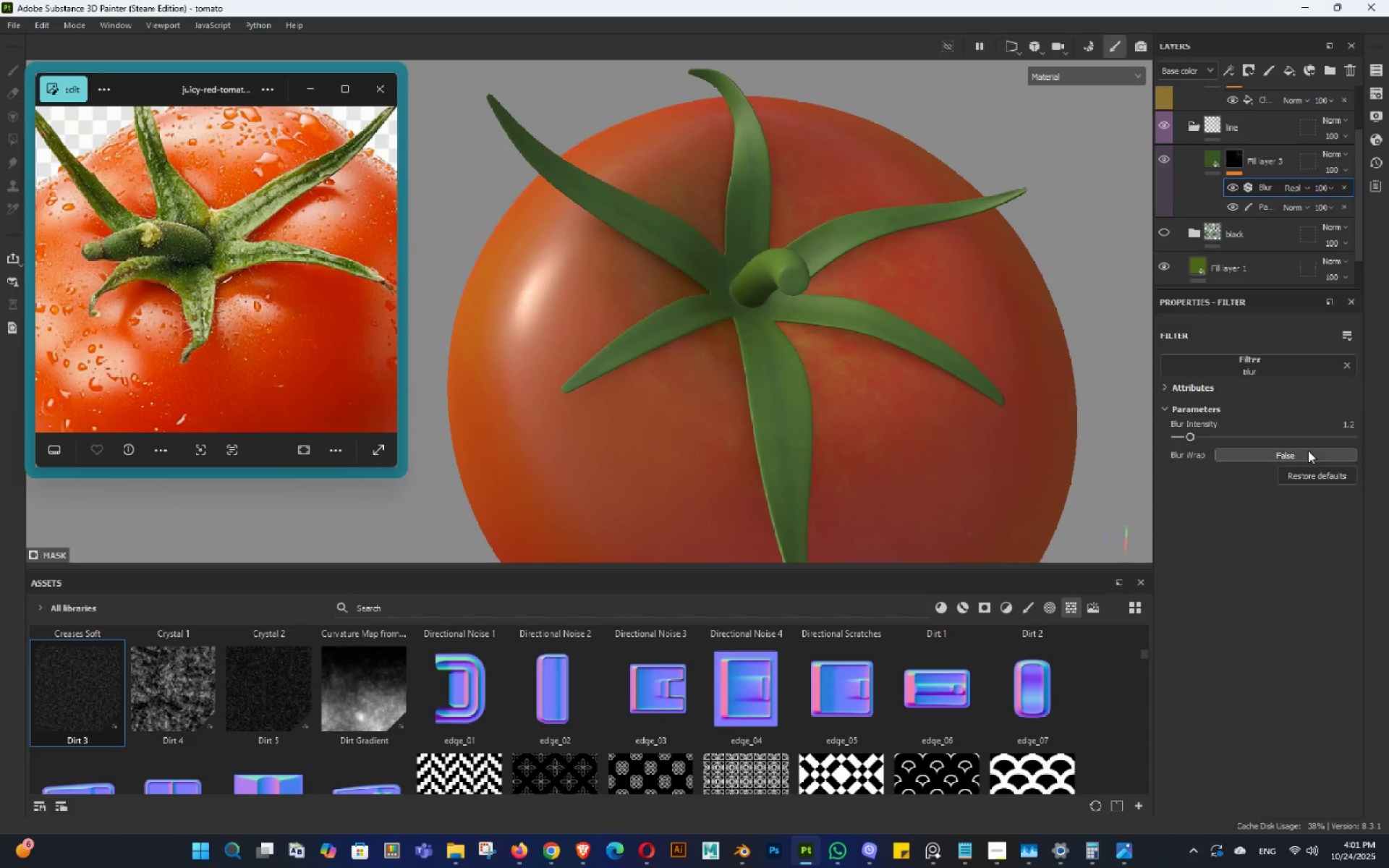 
key(Alt+AltLeft)
 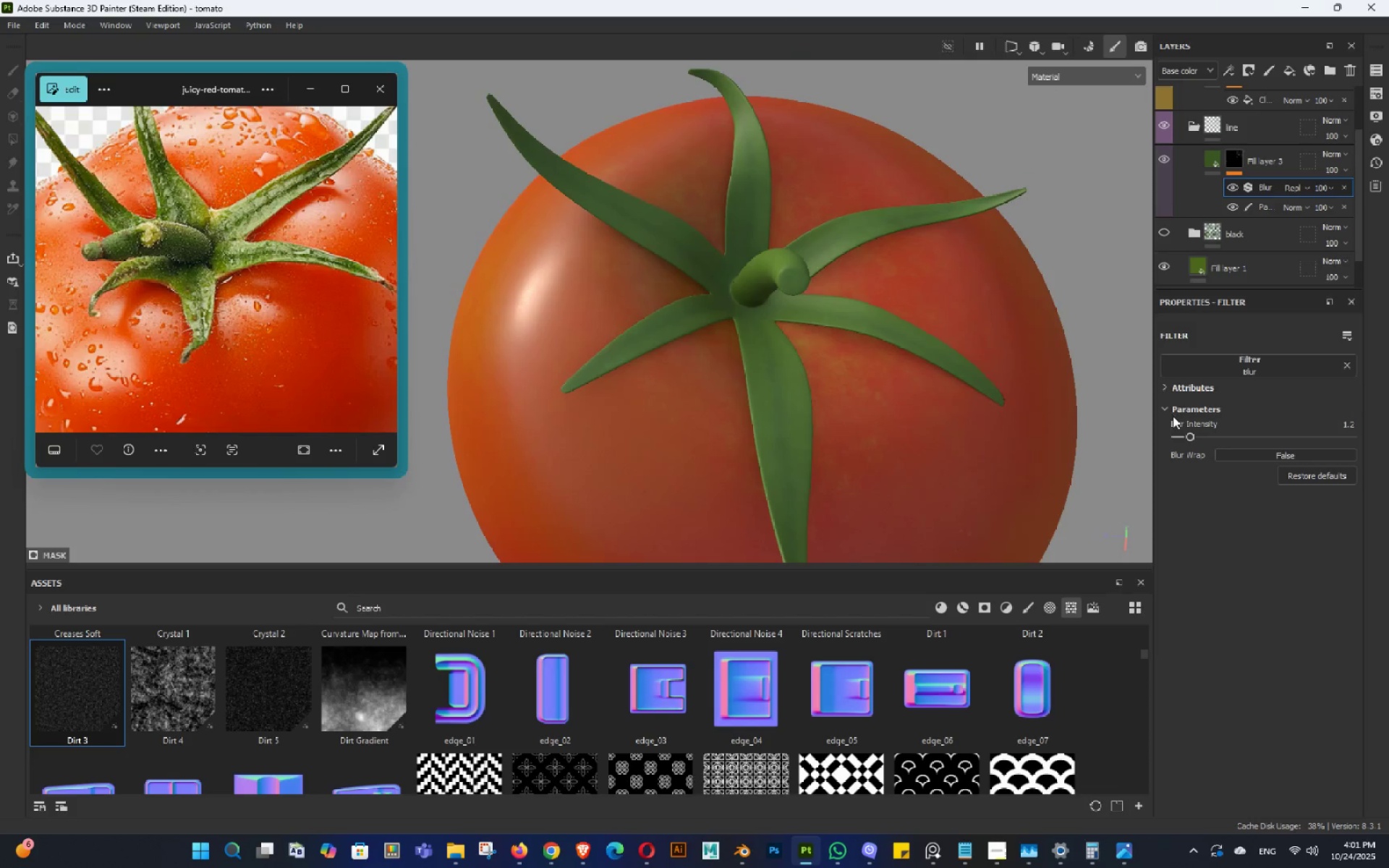 
key(Alt+AltLeft)
 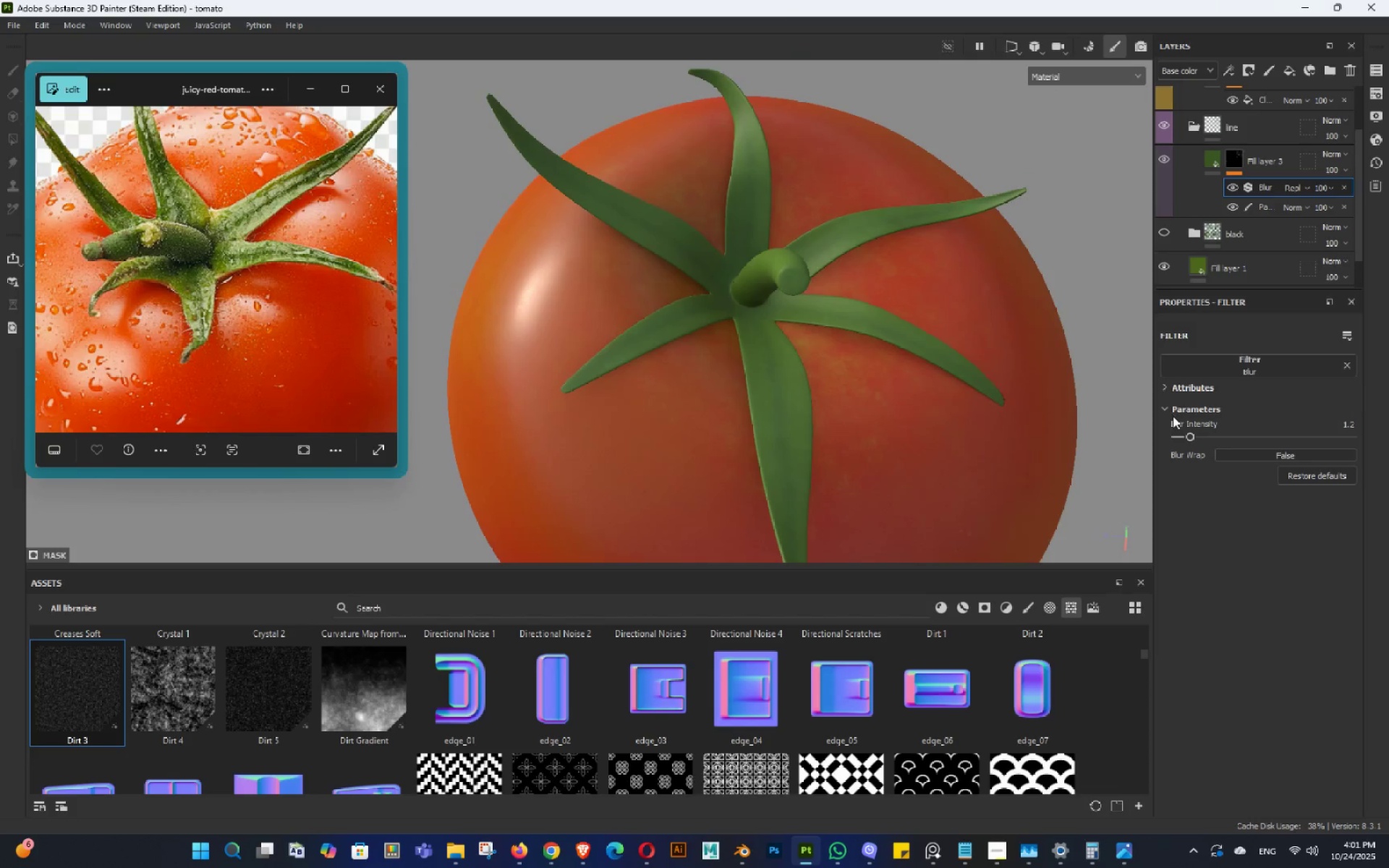 
key(Alt+AltLeft)
 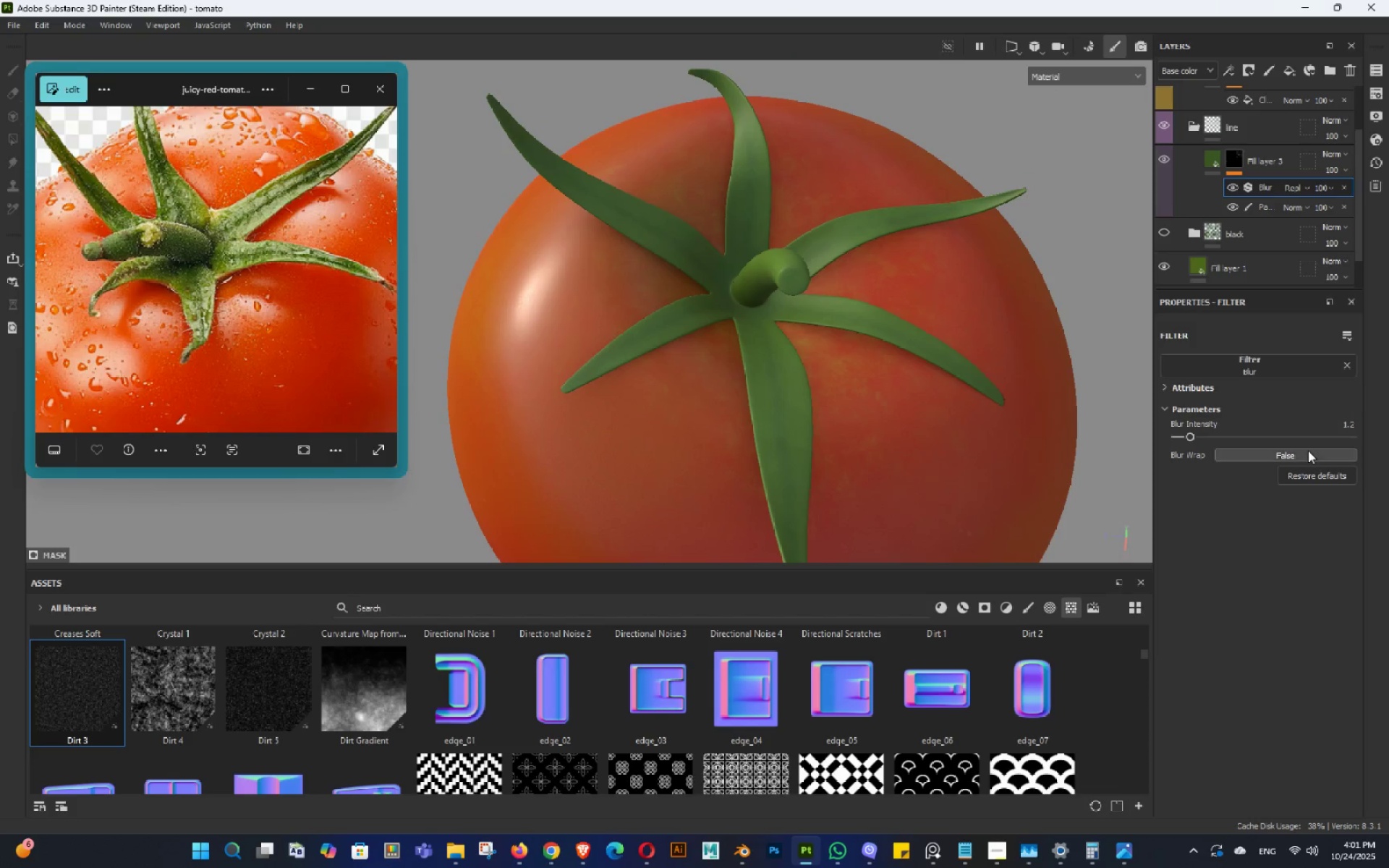 
left_click([1308, 451])
 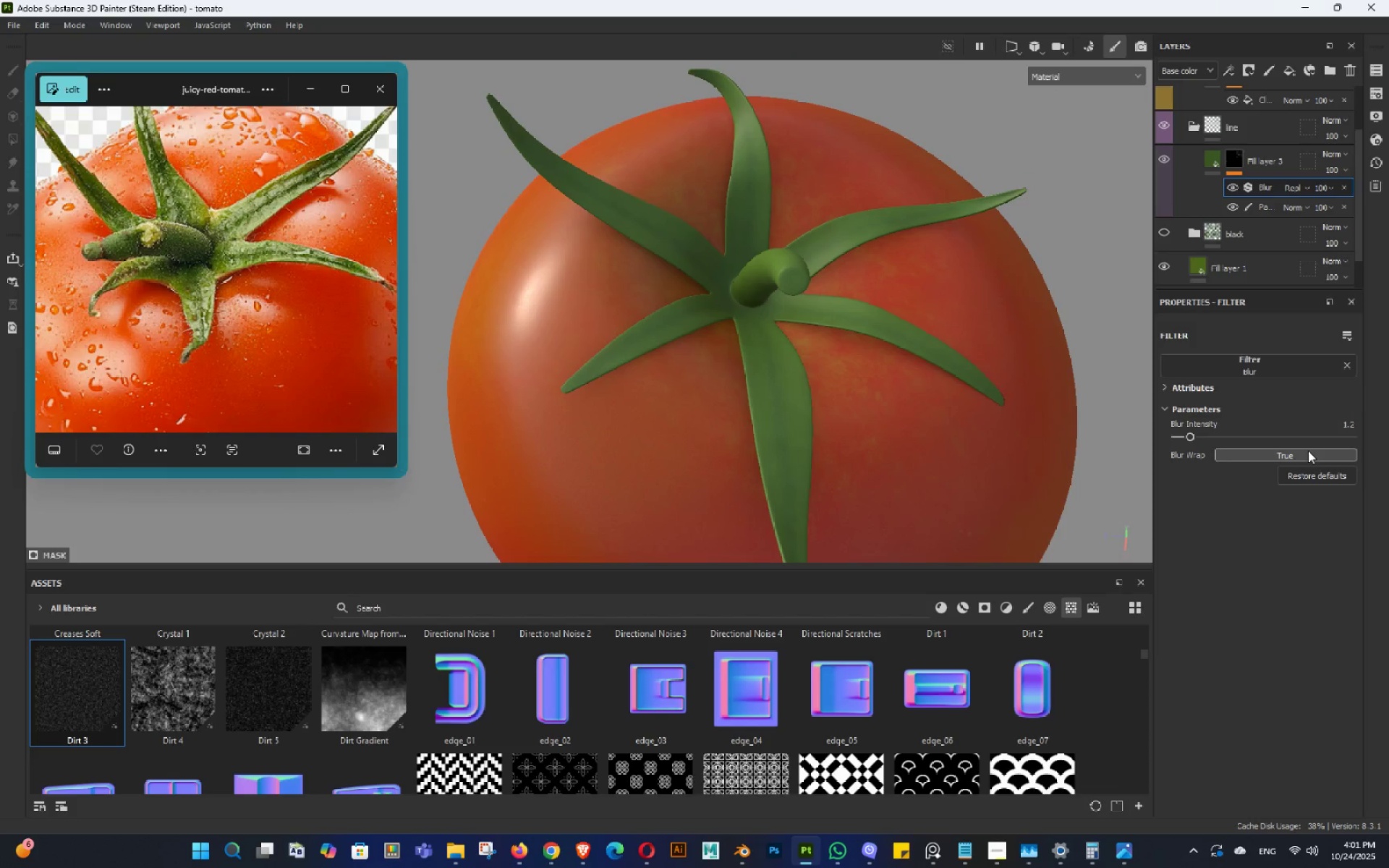 
left_click([1308, 451])
 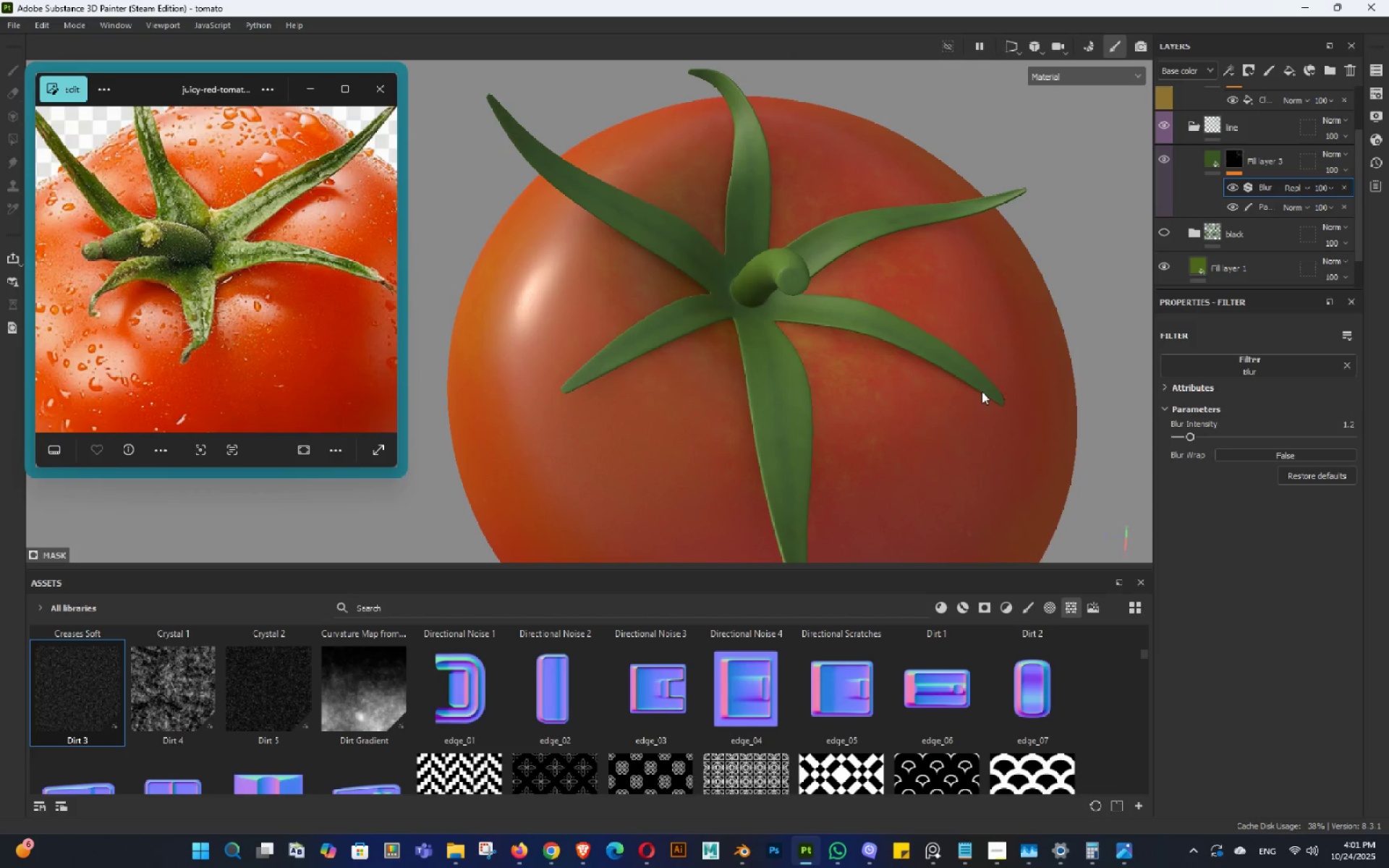 
hold_key(key=AltLeft, duration=0.81)
 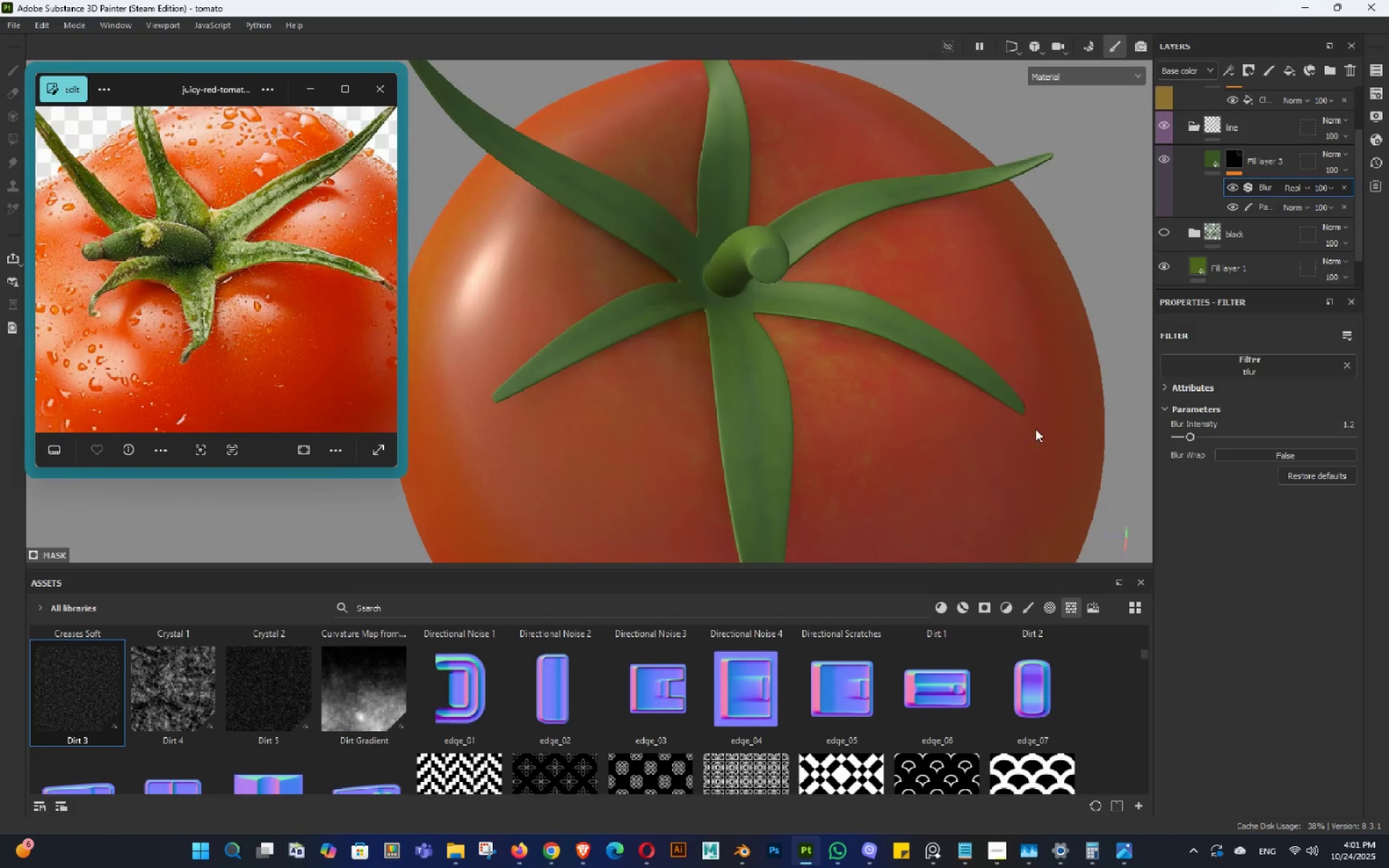 
key(Control+ControlLeft)
 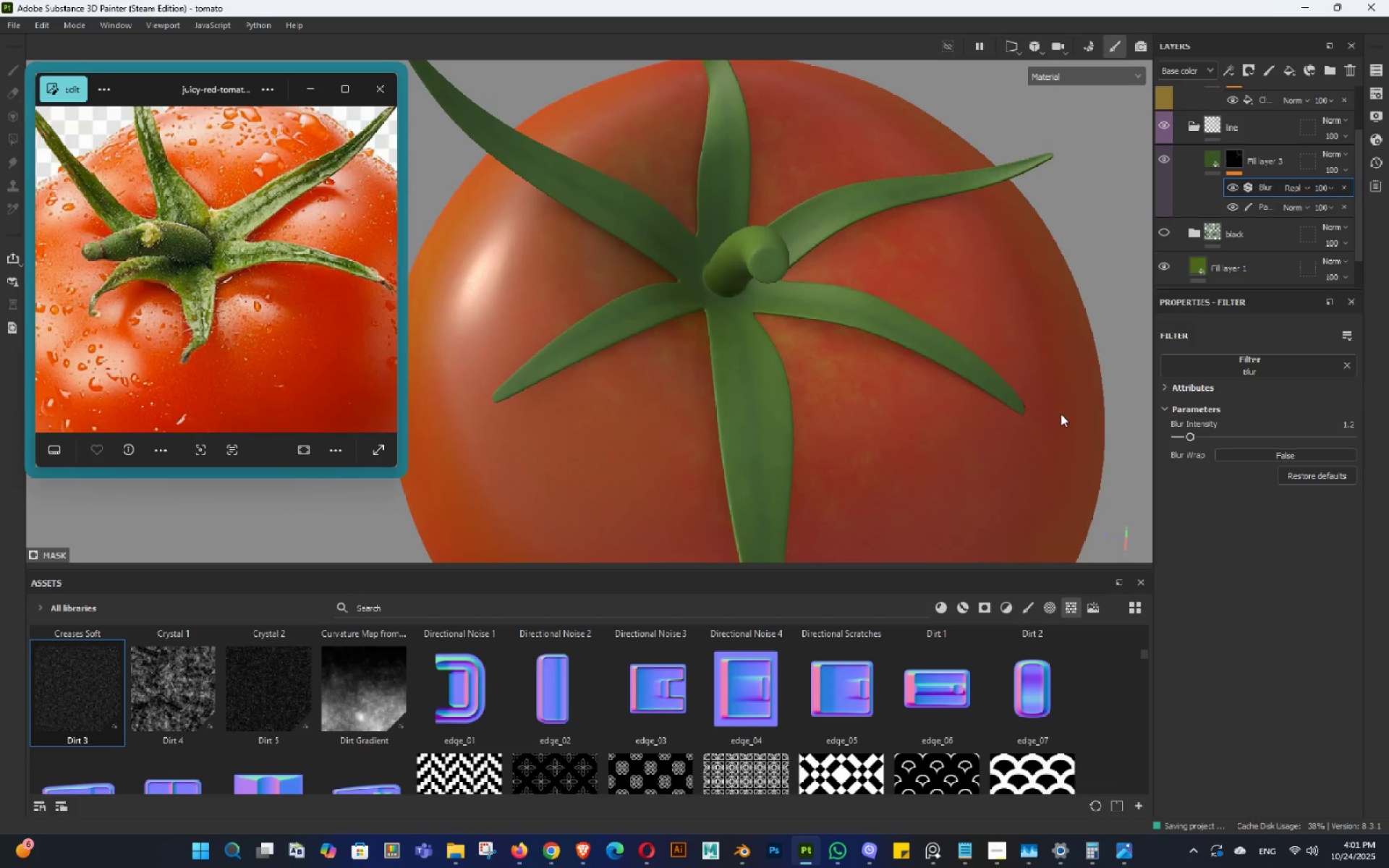 
key(Control+S)
 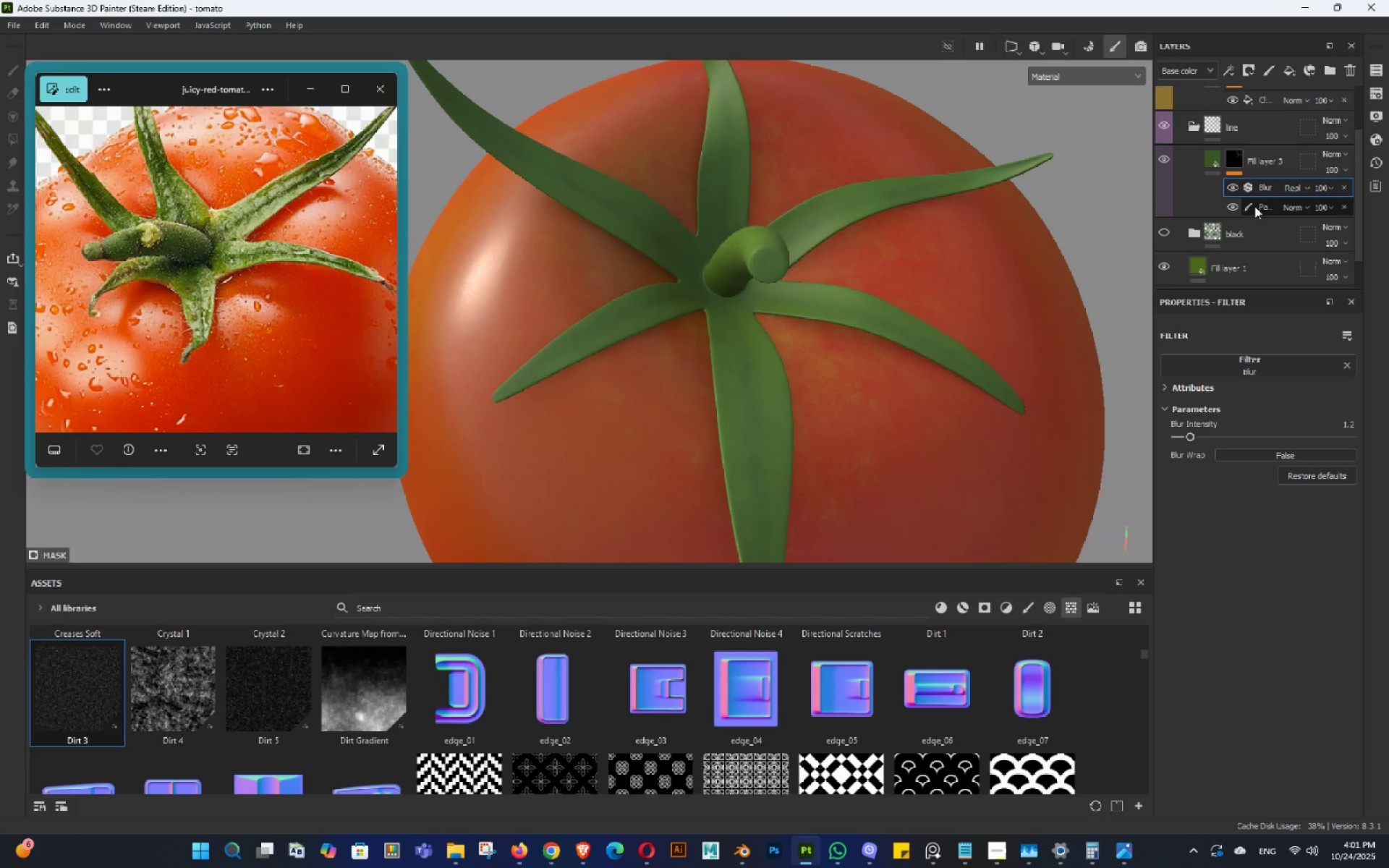 
left_click([1254, 206])
 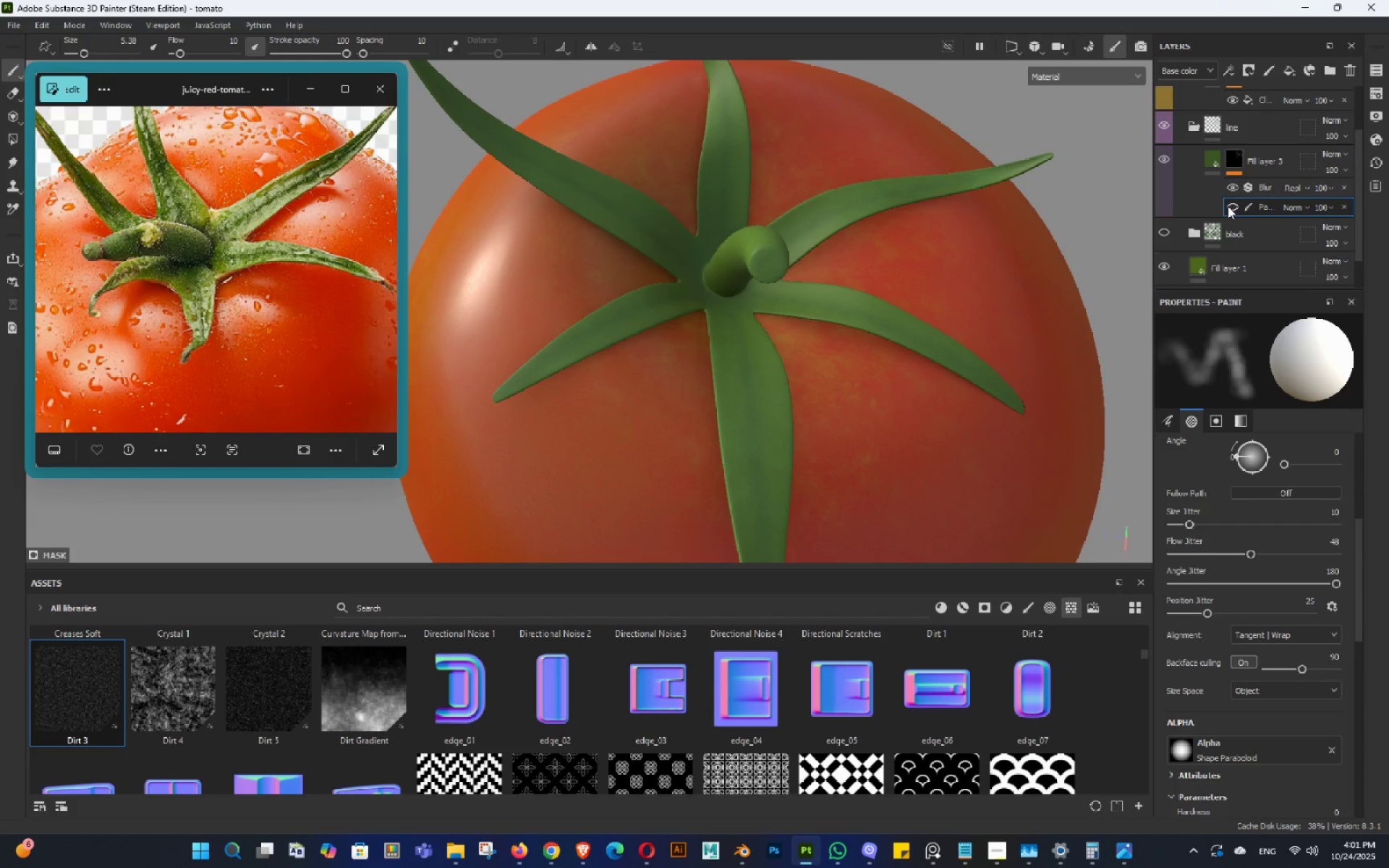 
left_click([1228, 206])
 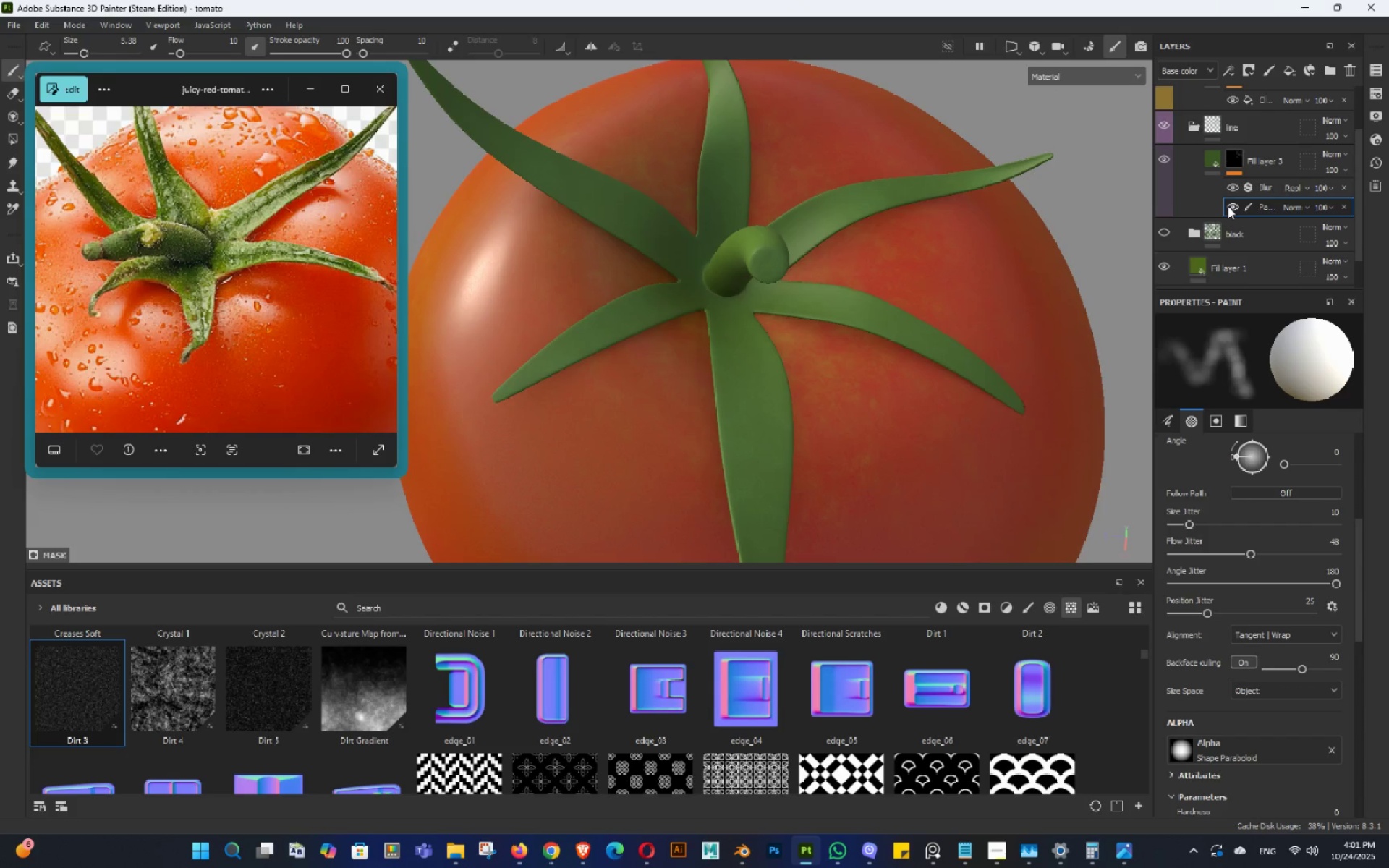 
left_click([1228, 206])
 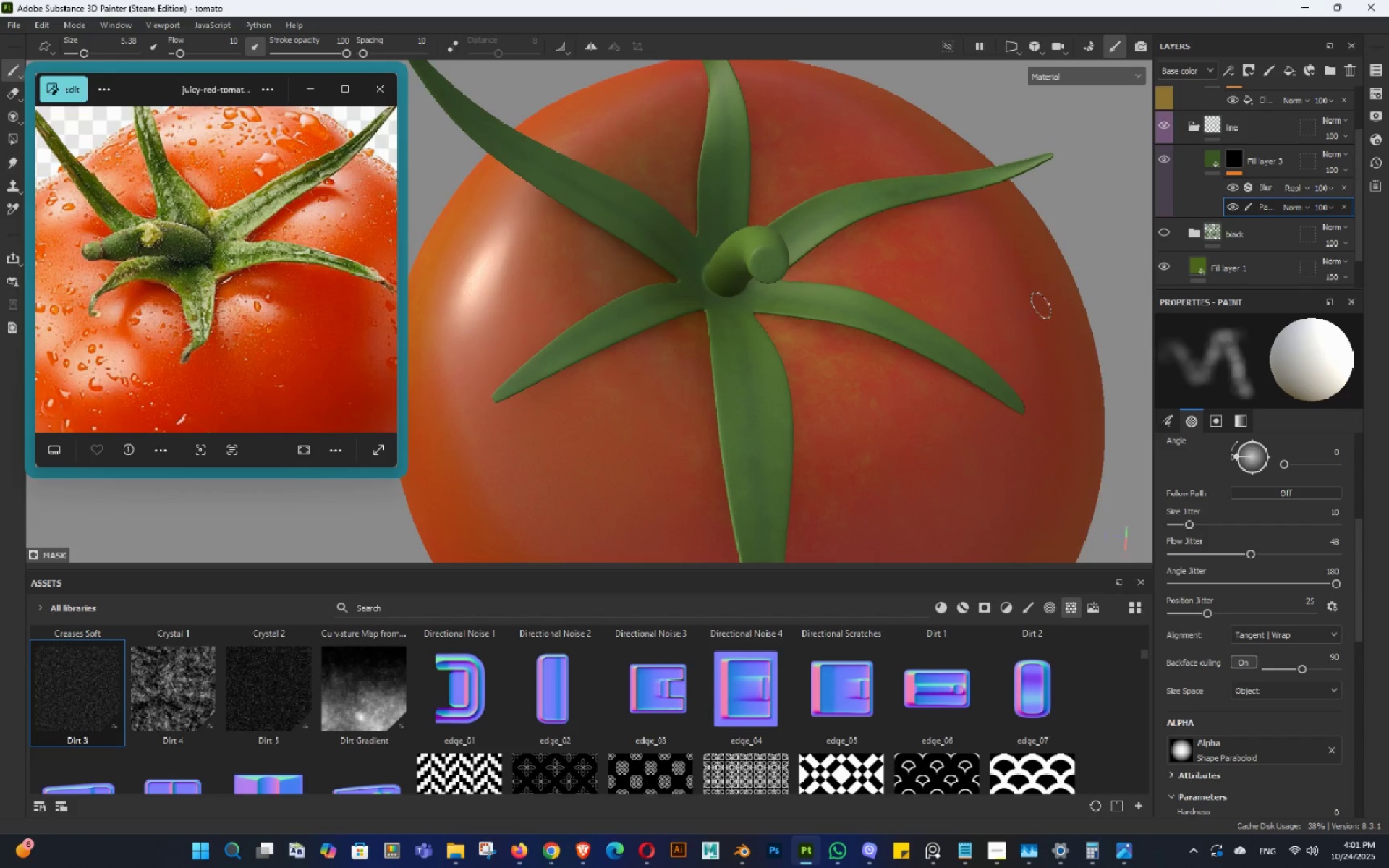 
hold_key(key=AltLeft, duration=1.5)
left_click_drag(start_coordinate=[1016, 318], to_coordinate=[979, 309])
 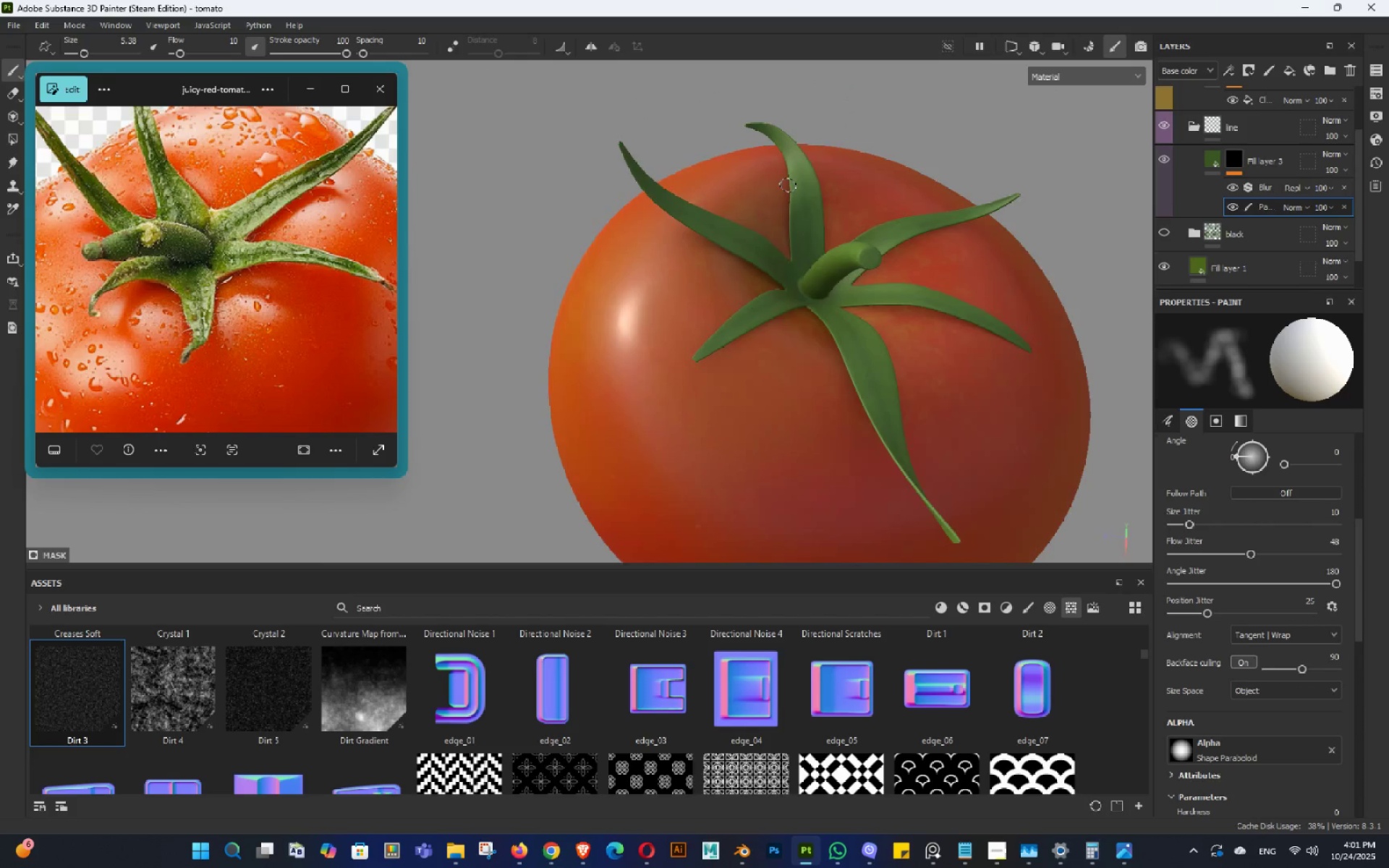 
hold_key(key=AltLeft, duration=1.32)
 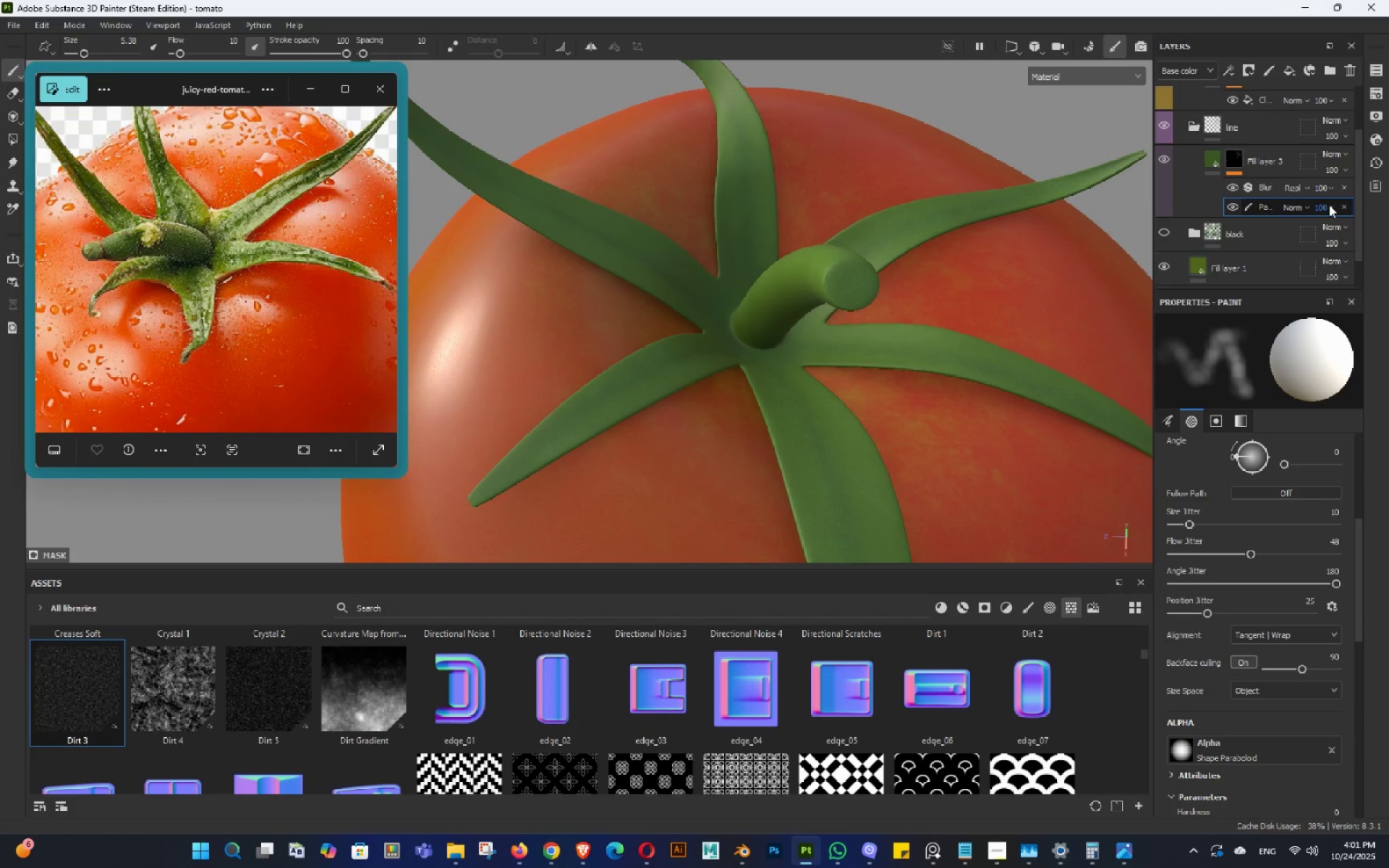 
left_click([1329, 205])
 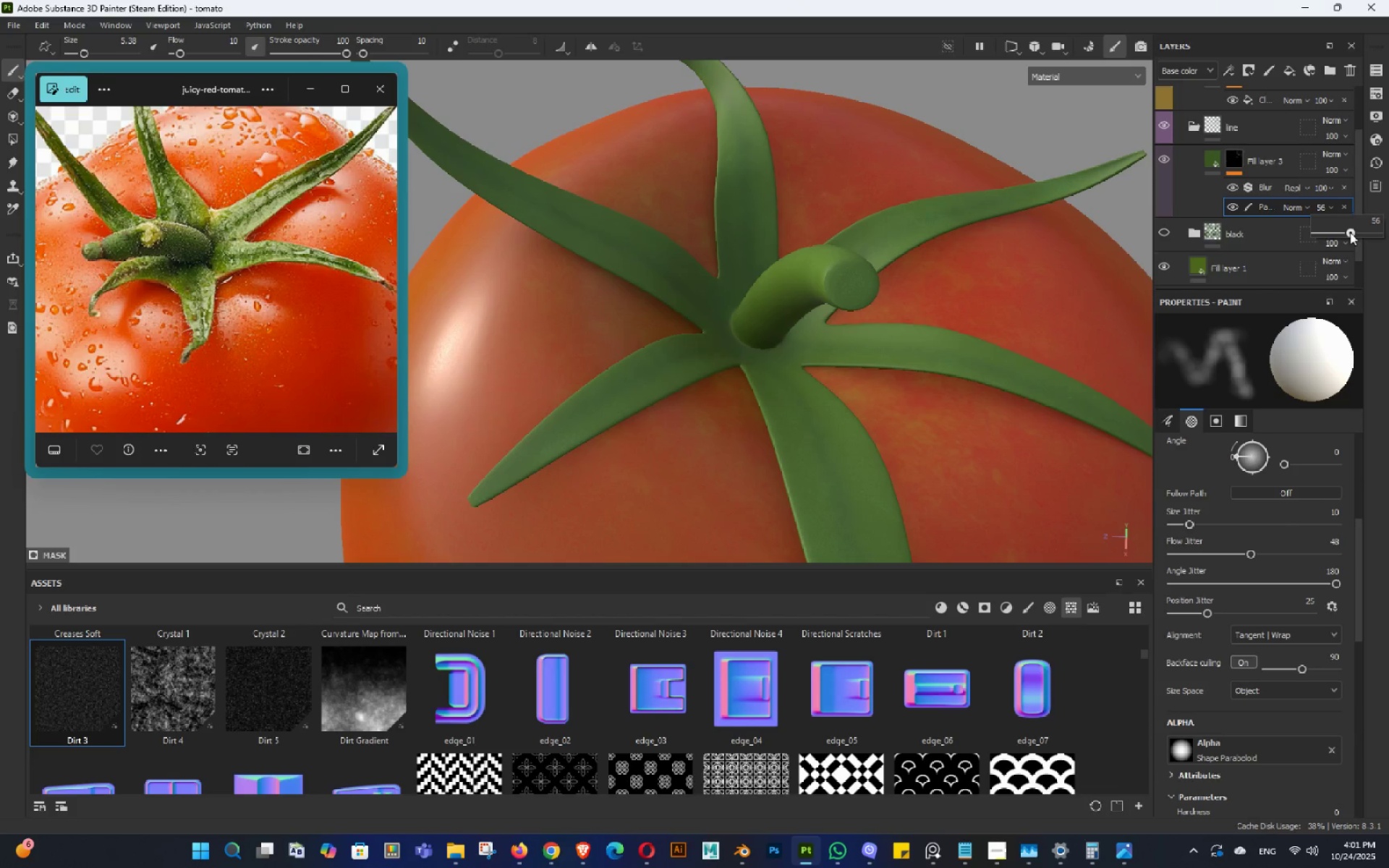 
left_click([1350, 232])
 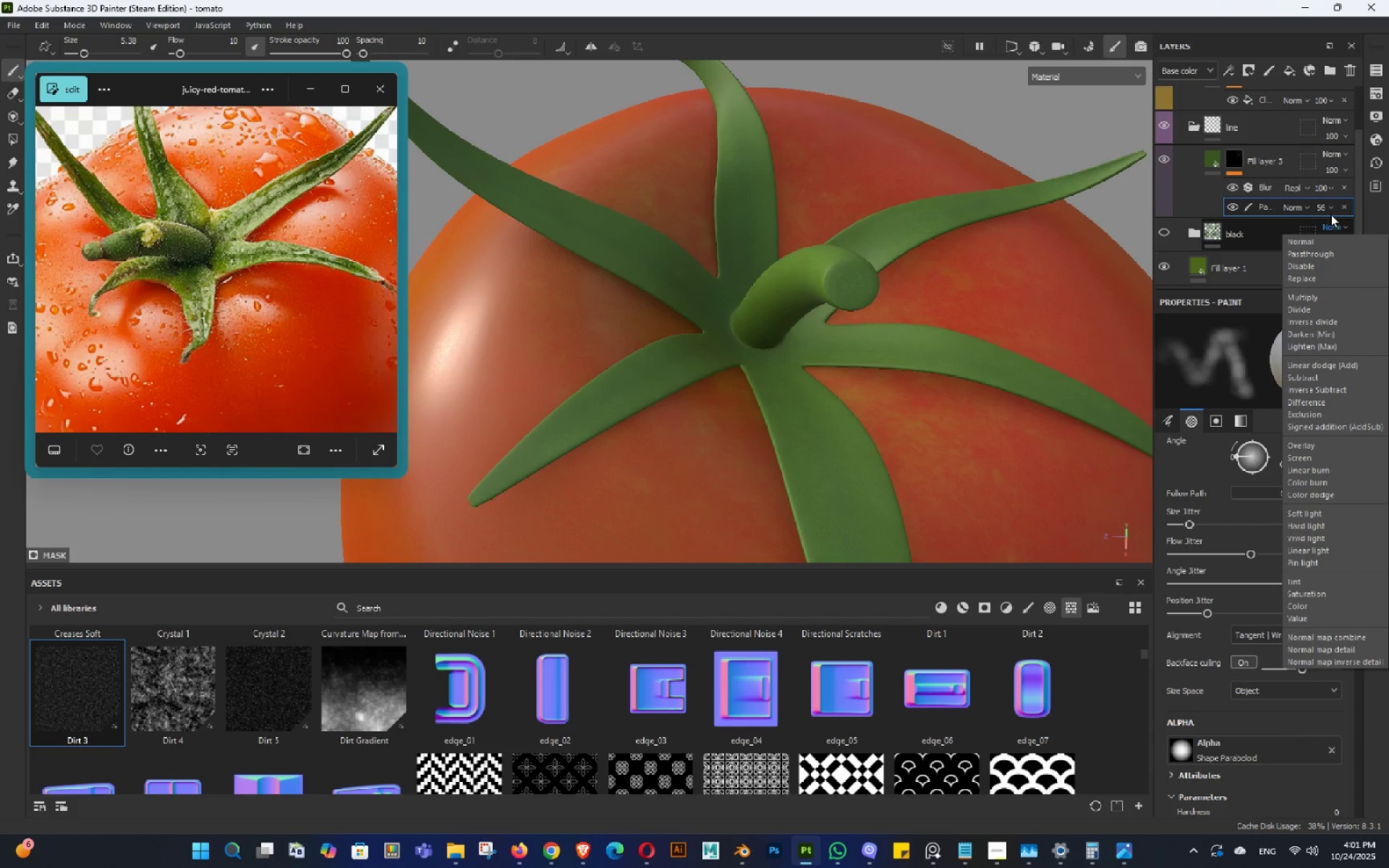 
left_click([1329, 208])
 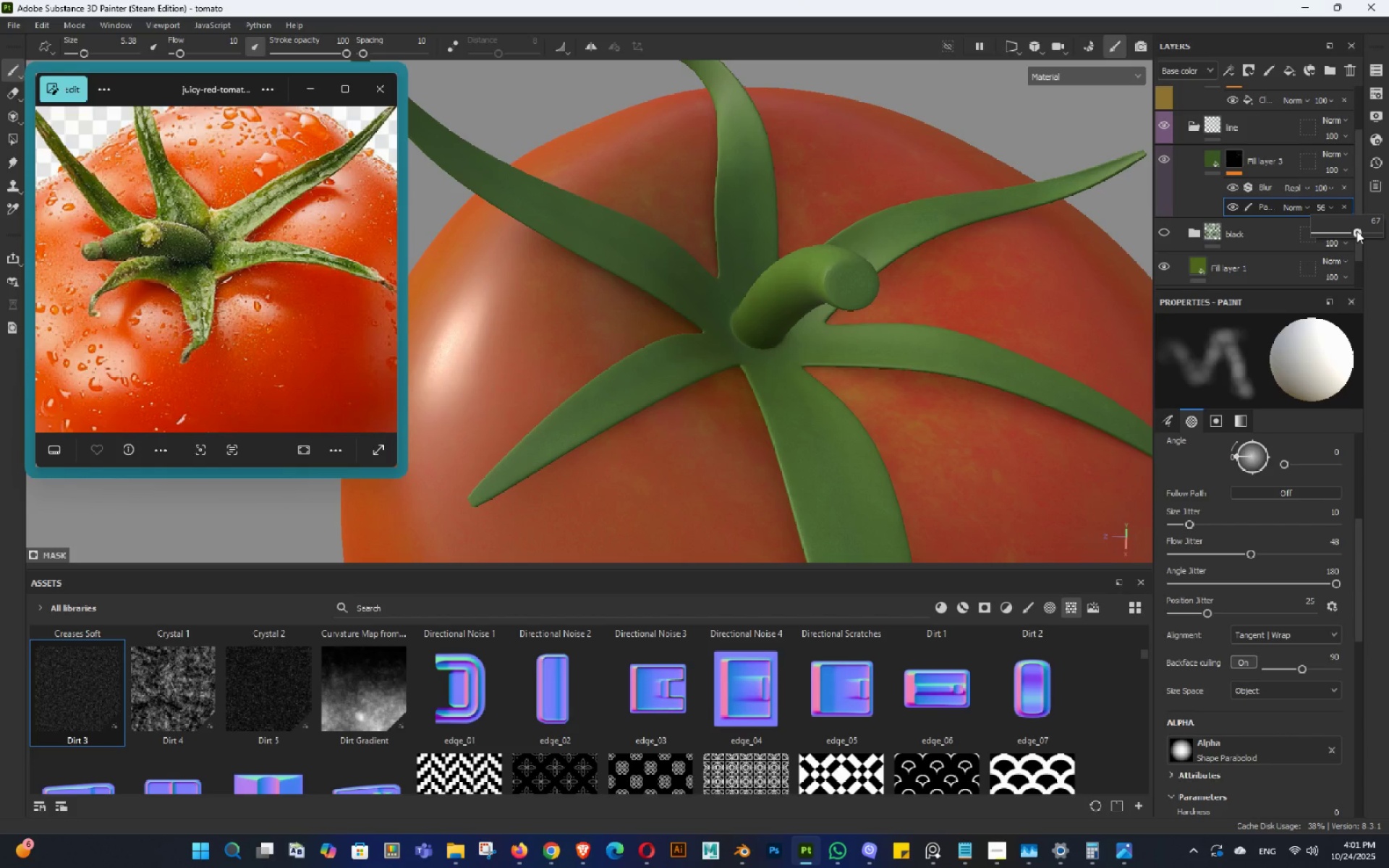 
left_click([1356, 231])
 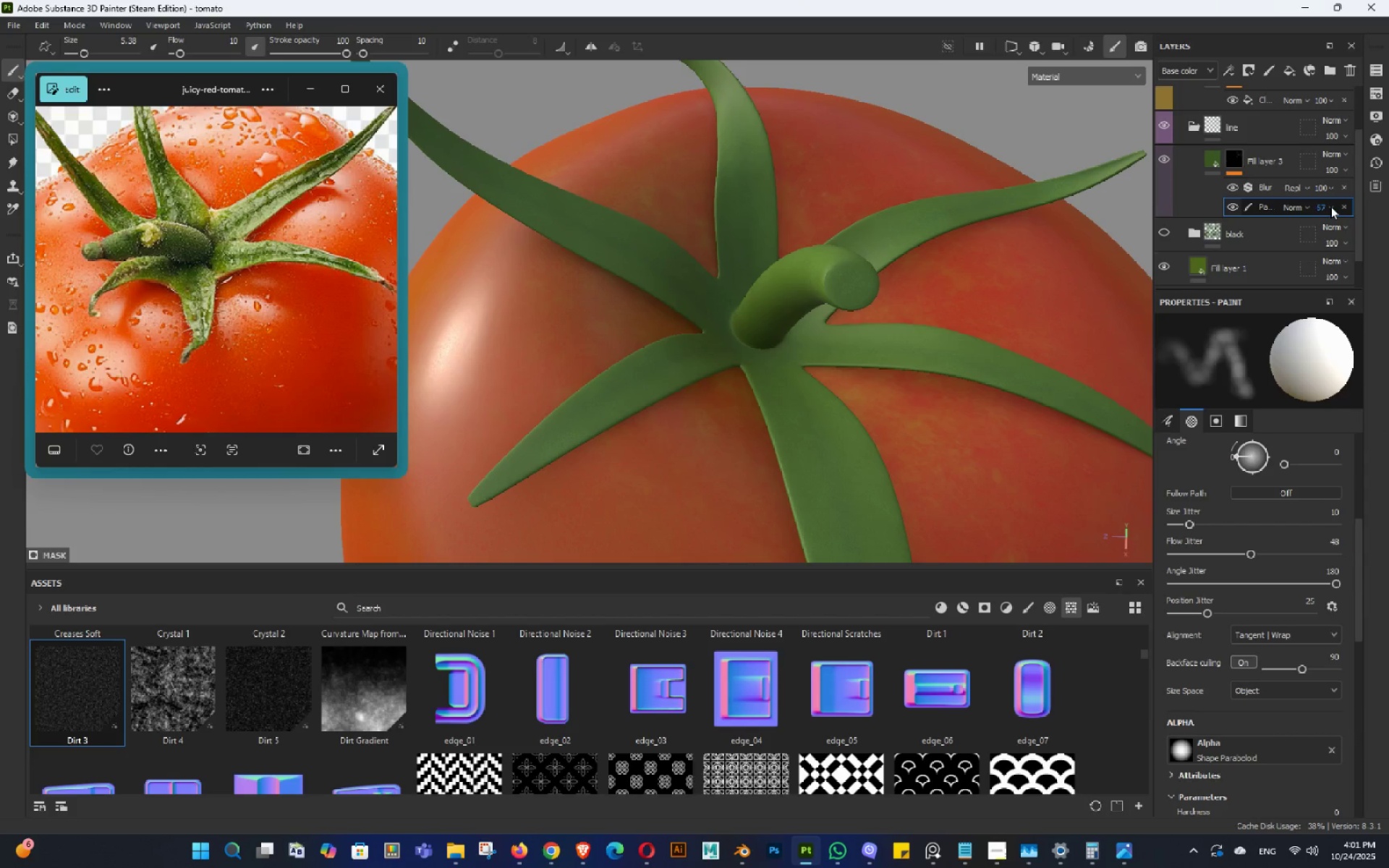 
left_click([1326, 209])
 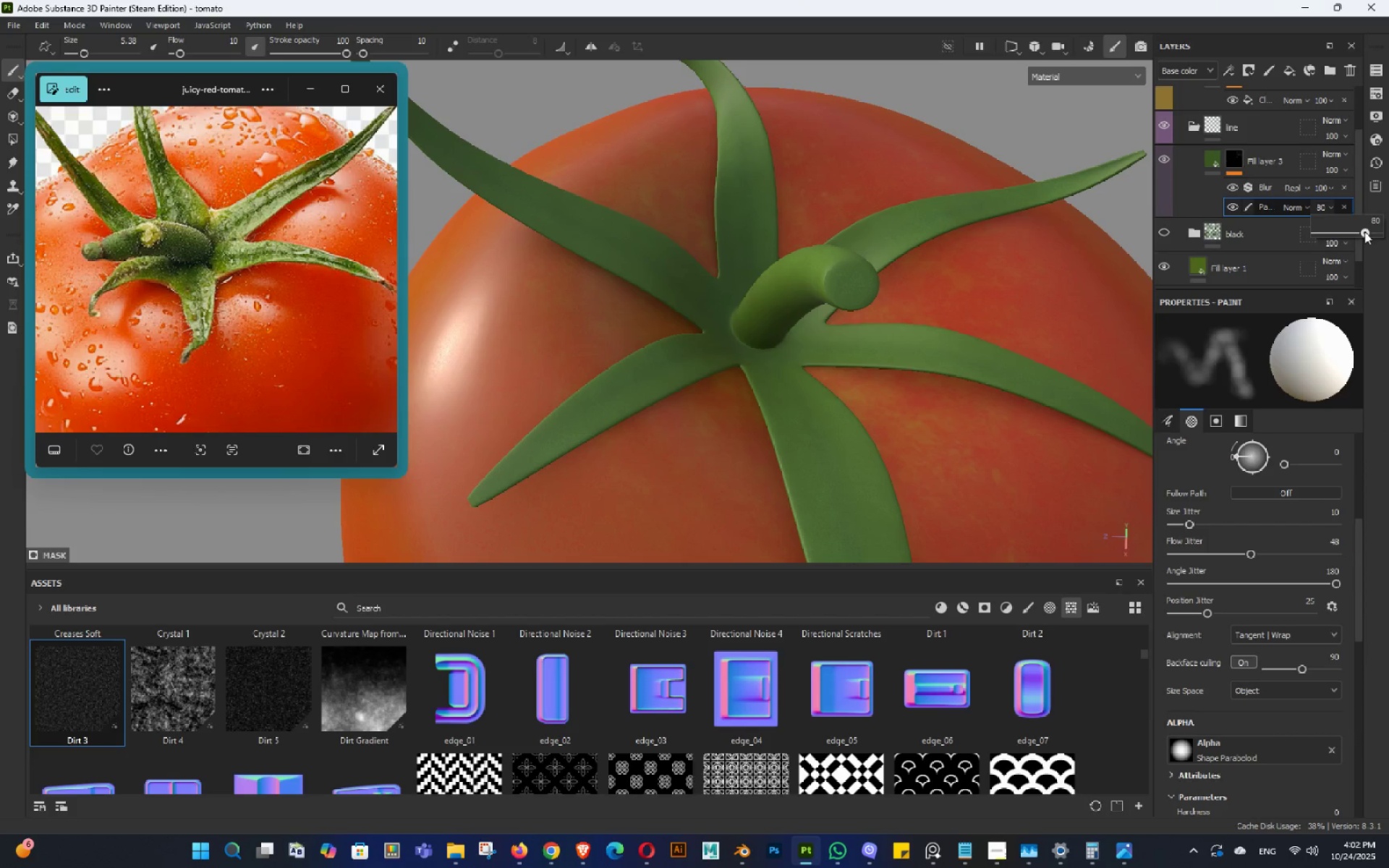 
left_click([1364, 231])
 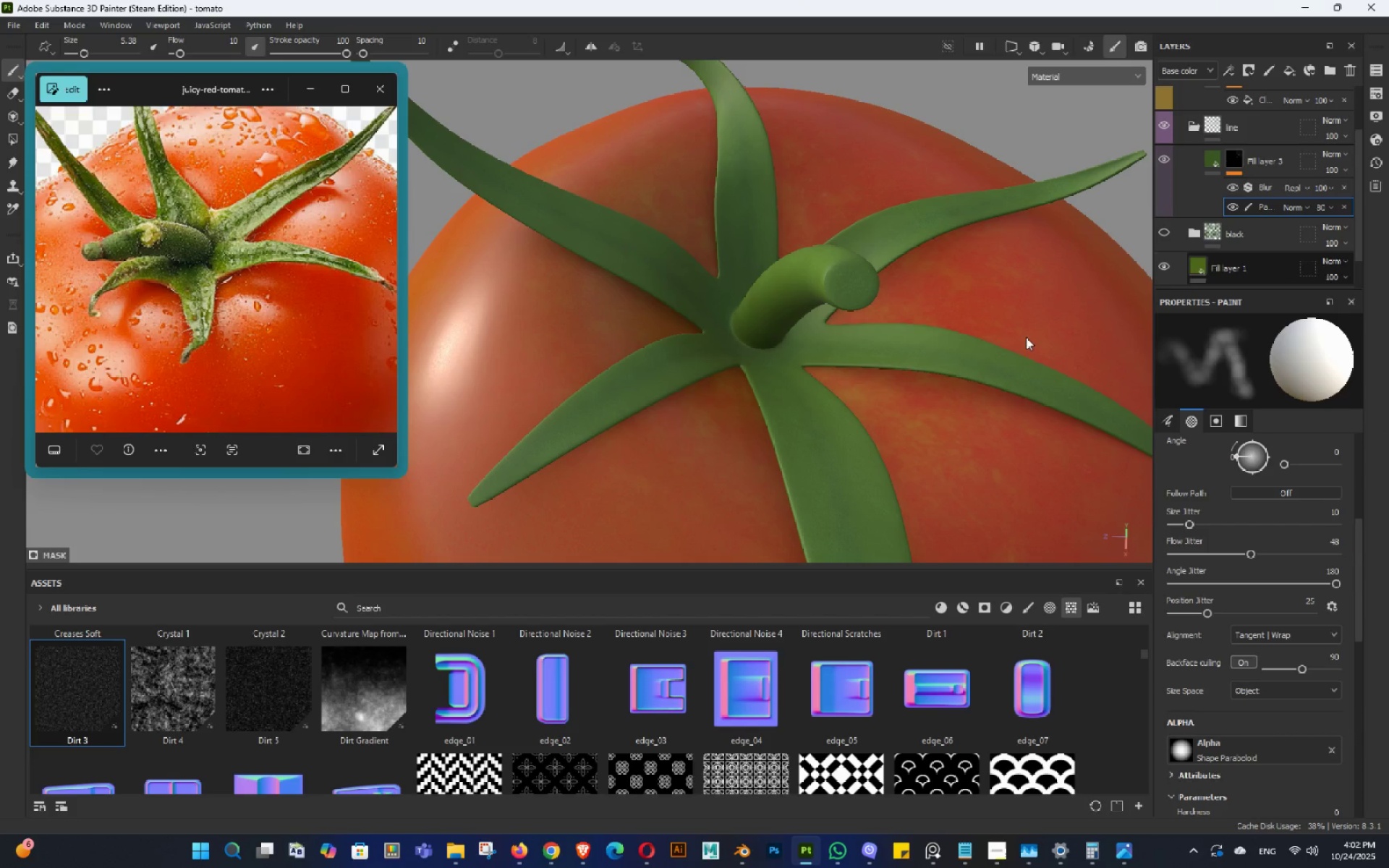 
hold_key(key=AltLeft, duration=1.54)
 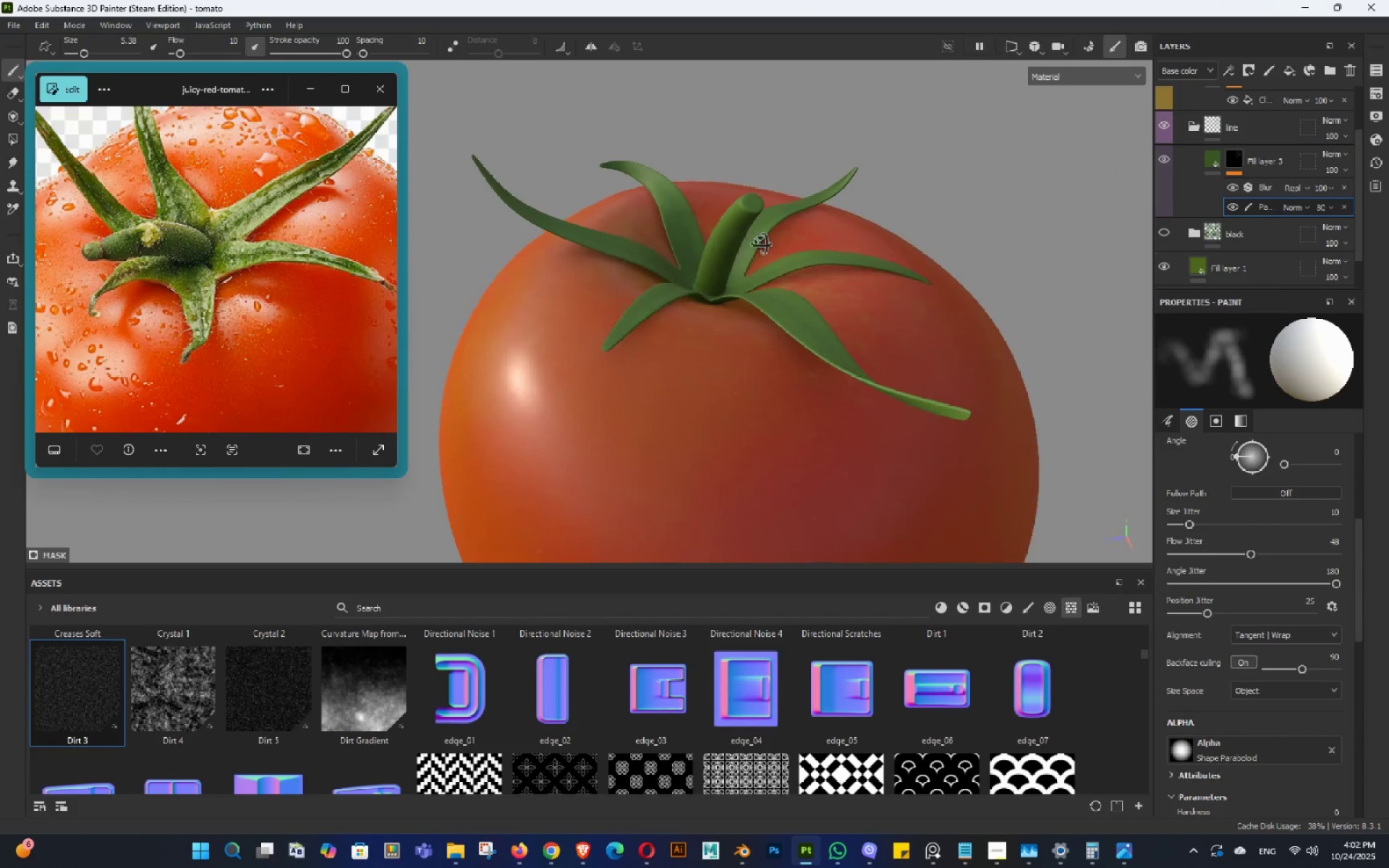 
hold_key(key=AltLeft, duration=1.51)
 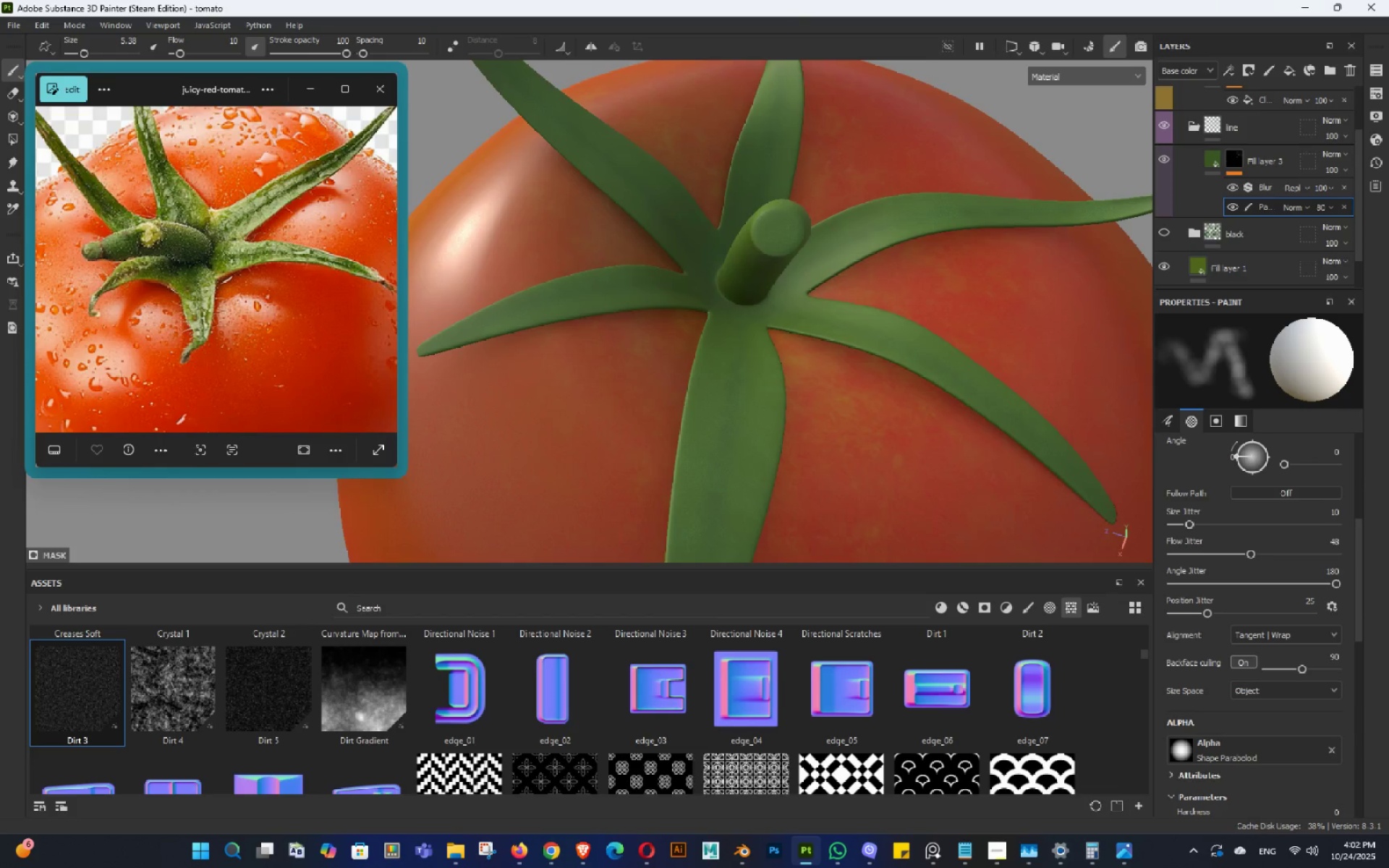 
hold_key(key=AltLeft, duration=1.52)
 